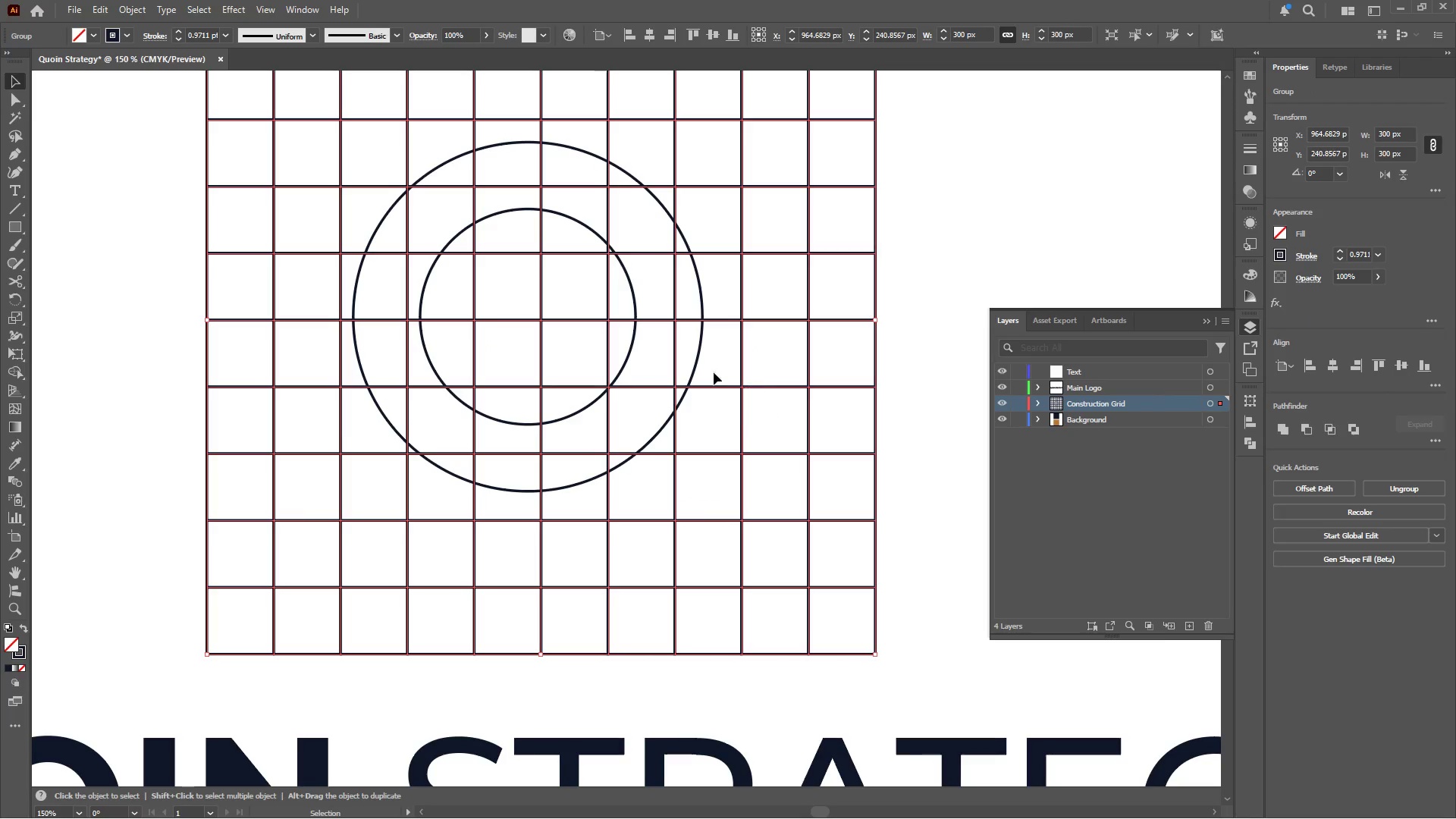 
hold_key(key=ShiftLeft, duration=0.72)
left_click([700, 353])
 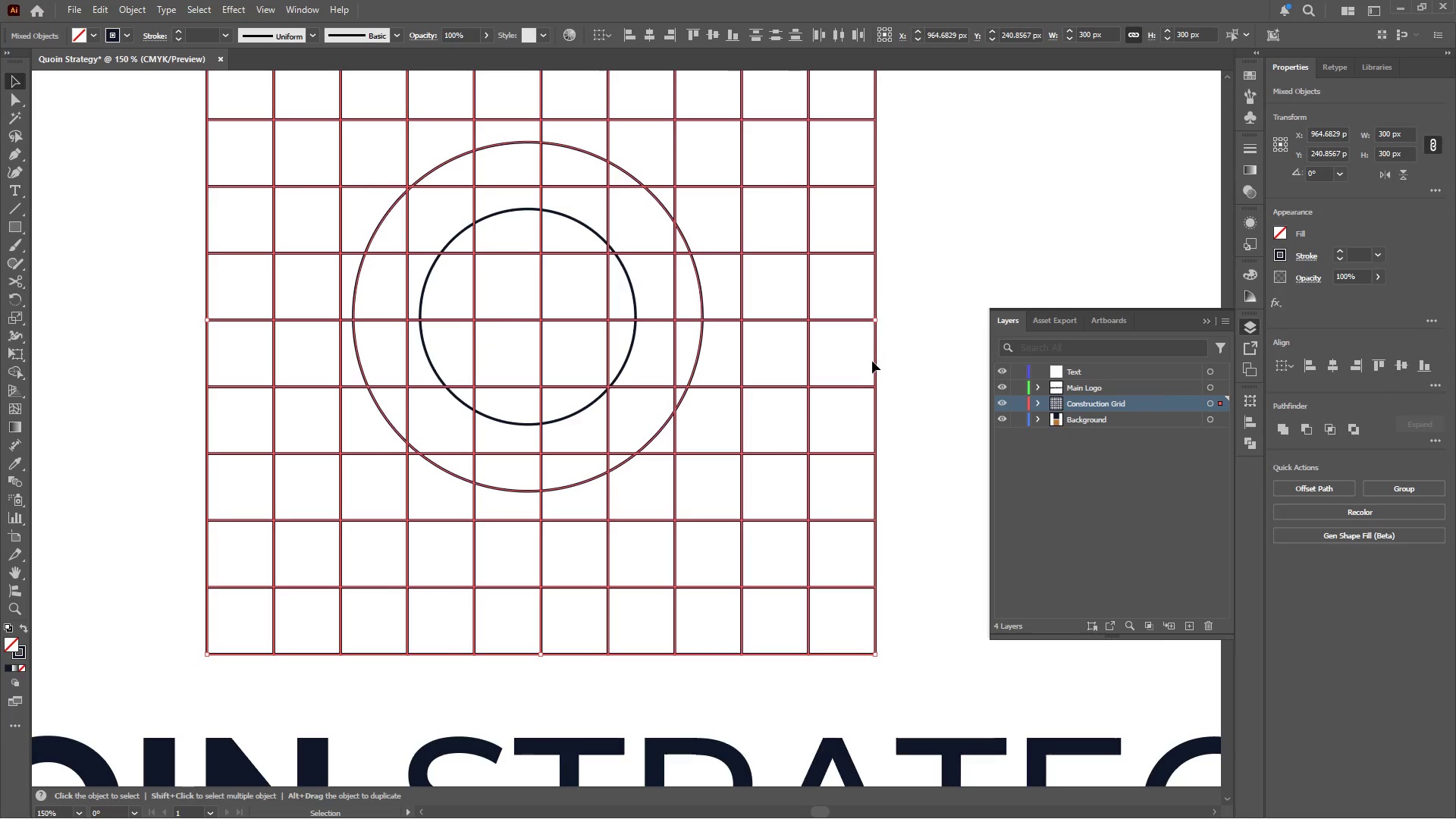 
left_click([875, 356])
 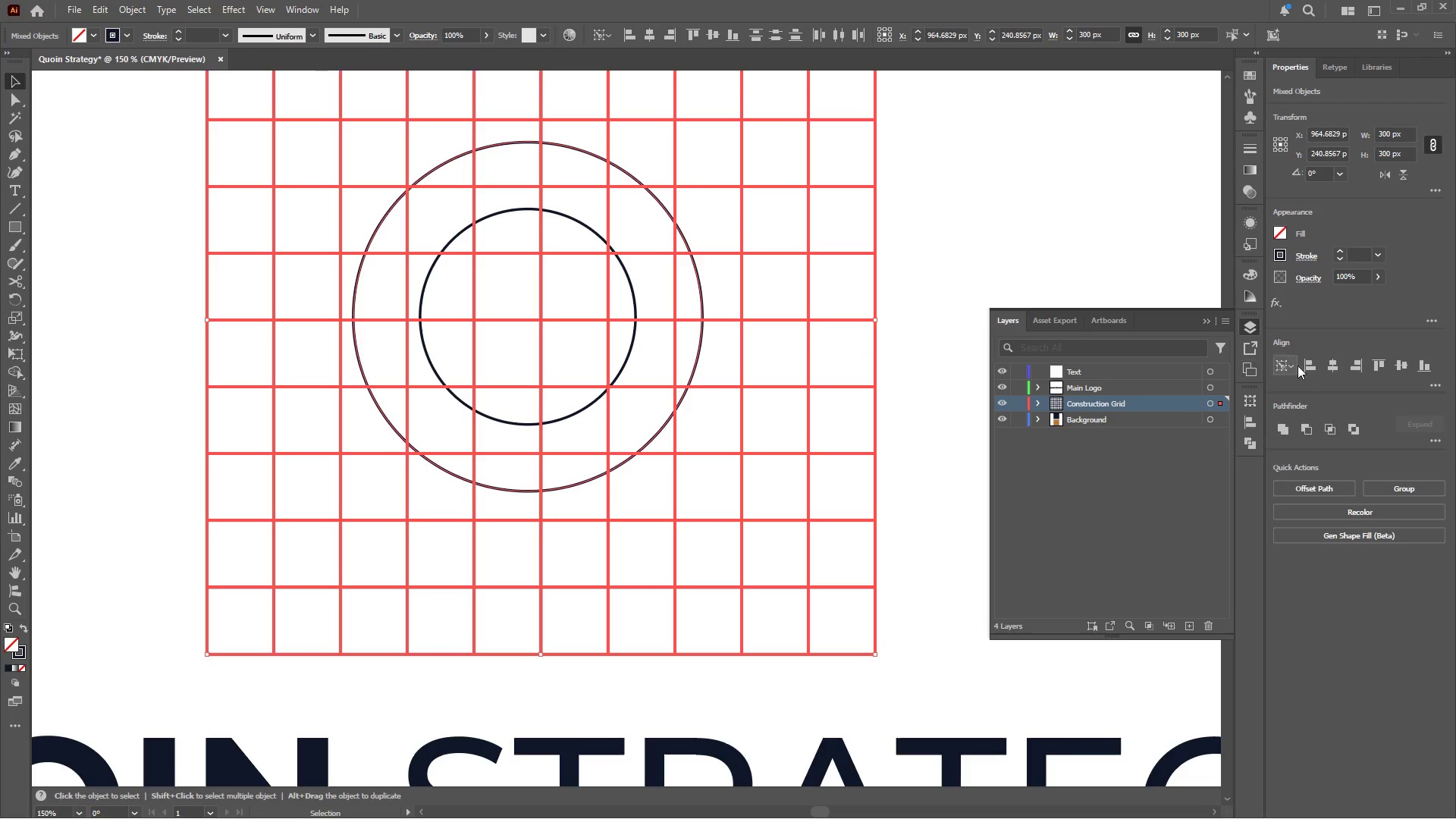 
left_click([1333, 365])
 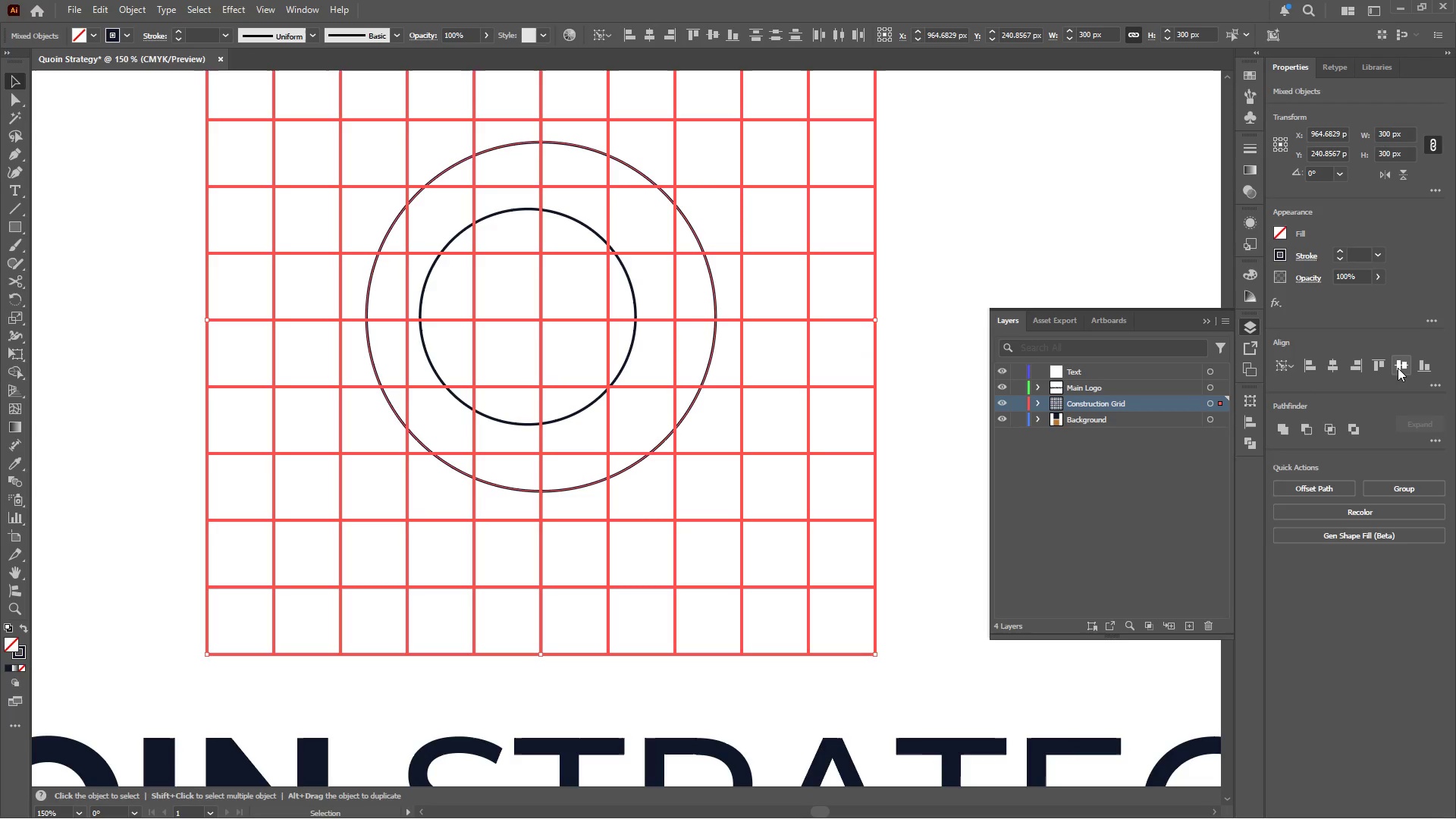 
left_click([1398, 368])
 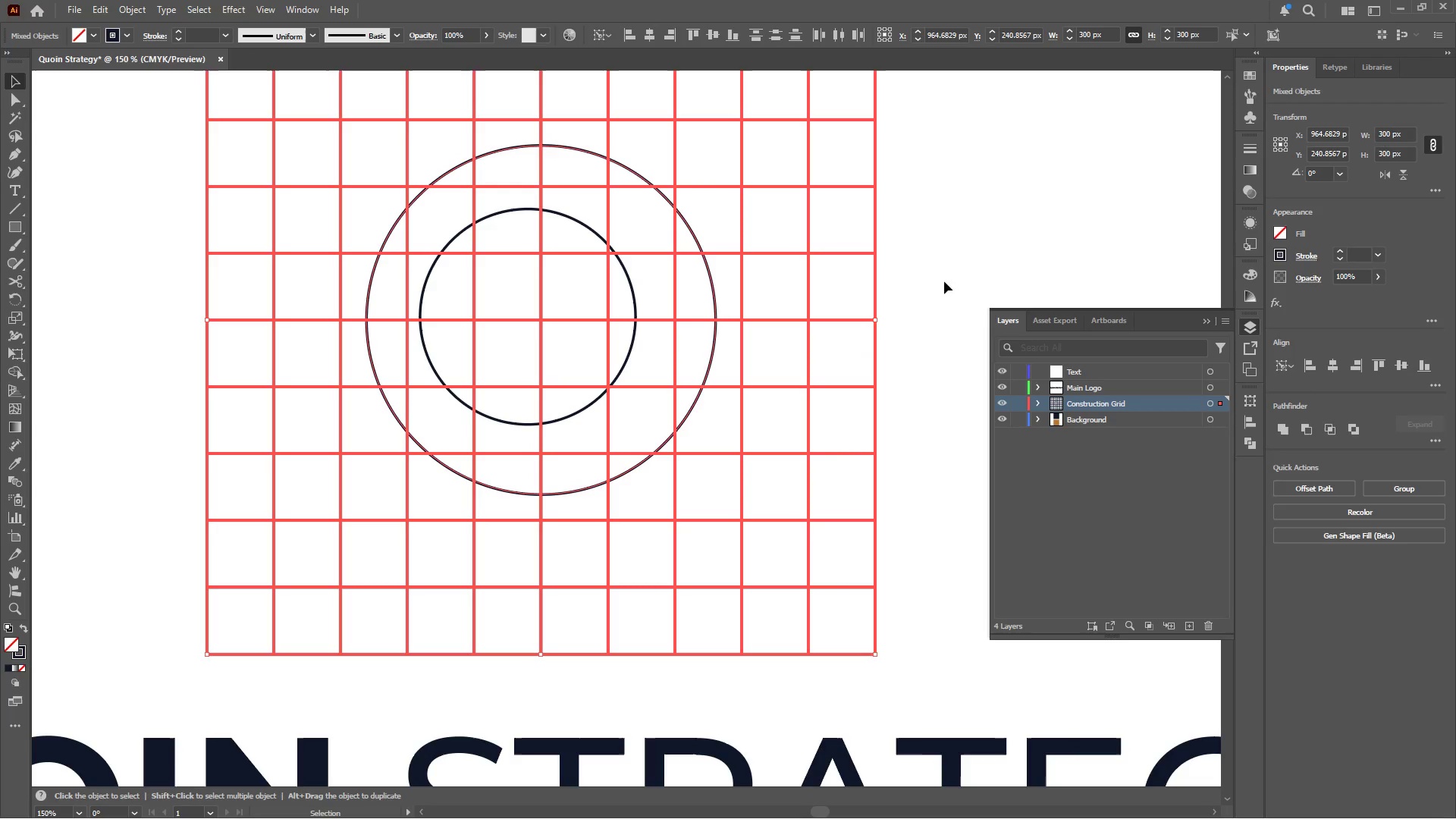 
left_click([952, 252])
 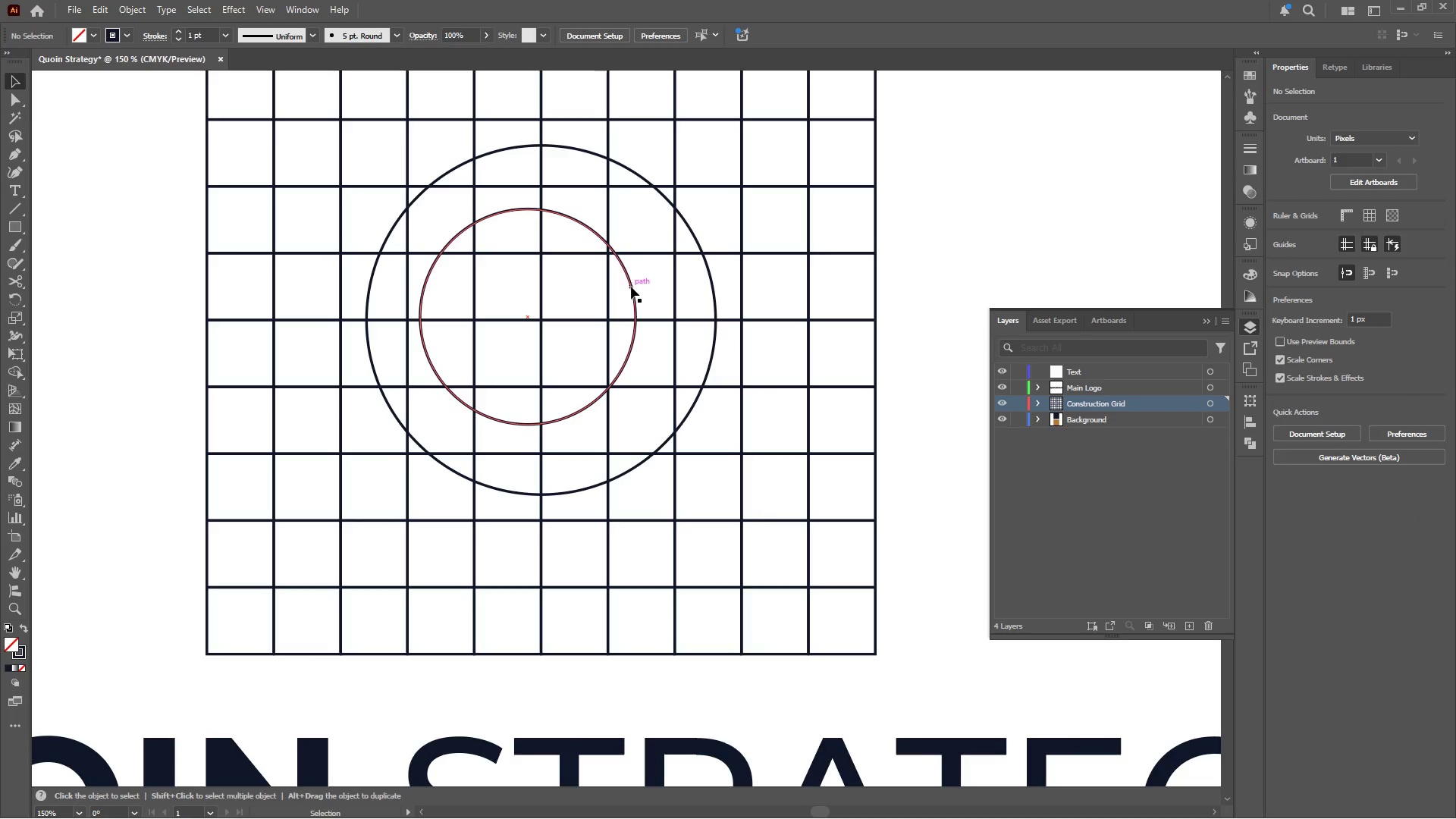 
left_click([631, 287])
 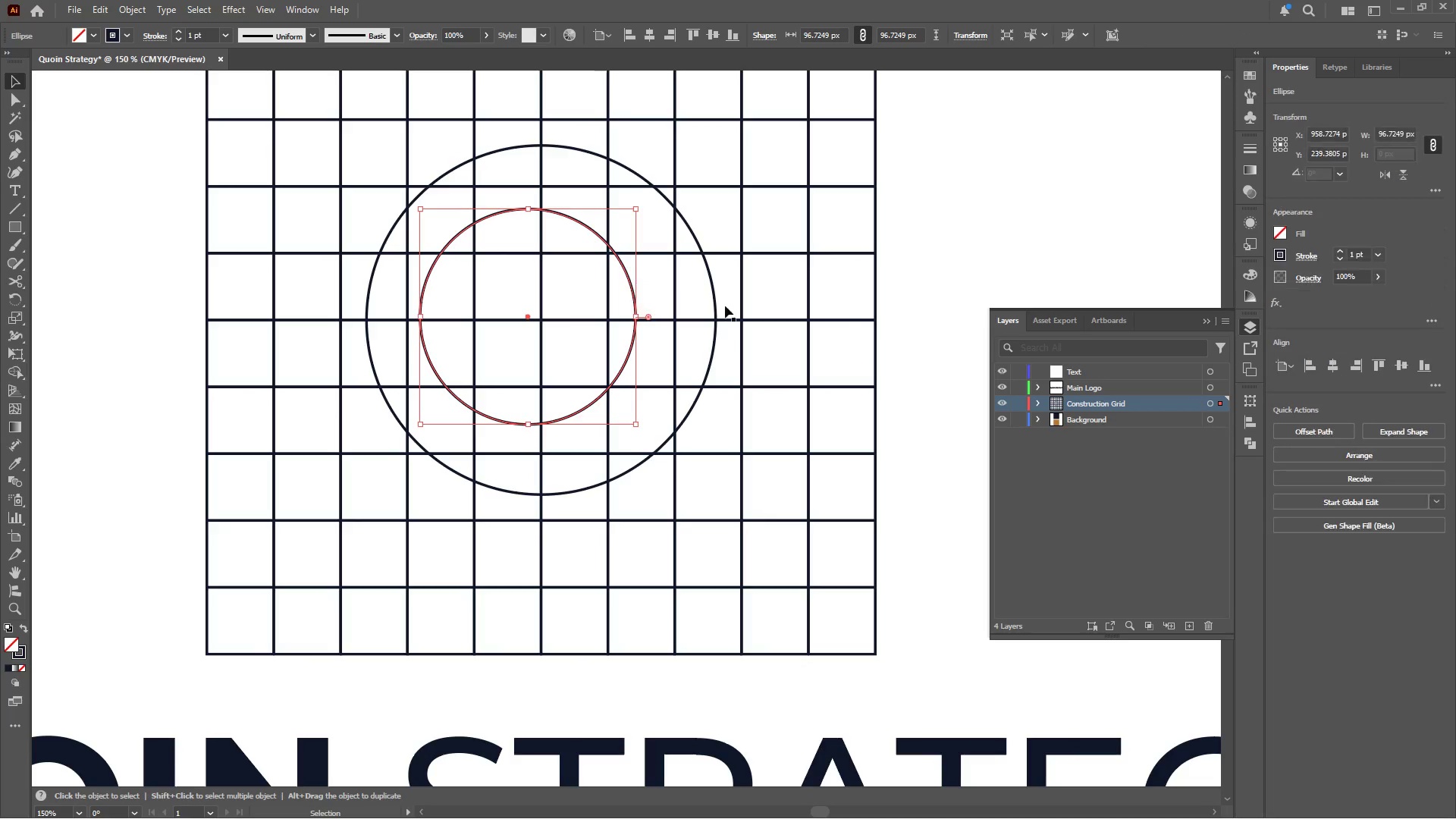 
hold_key(key=ShiftLeft, duration=0.59)
left_click([843, 318])
 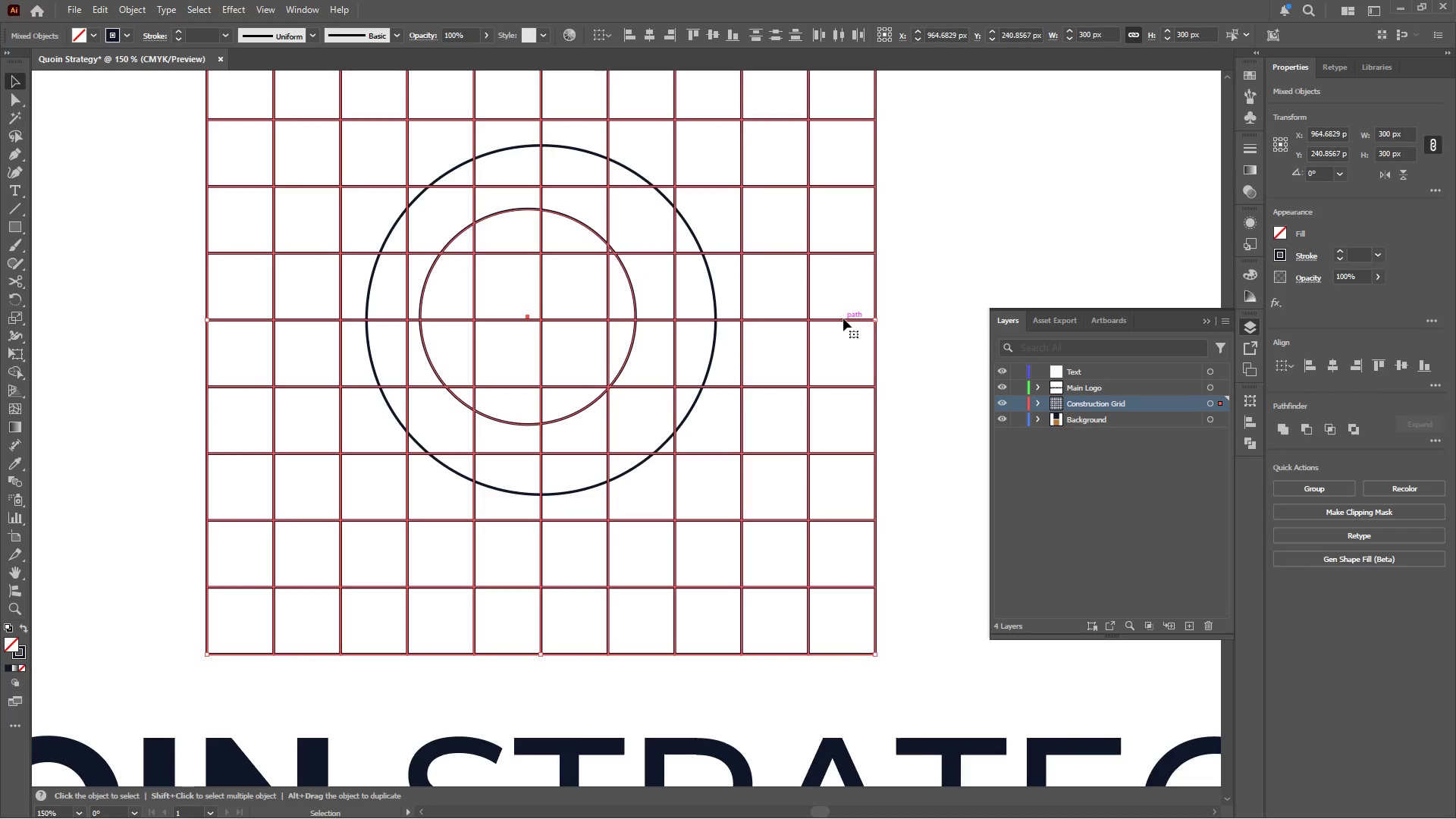 
left_click([843, 318])
 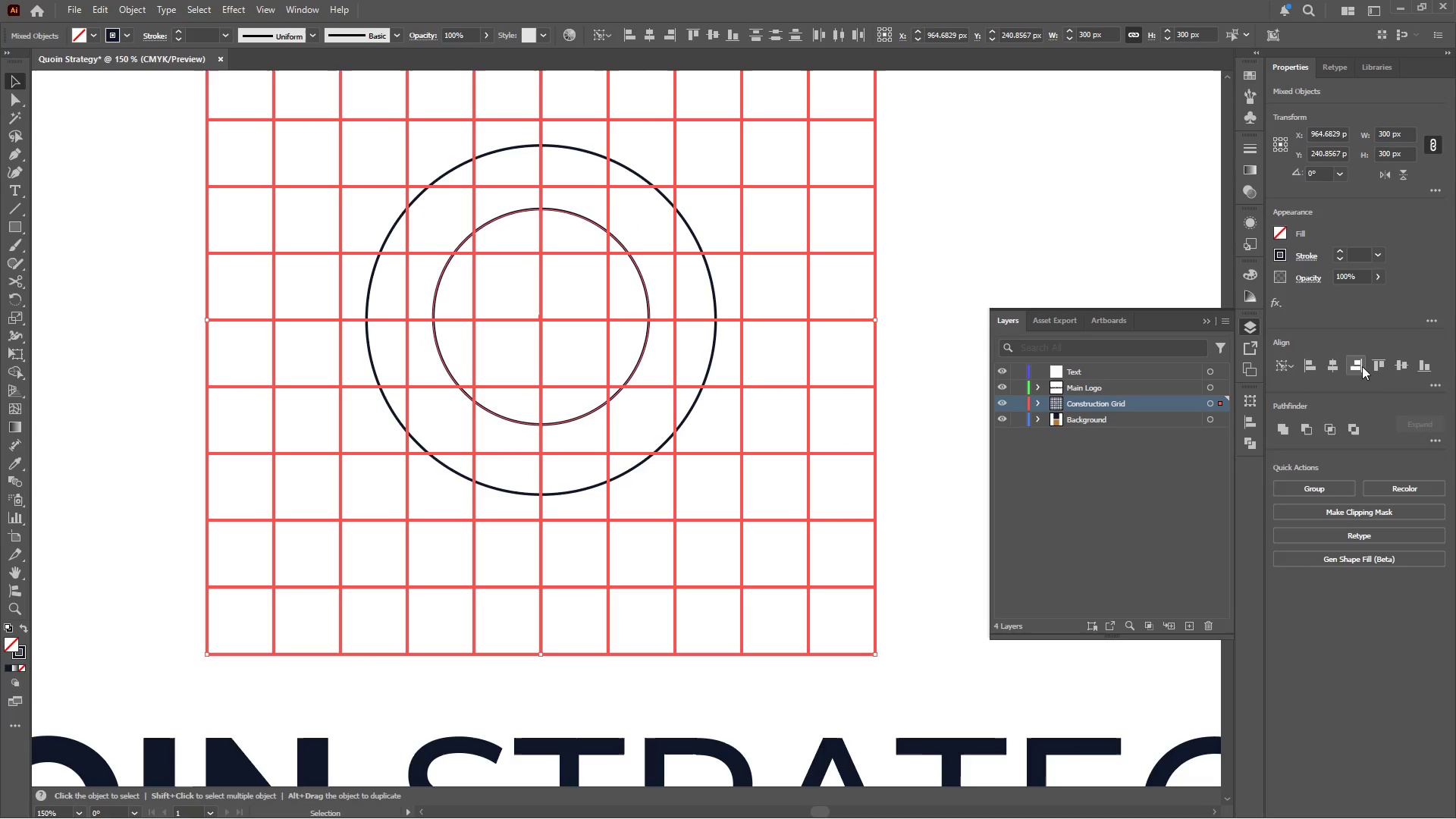 
left_click([1407, 366])
 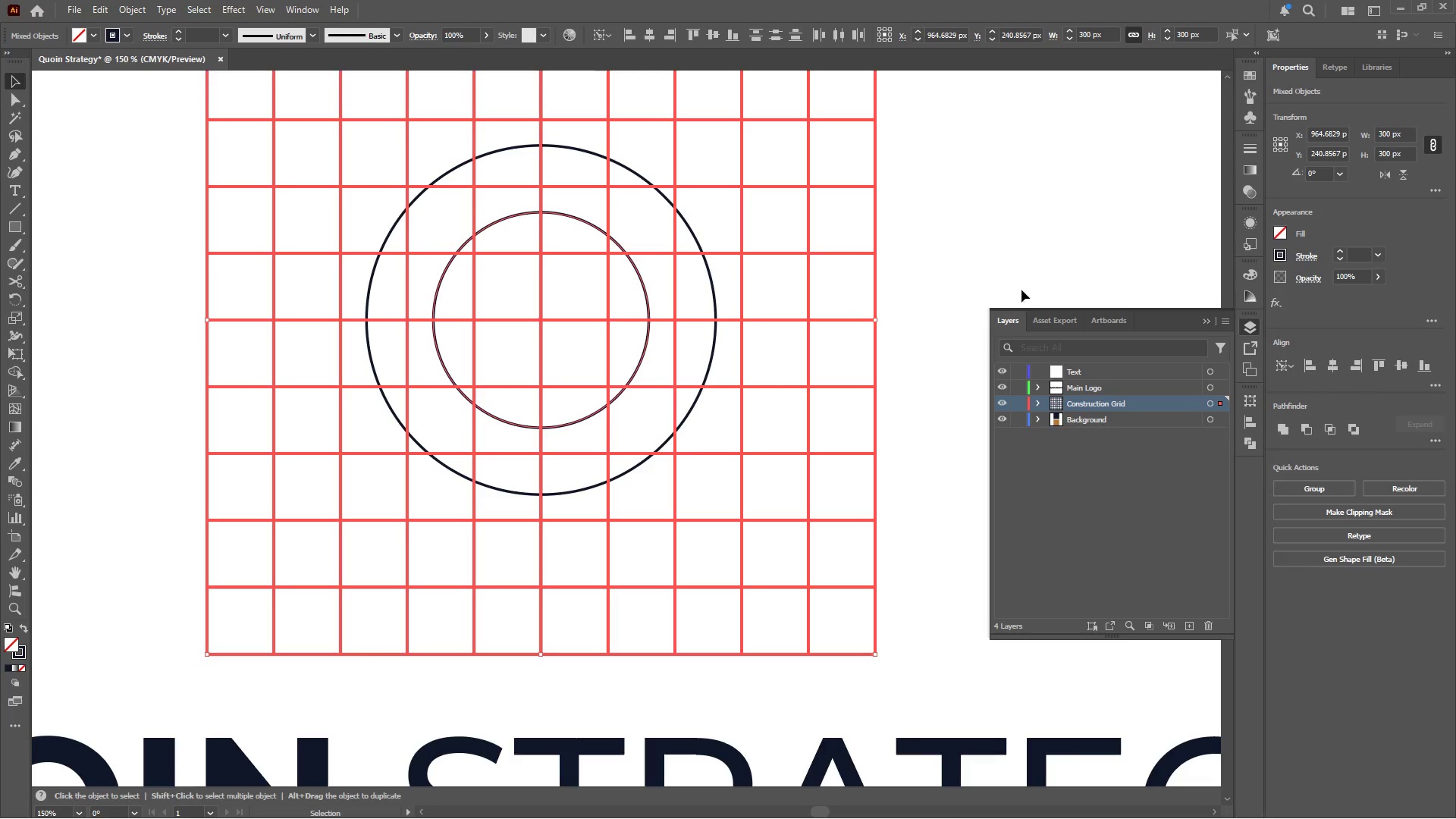 
left_click([988, 252])
 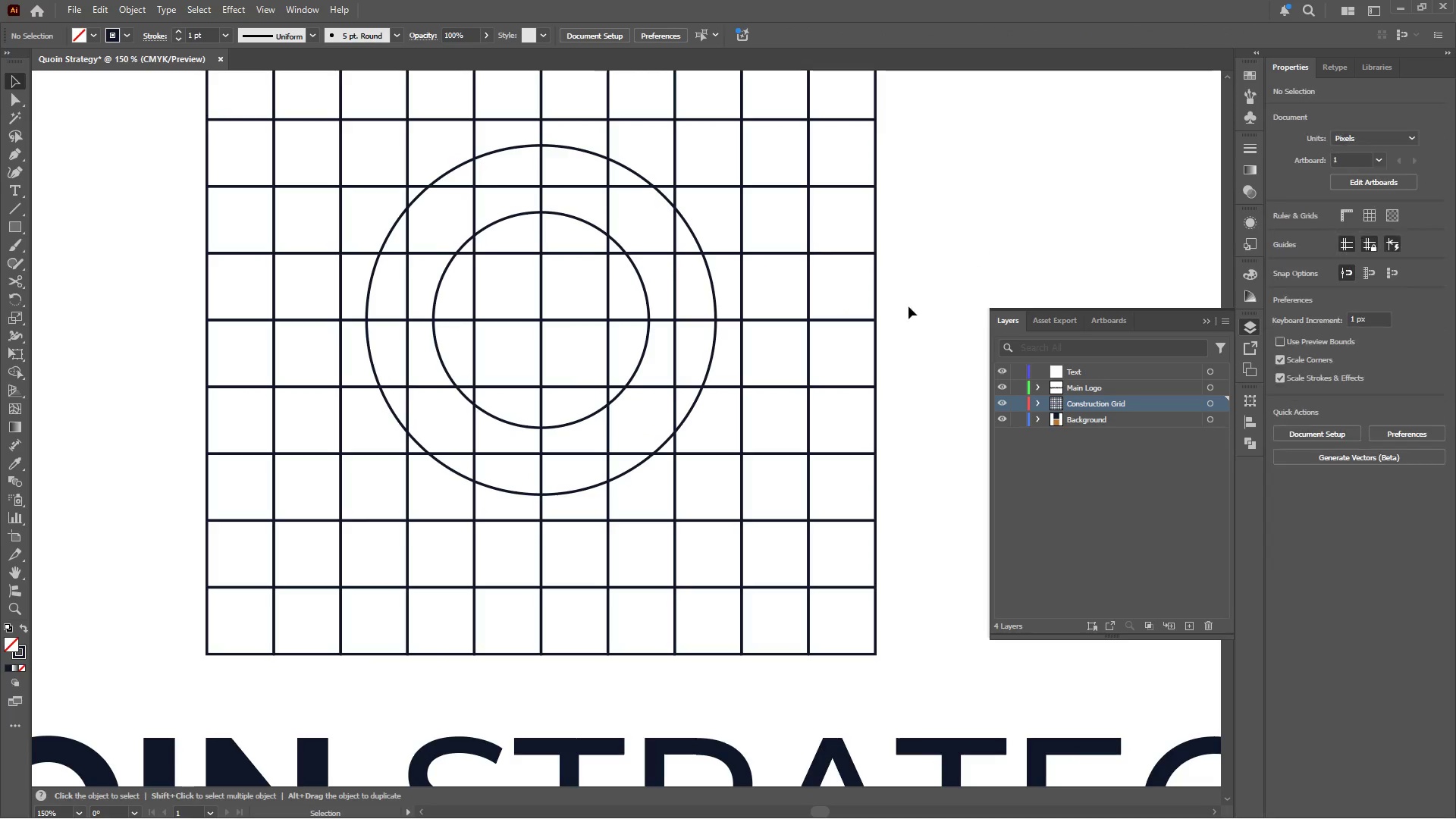 
hold_key(key=AltLeft, duration=0.58)
scroll: coordinate [623, 400], scroll_direction: down, amount: 1.0
 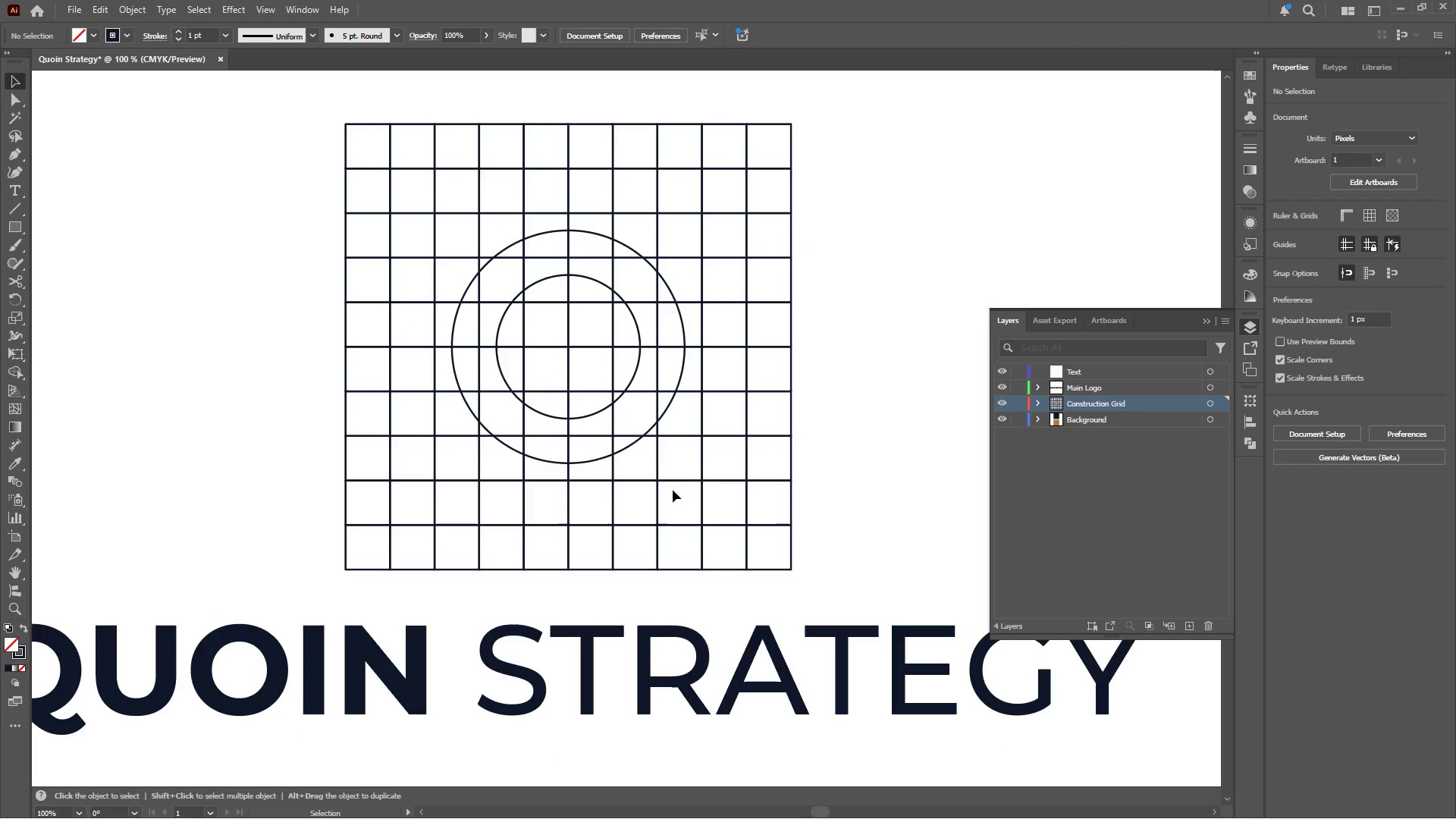 
hold_key(key=AltLeft, duration=0.62)
scroll: coordinate [695, 473], scroll_direction: up, amount: 2.0
 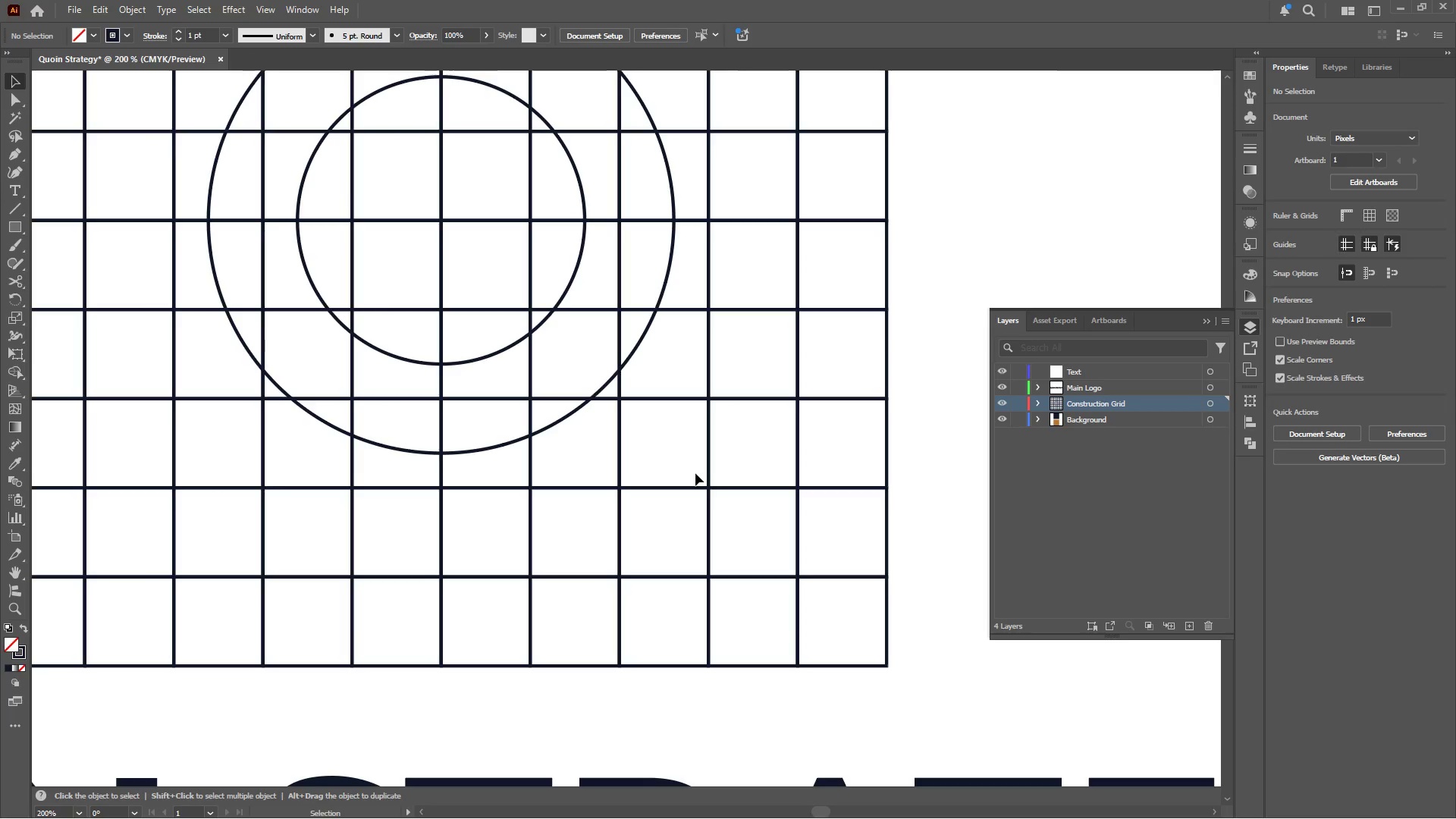 
hold_key(key=AltLeft, duration=0.39)
scroll: coordinate [645, 405], scroll_direction: up, amount: 1.0
 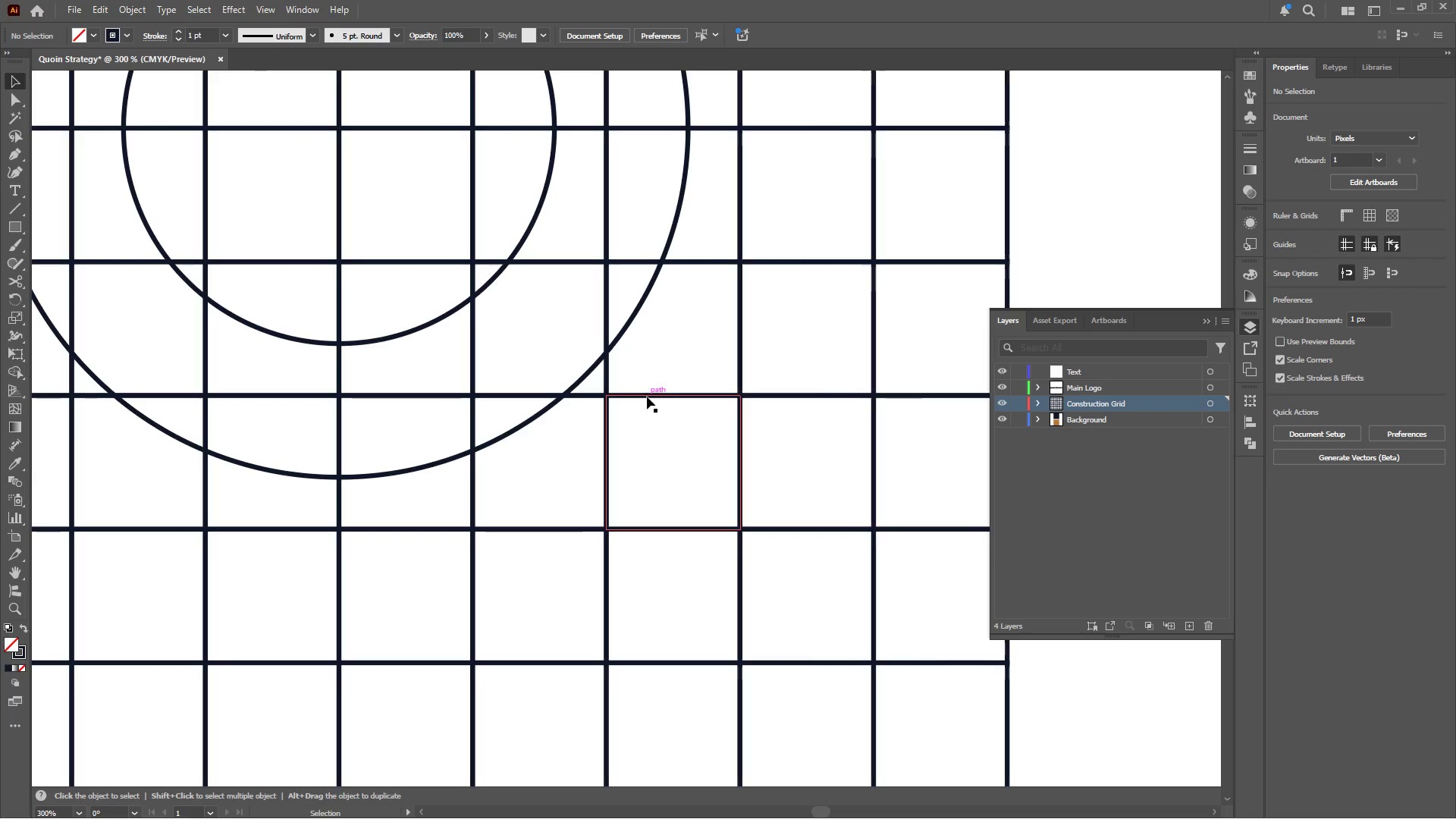 
left_click([647, 397])
 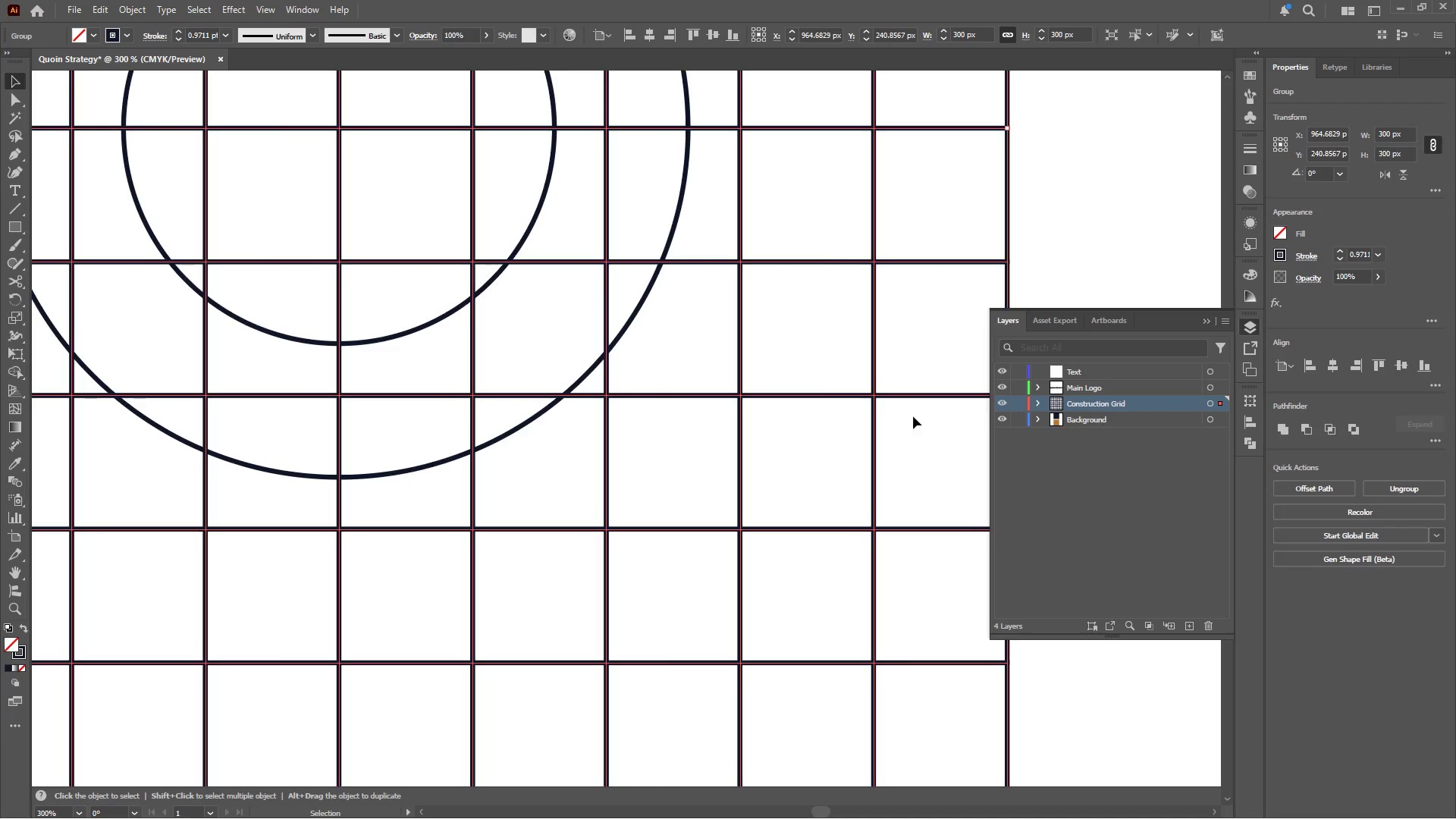 
left_click([671, 458])
 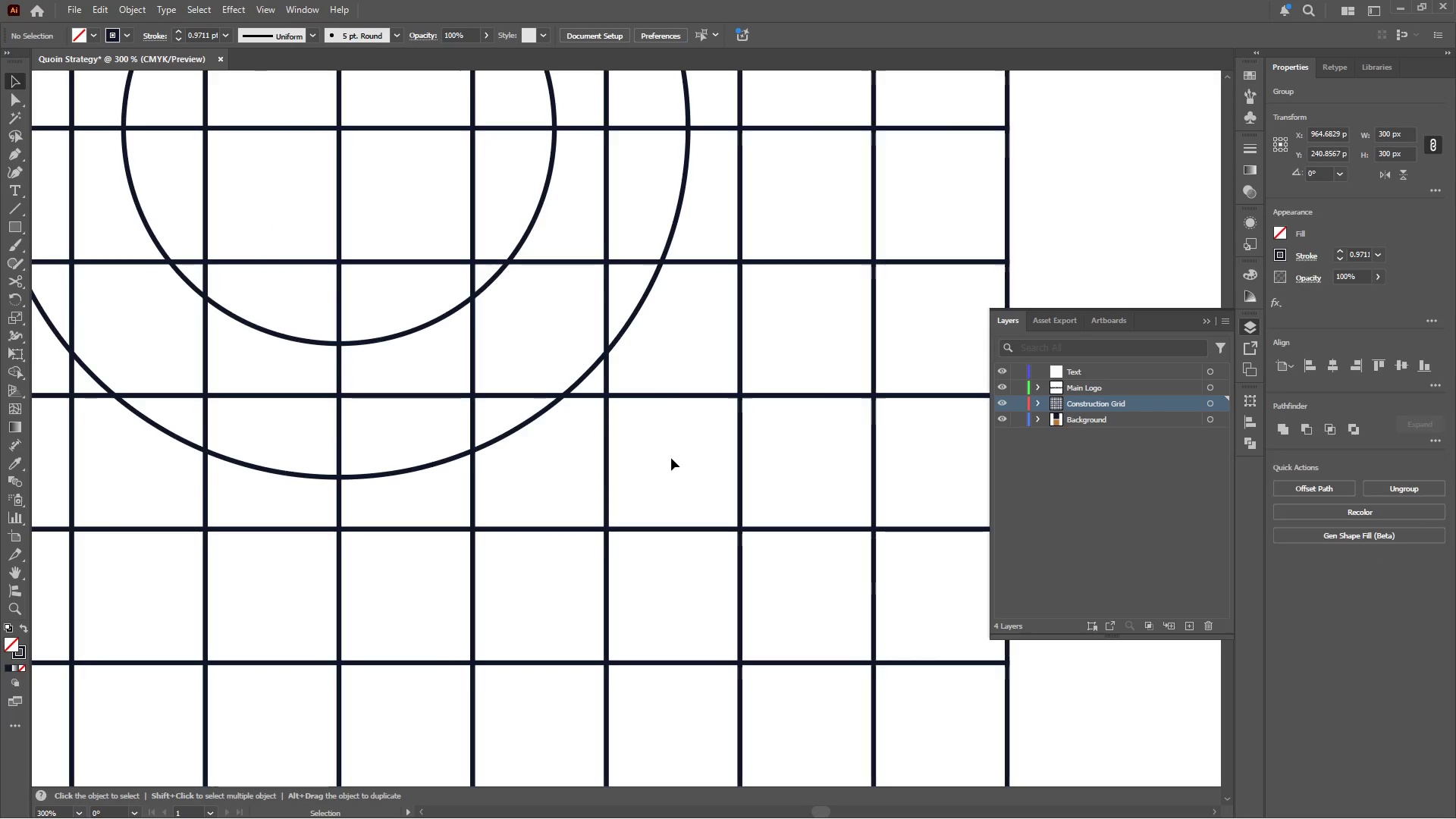 
hold_key(key=AltLeft, duration=0.47)
hold_key(key=AltLeft, duration=0.59)
scroll: coordinate [671, 458], scroll_direction: down, amount: 2.0
 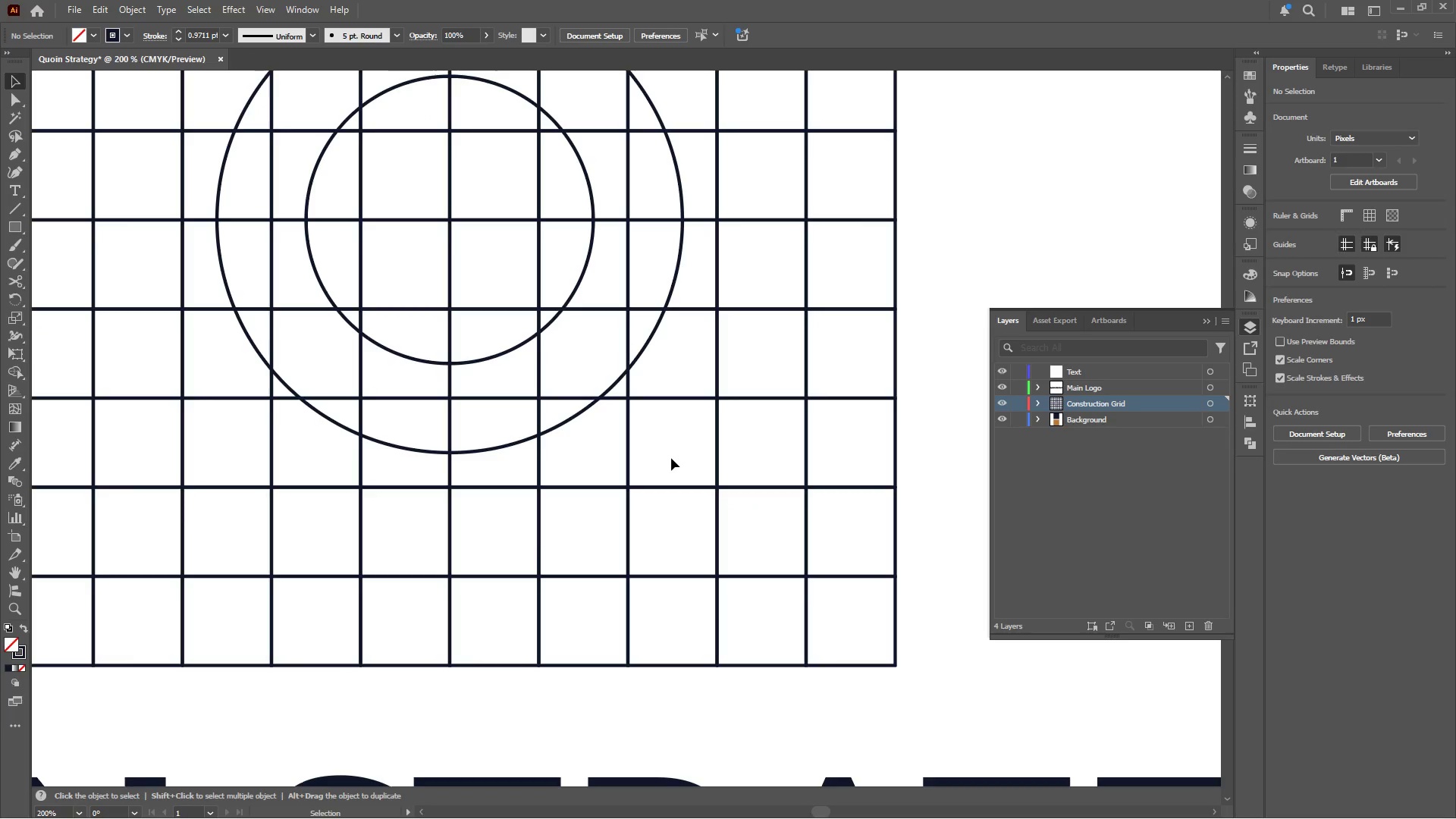 
wait(17.3)
 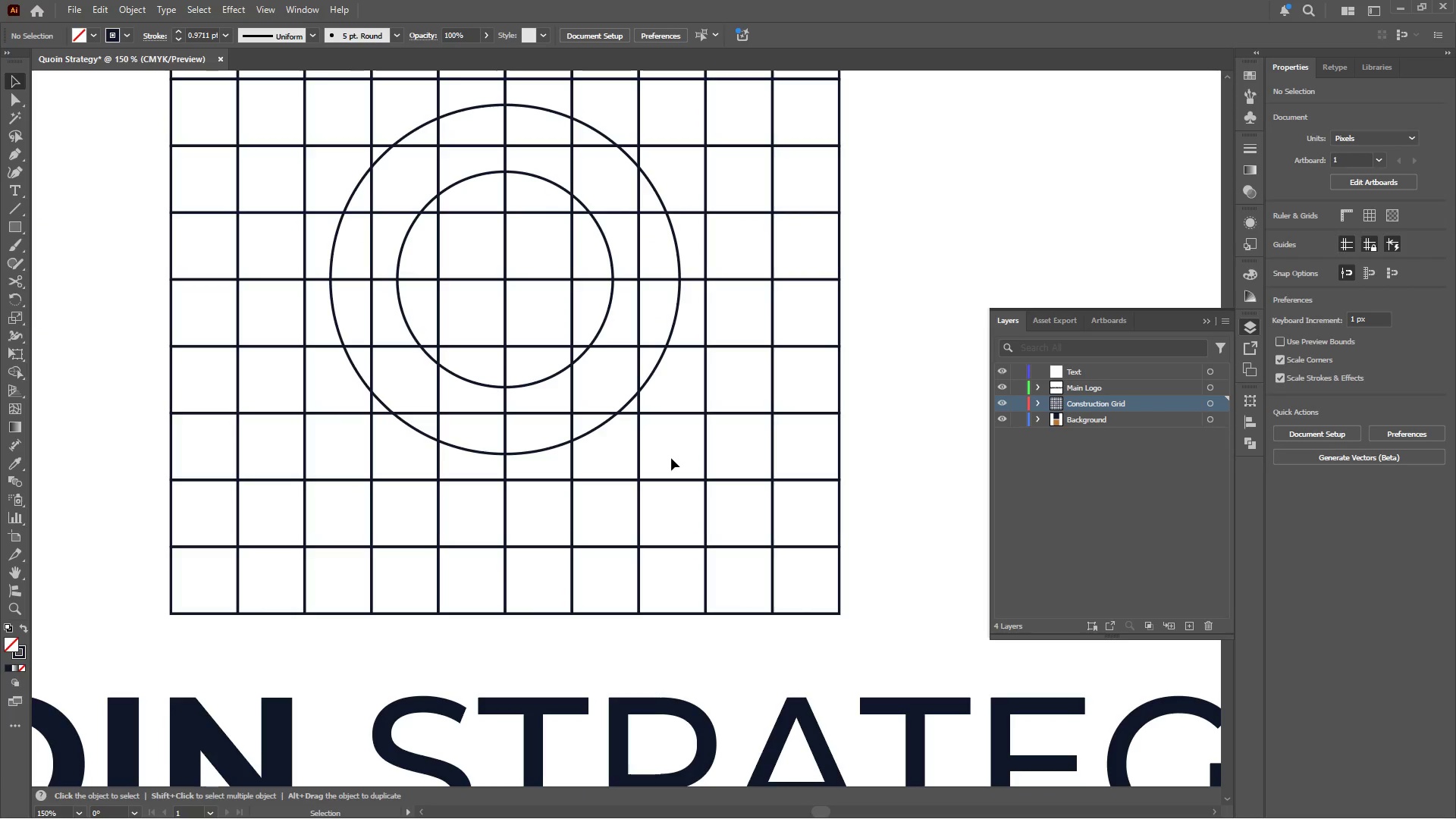 
key(Alt+ArrowLeft)
 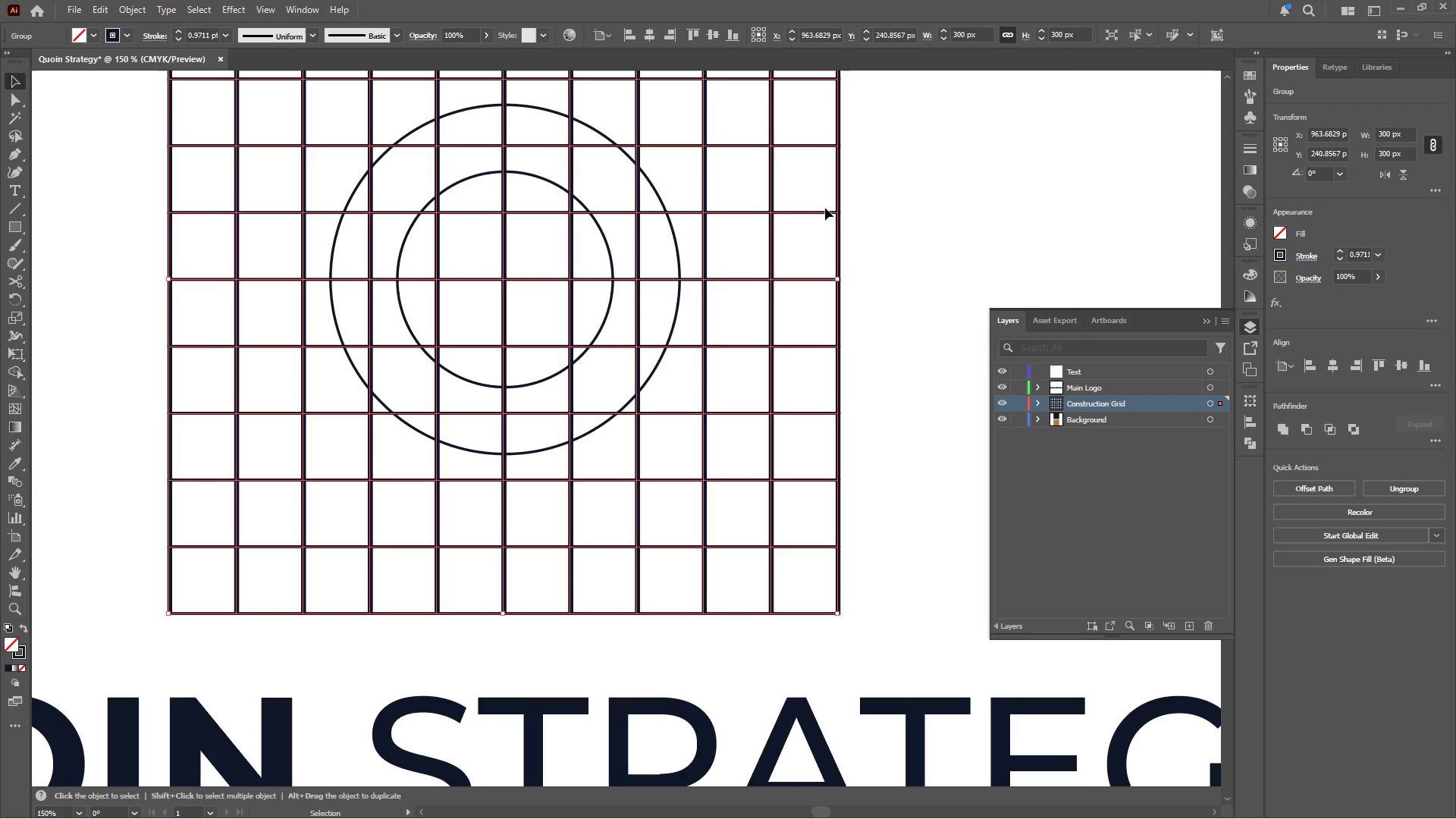 
key(ArrowRight)
 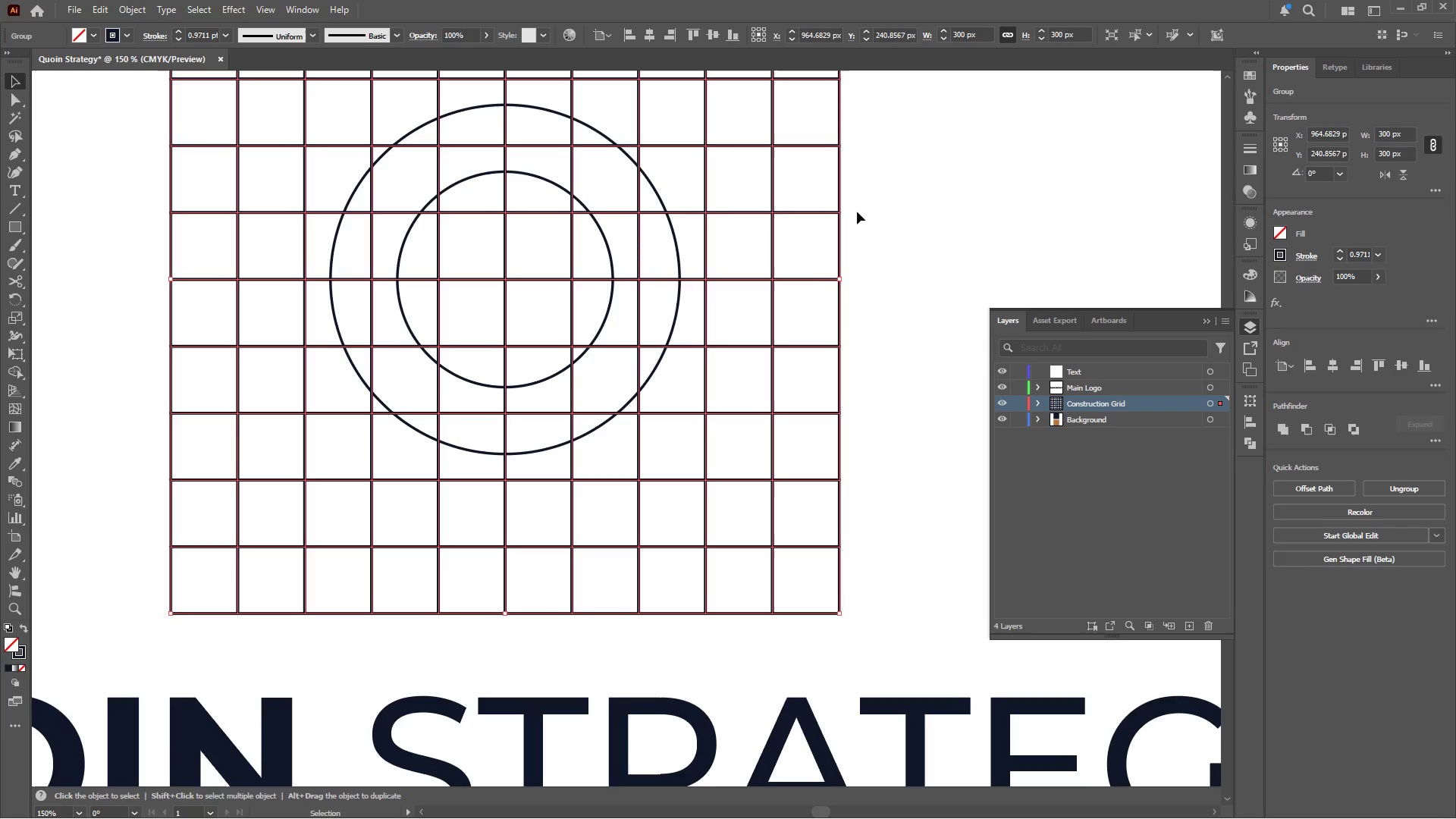 
hold_key(key=ShiftLeft, duration=3.45)
left_click_drag(start_coordinate=[848, 278], to_coordinate=[750, 490])
 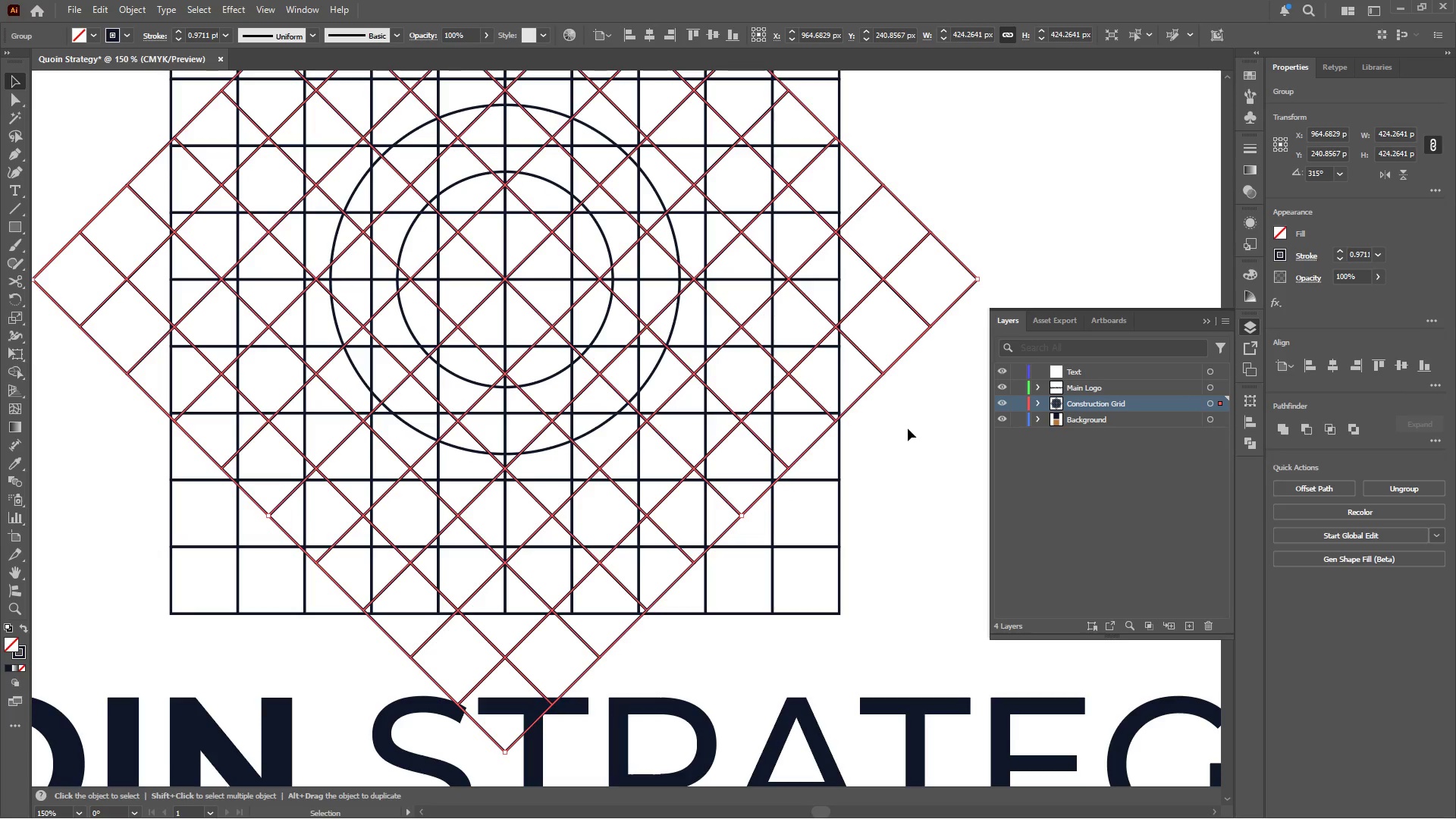 
left_click([908, 428])
 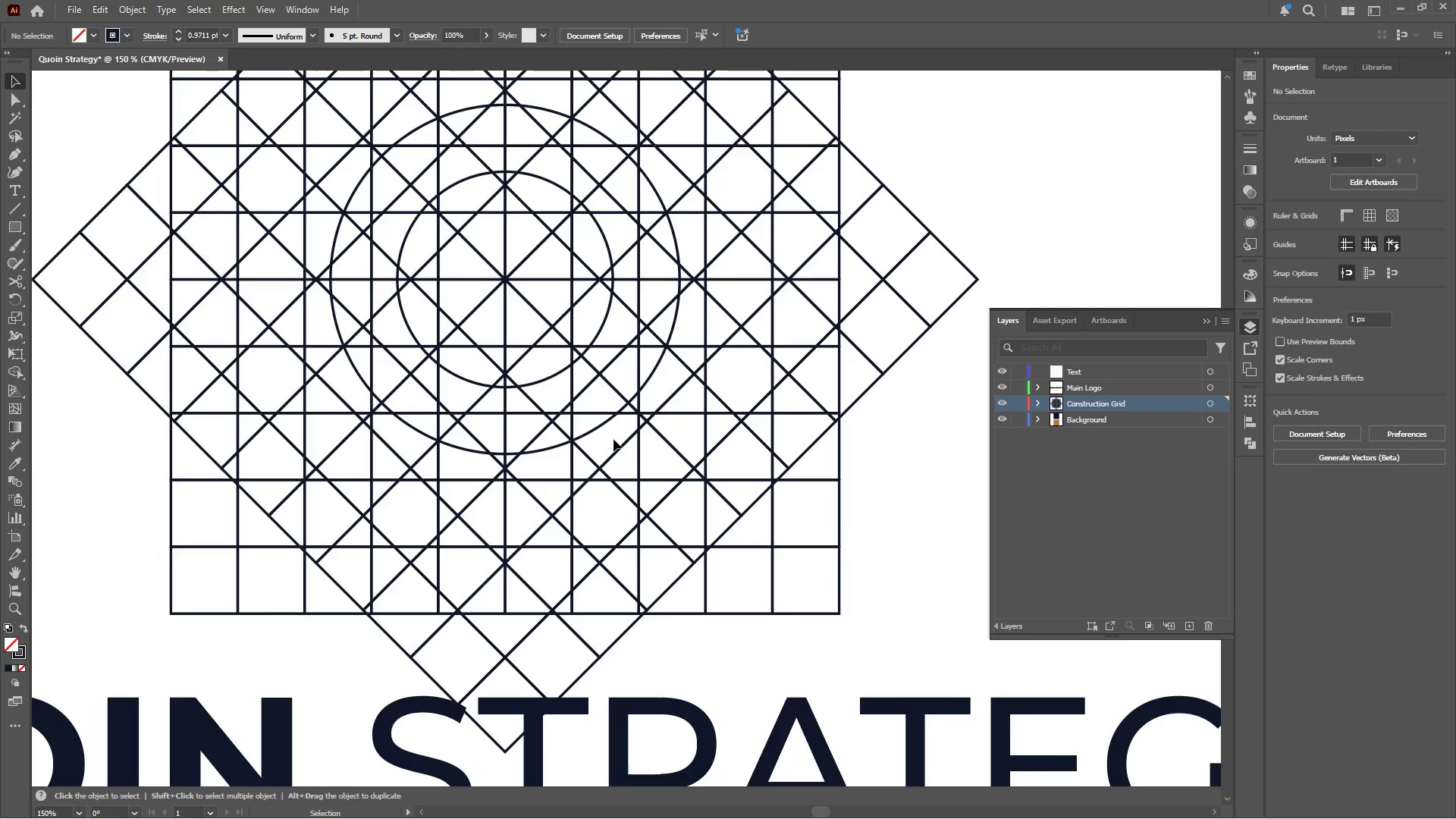 
hold_key(key=AltLeft, duration=0.59)
scroll: coordinate [656, 444], scroll_direction: up, amount: 2.0
 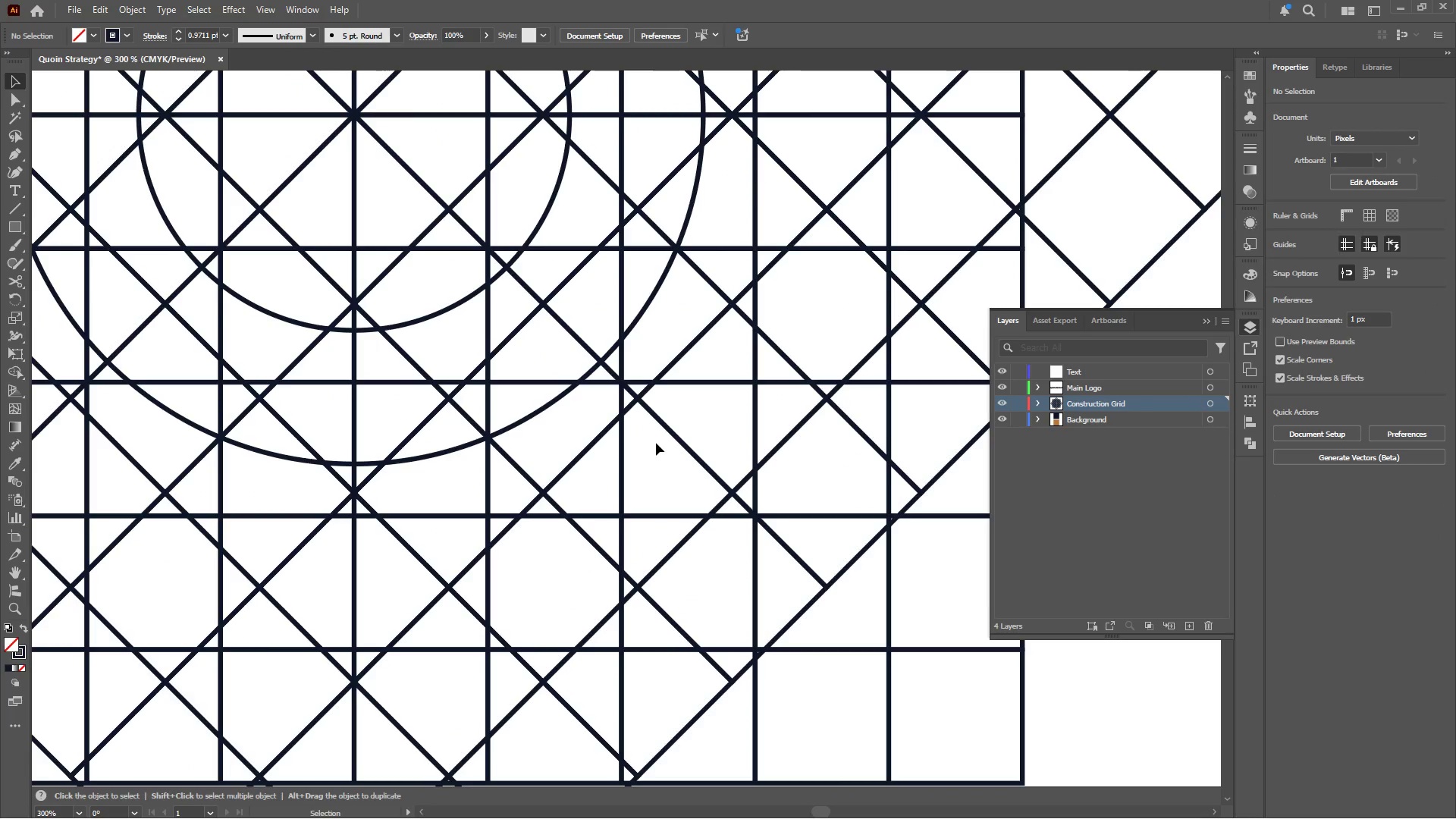 
wait(5.05)
 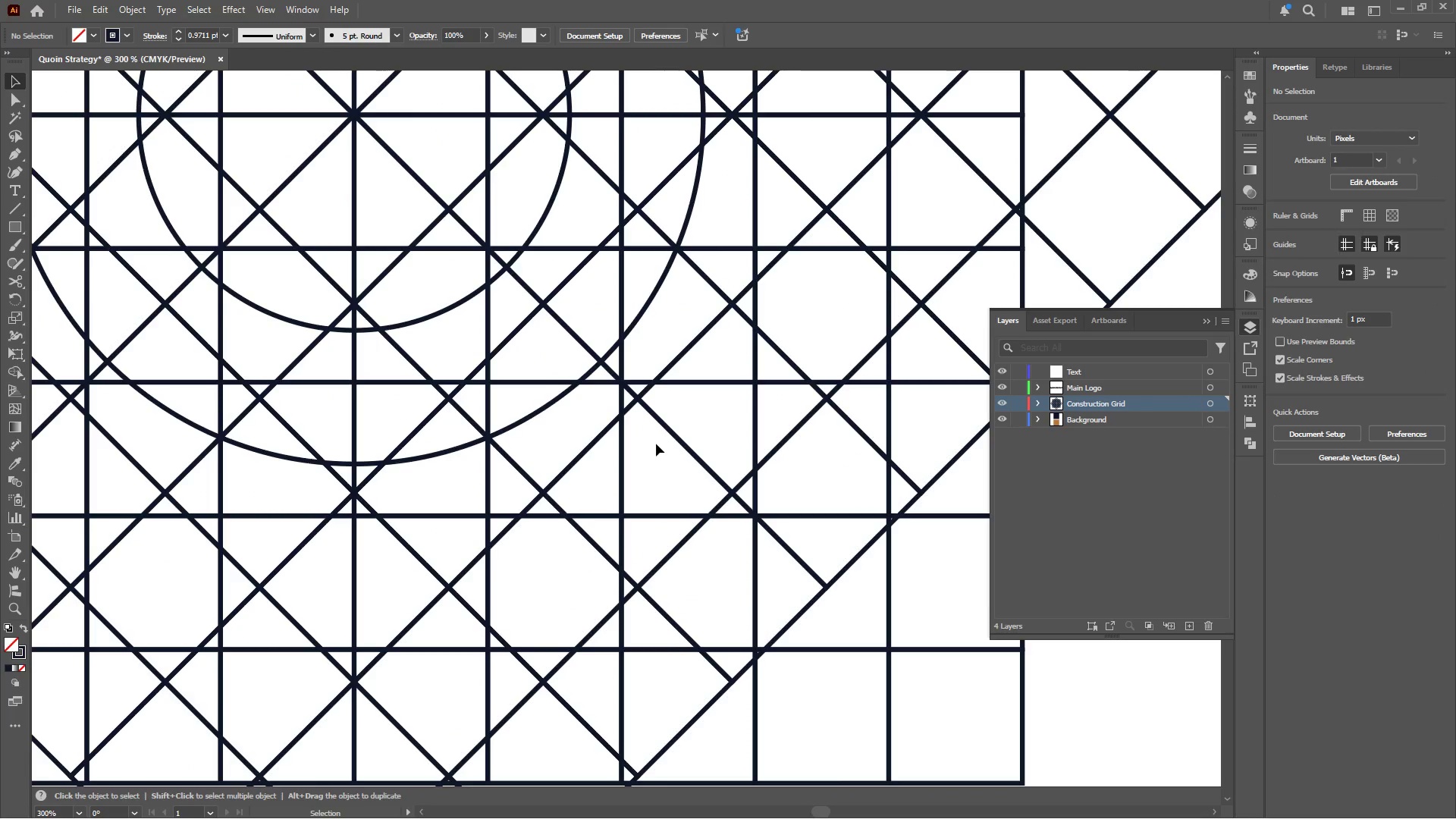 
hold_key(key=AltLeft, duration=0.39)
 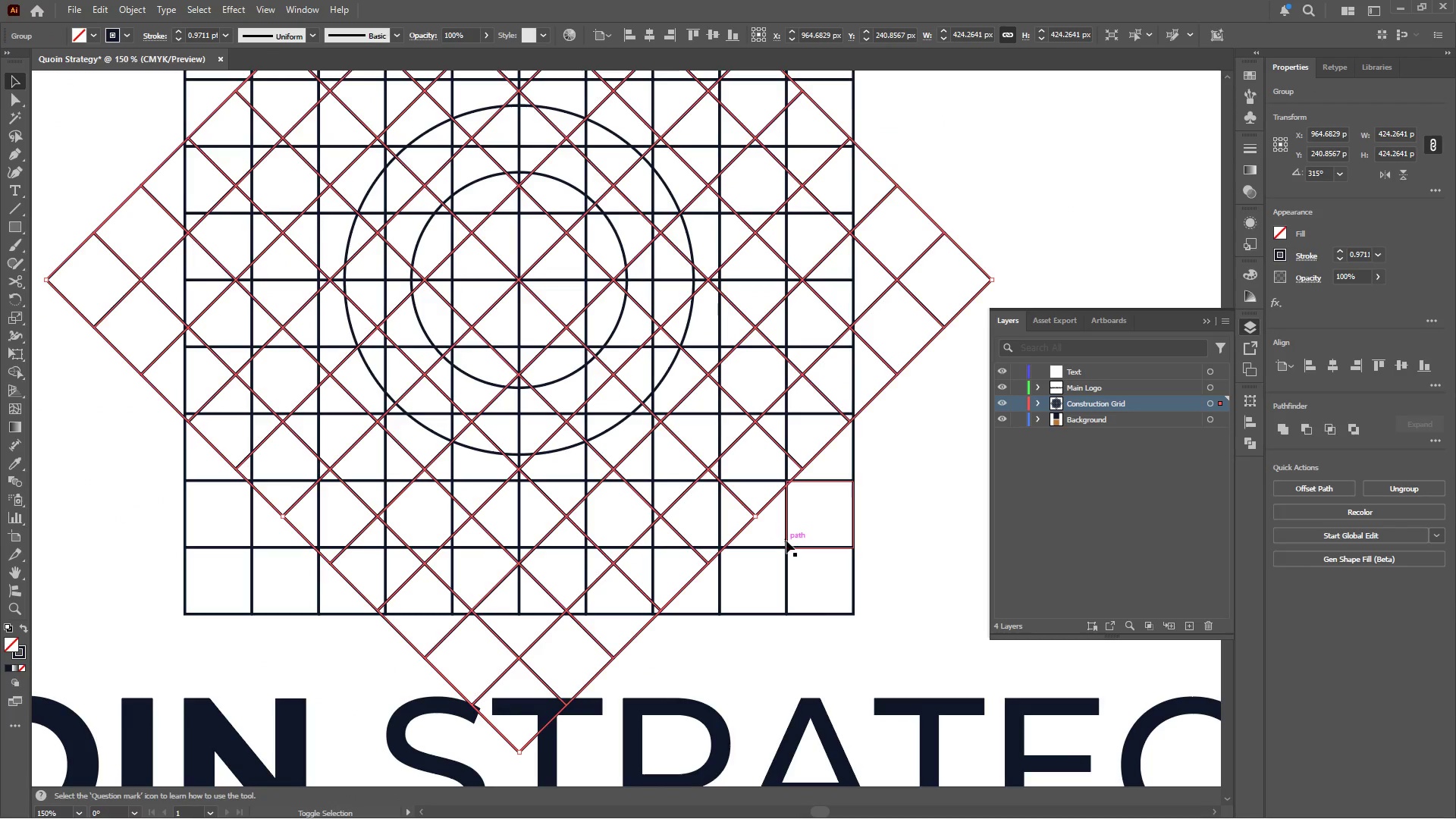 
hold_key(key=ShiftLeft, duration=0.69)
 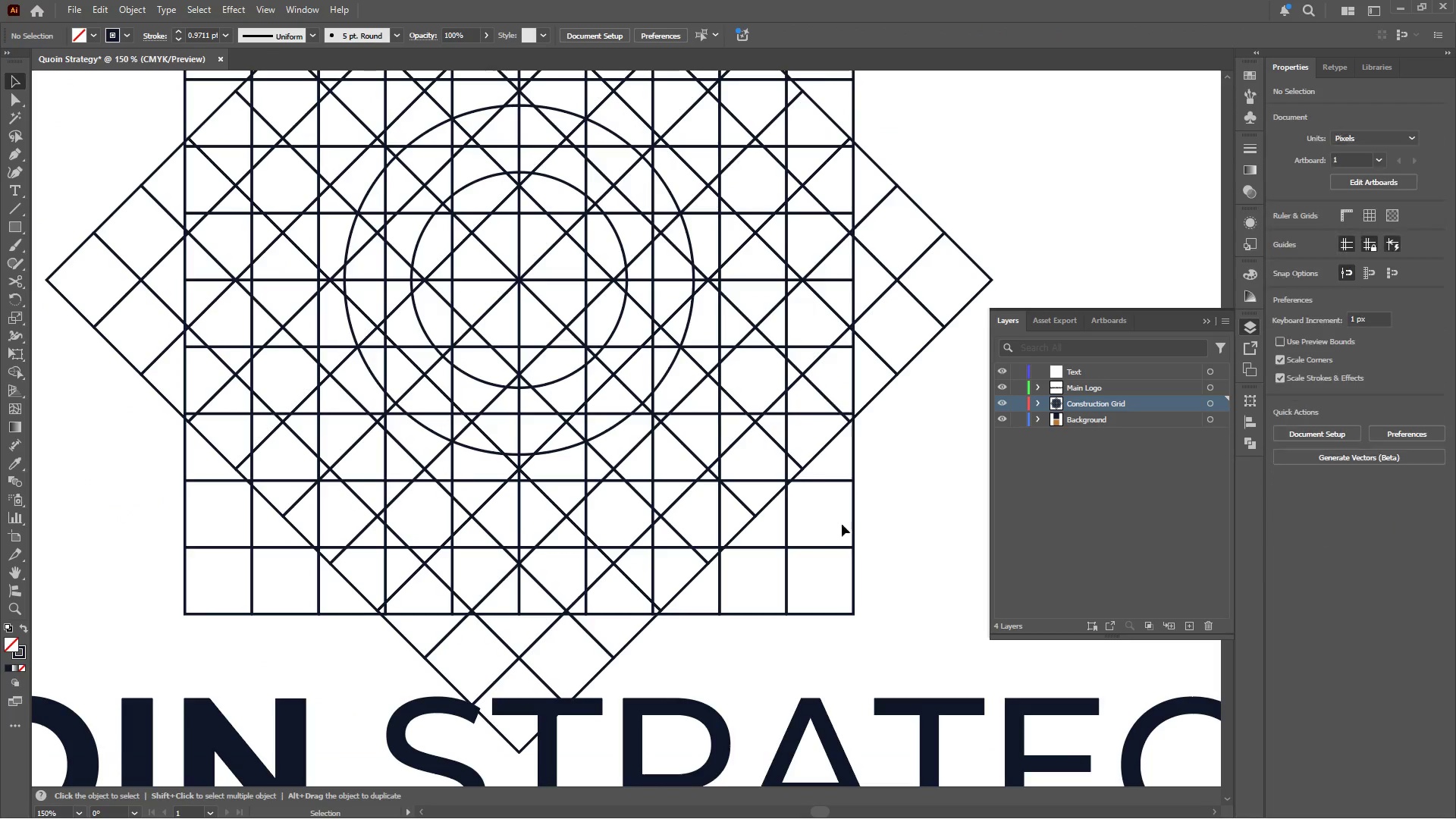 
scroll: coordinate [684, 445], scroll_direction: down, amount: 2.0
 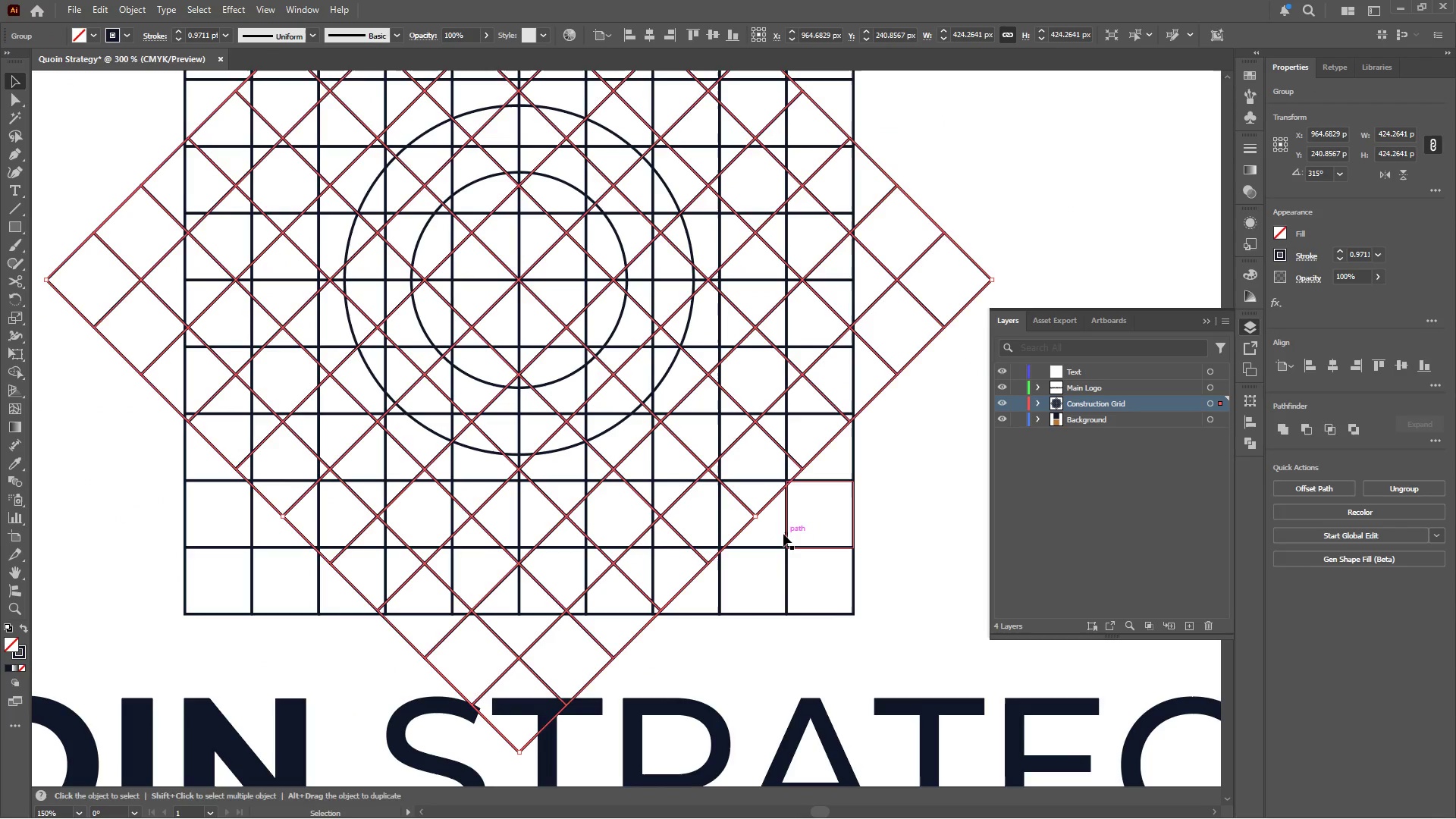 
left_click([786, 541])
 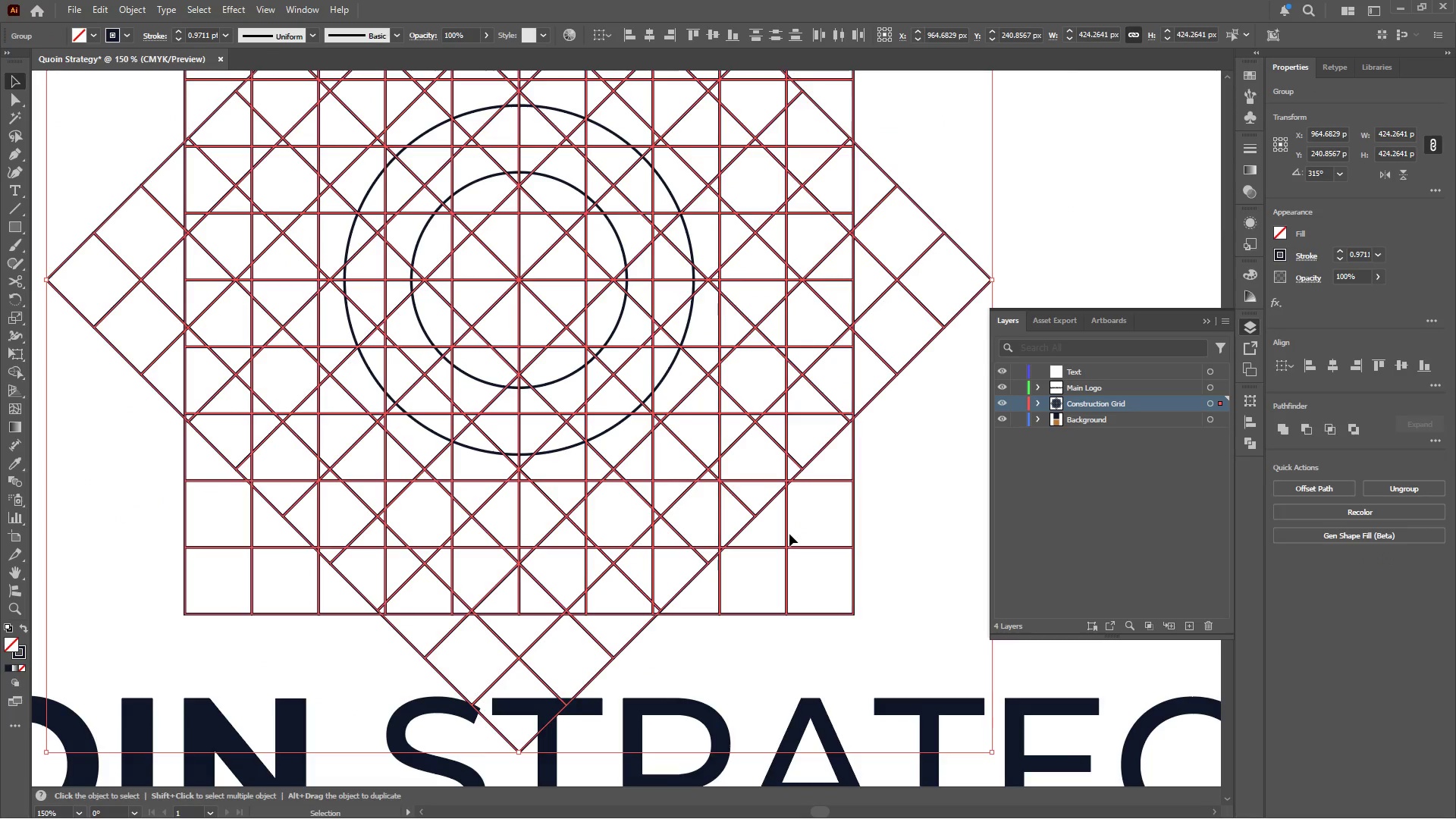 
double_click([789, 534])
 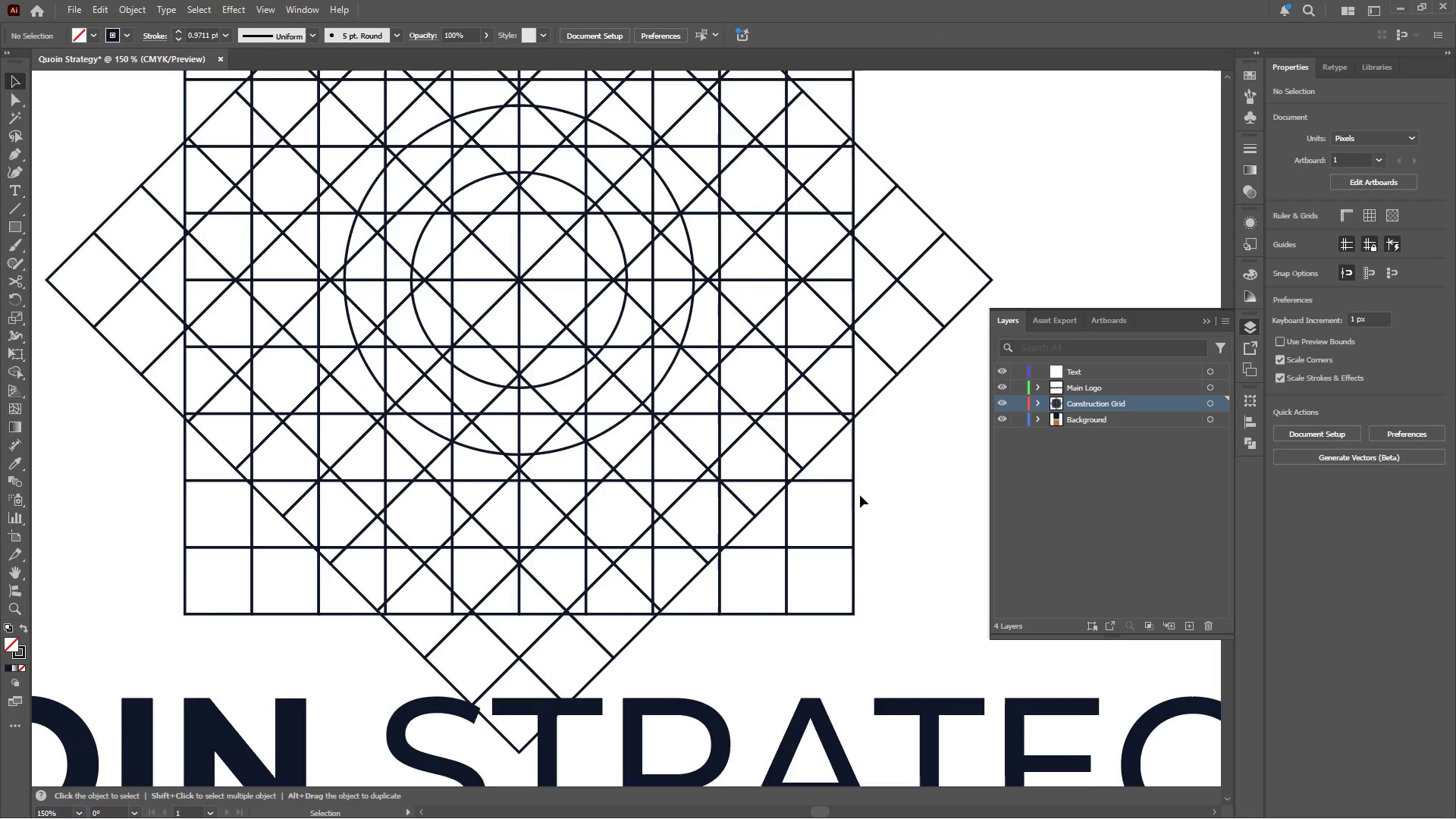 
double_click([855, 488])
 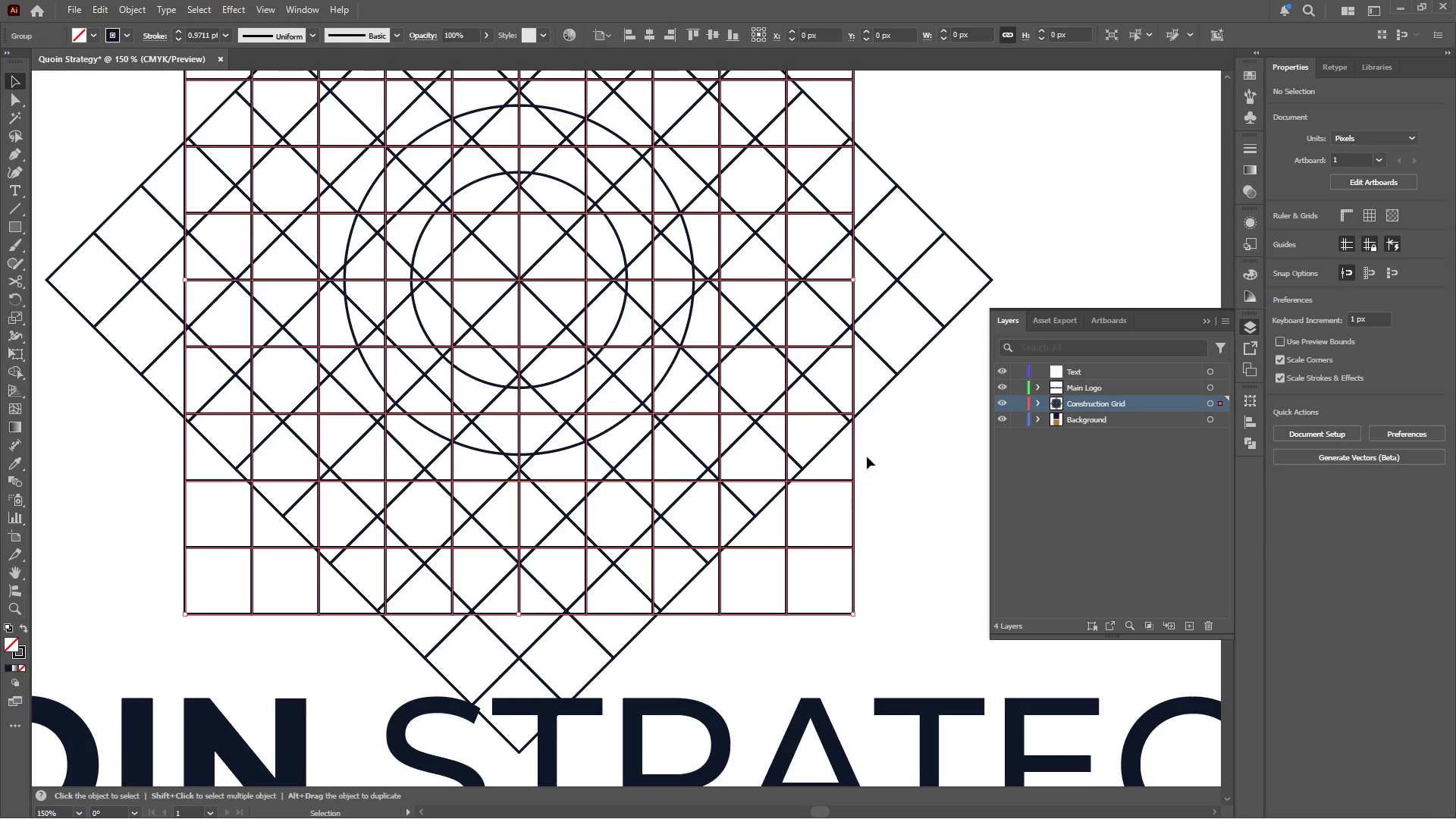 
hold_key(key=ShiftLeft, duration=0.84)
left_click([882, 392])
 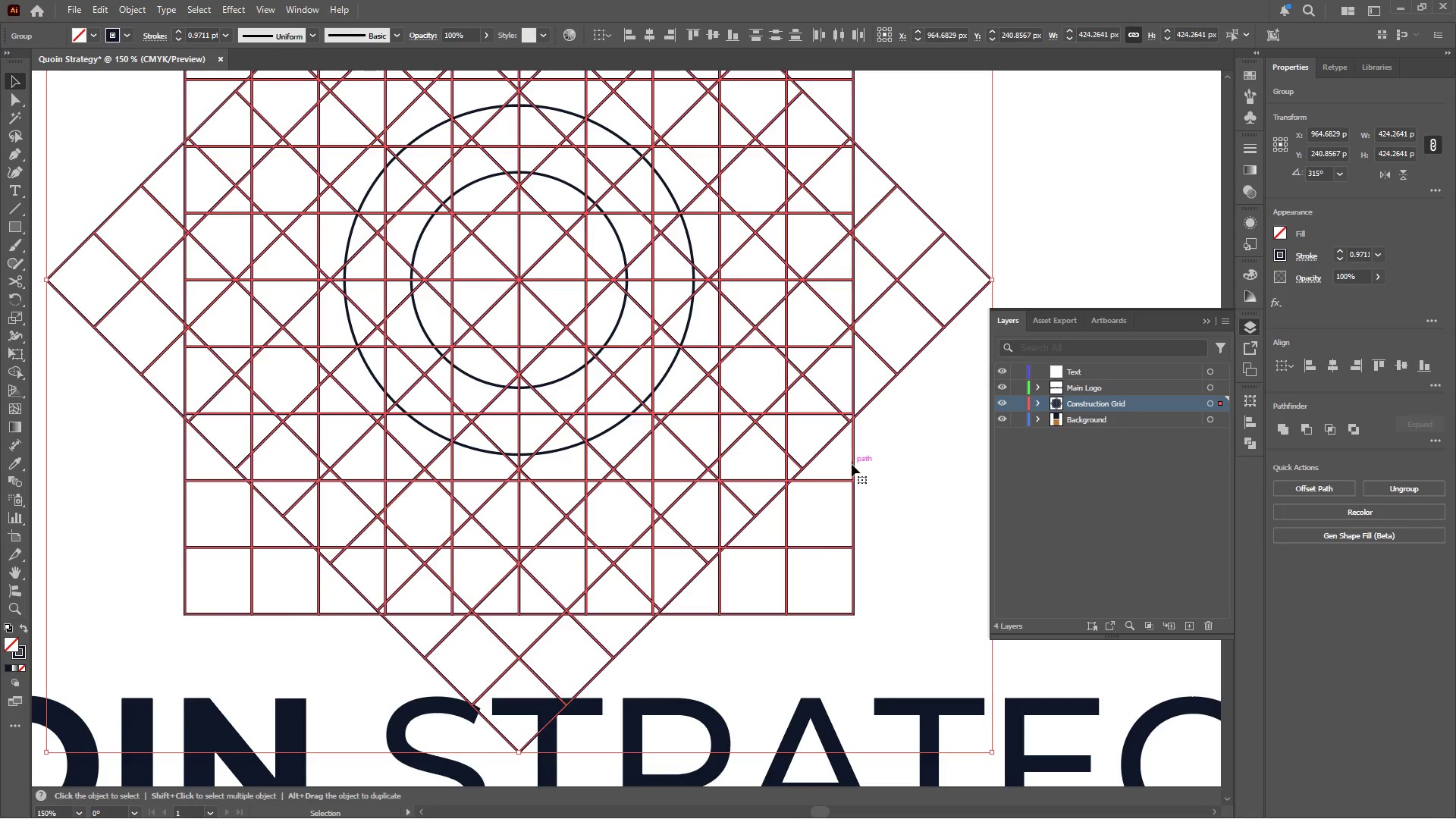 
left_click([852, 464])
 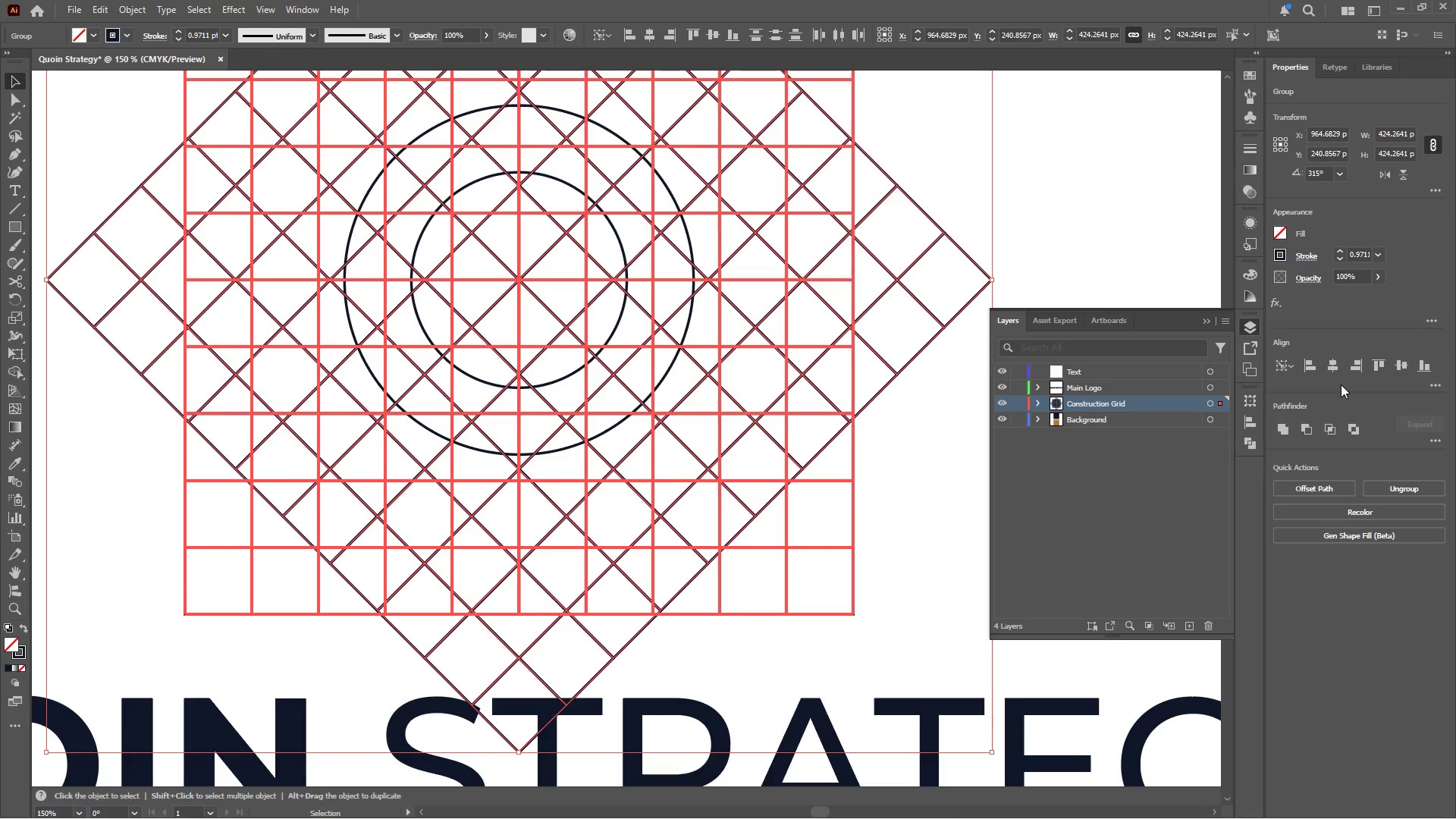 
left_click([1332, 363])
 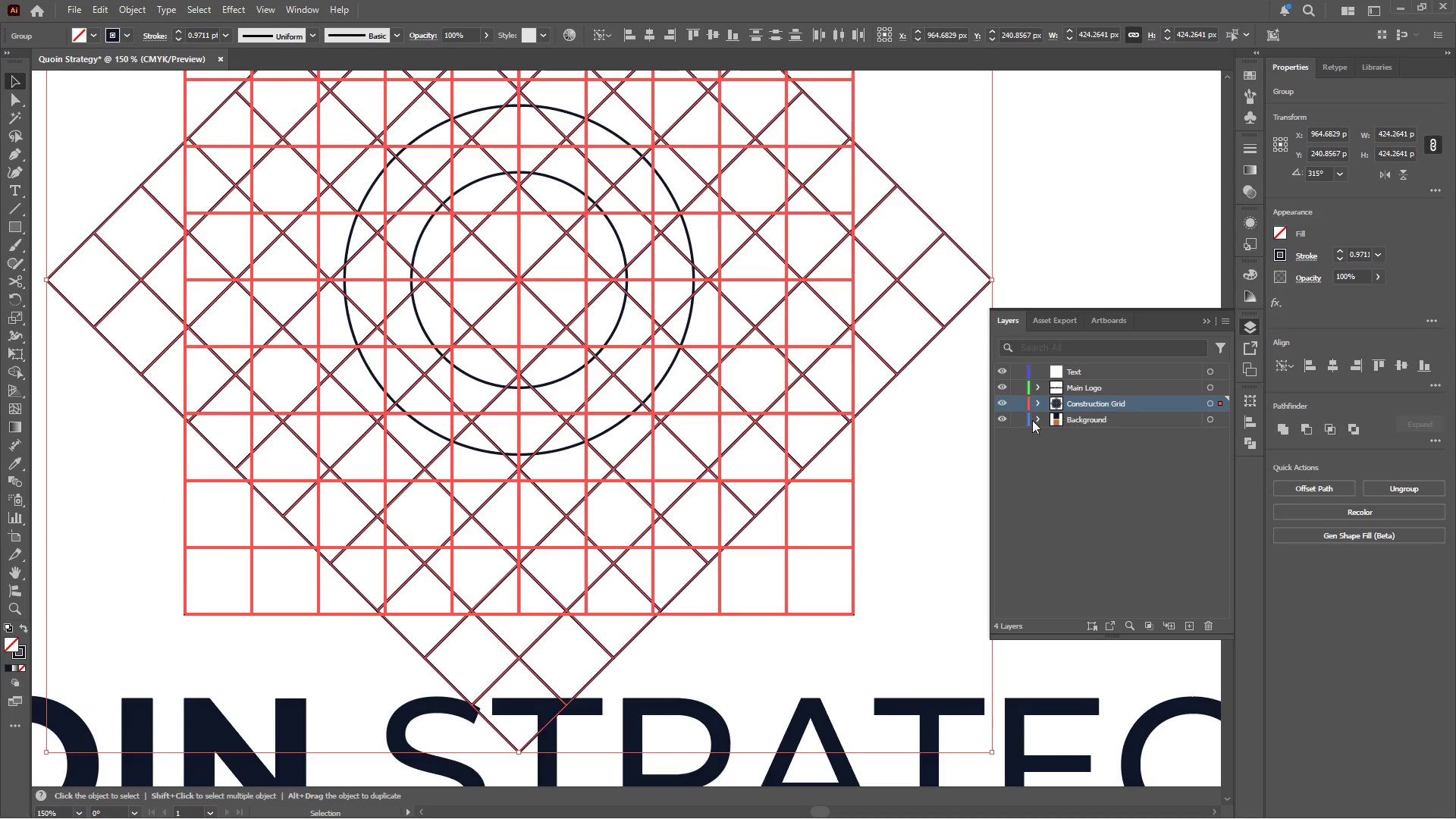 
left_click([919, 445])
 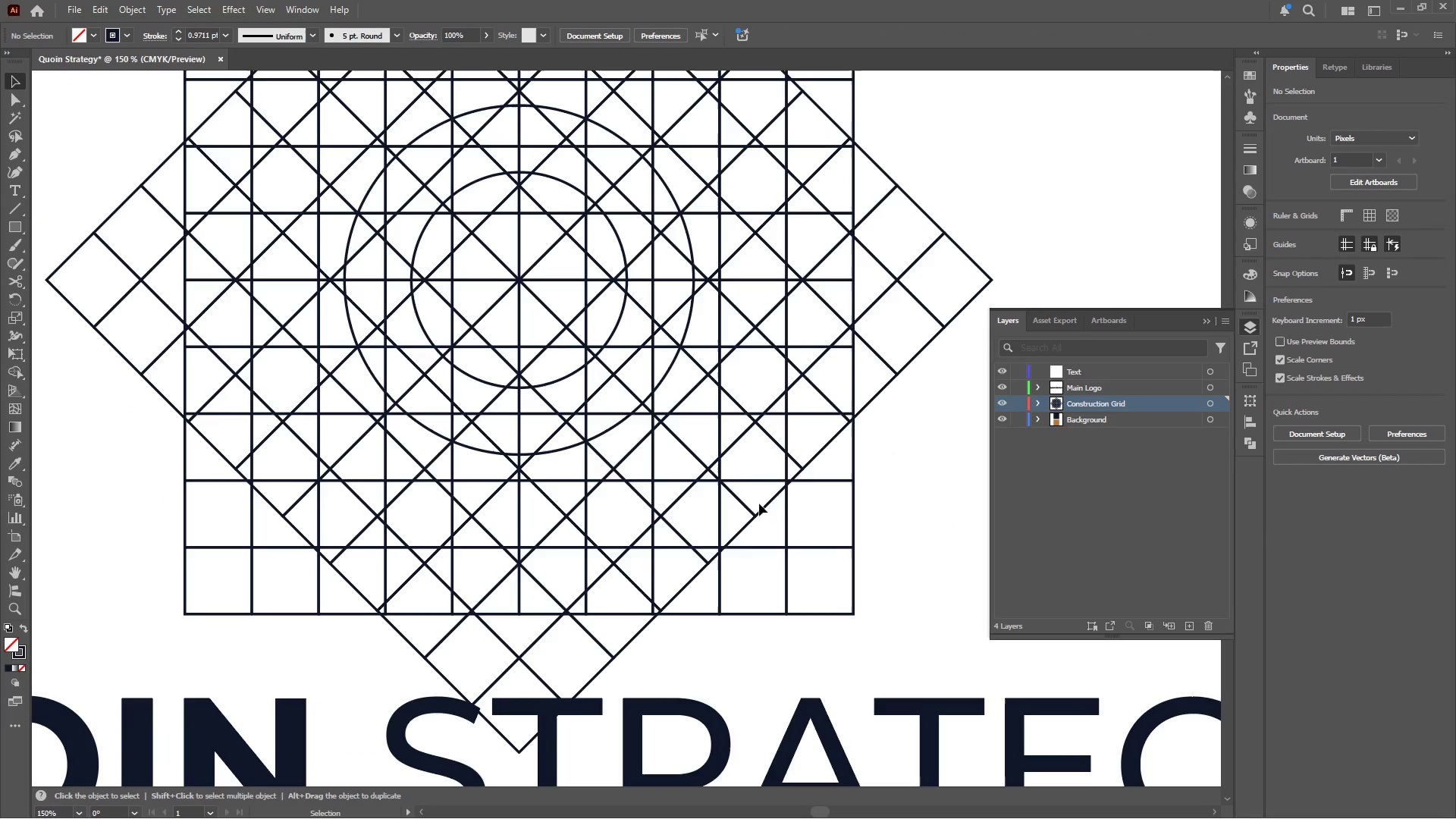 
left_click([759, 509])
 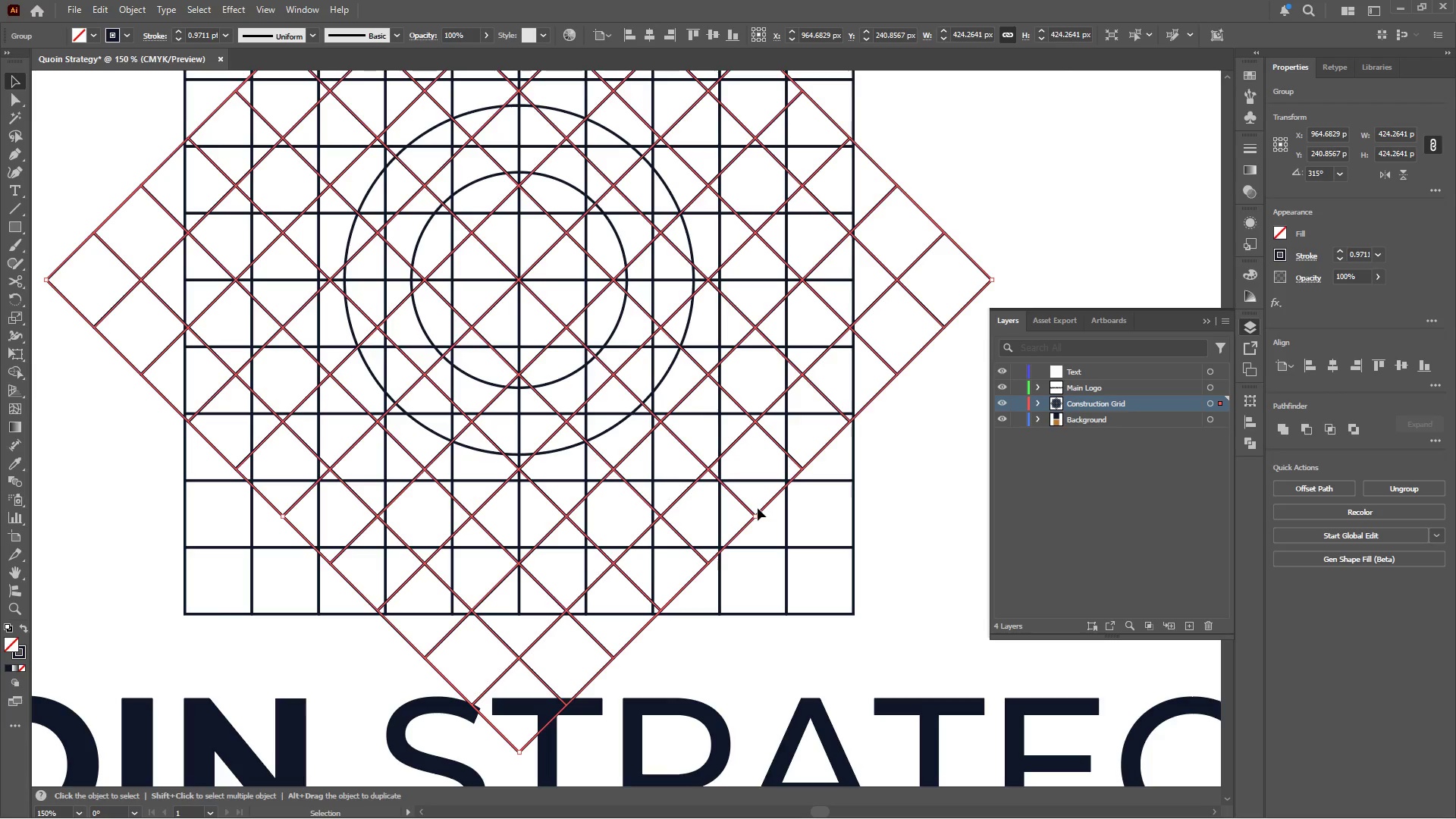 
left_click_drag(start_coordinate=[736, 495], to_coordinate=[746, 509])
 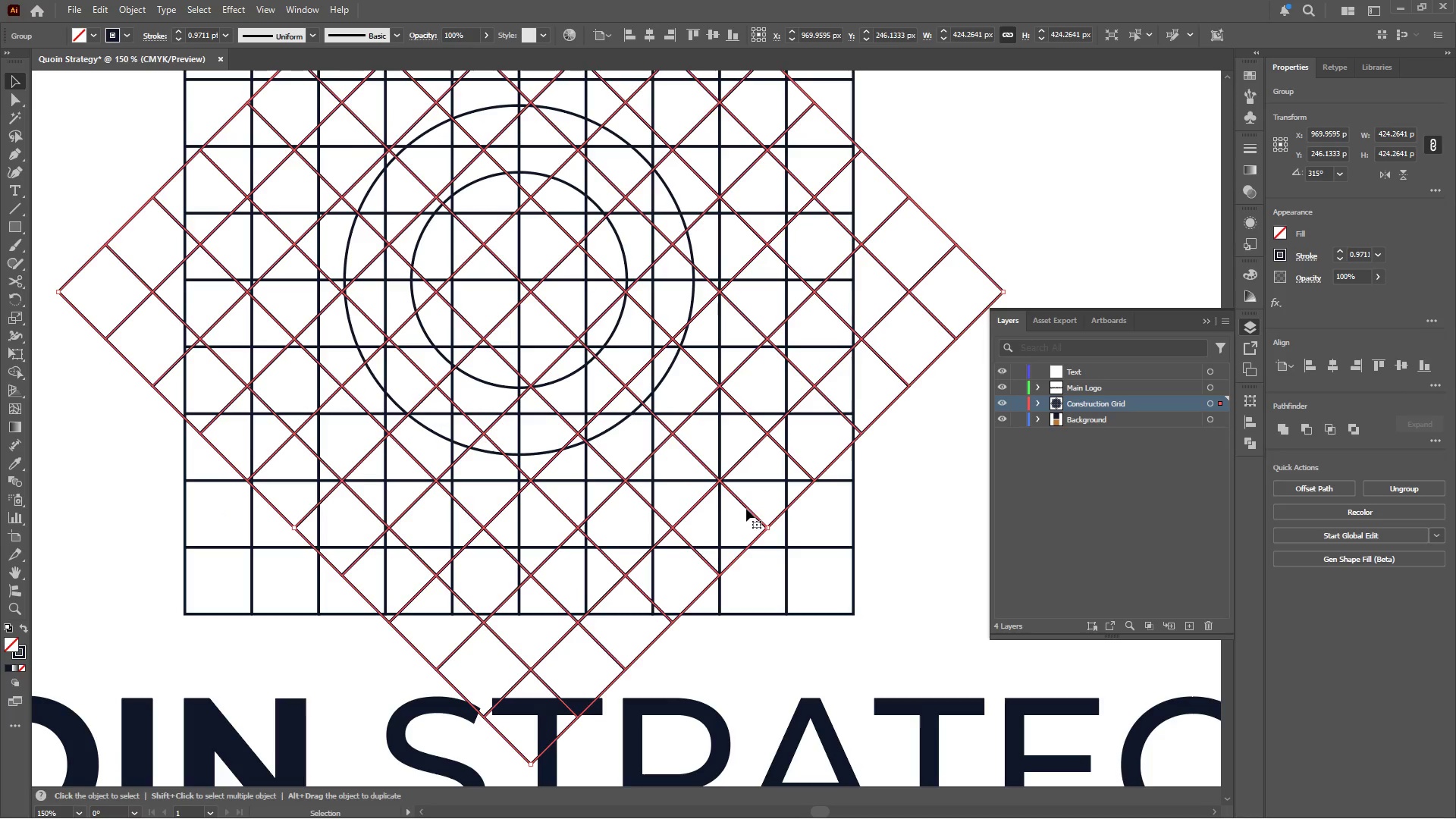 
key(Control+Z)
 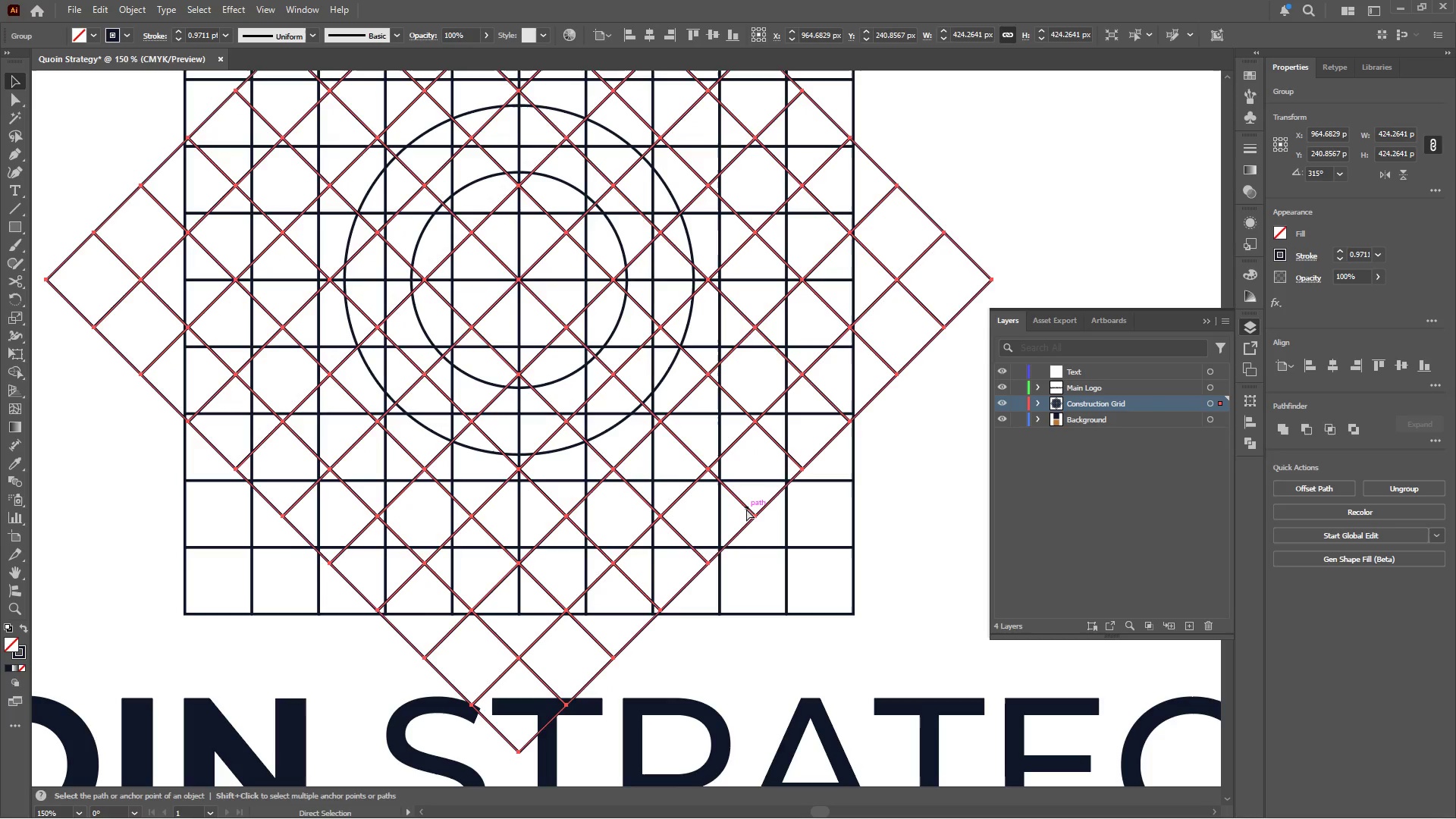 
key(Control+Z)
 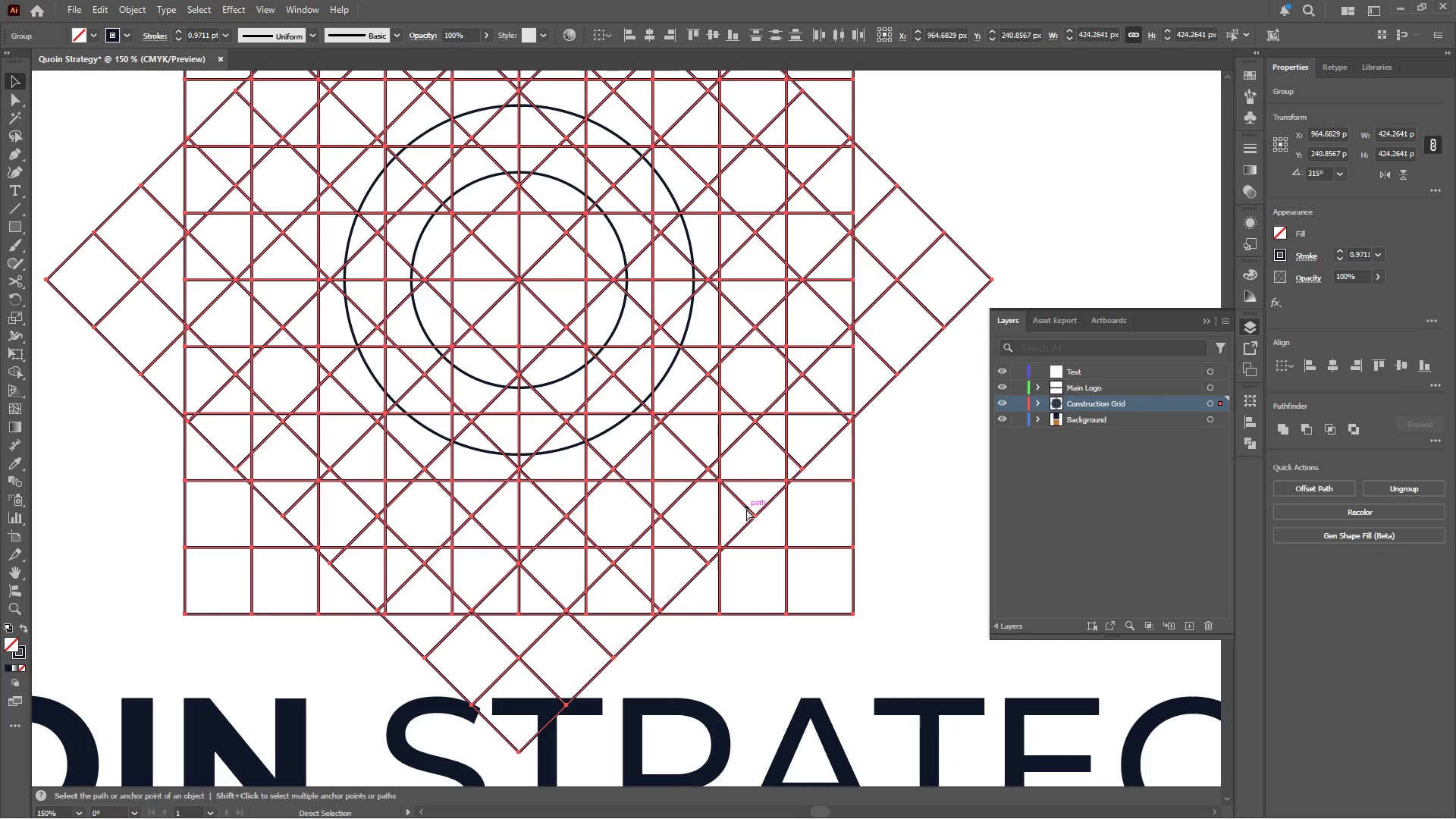 
key(Control+Z)
 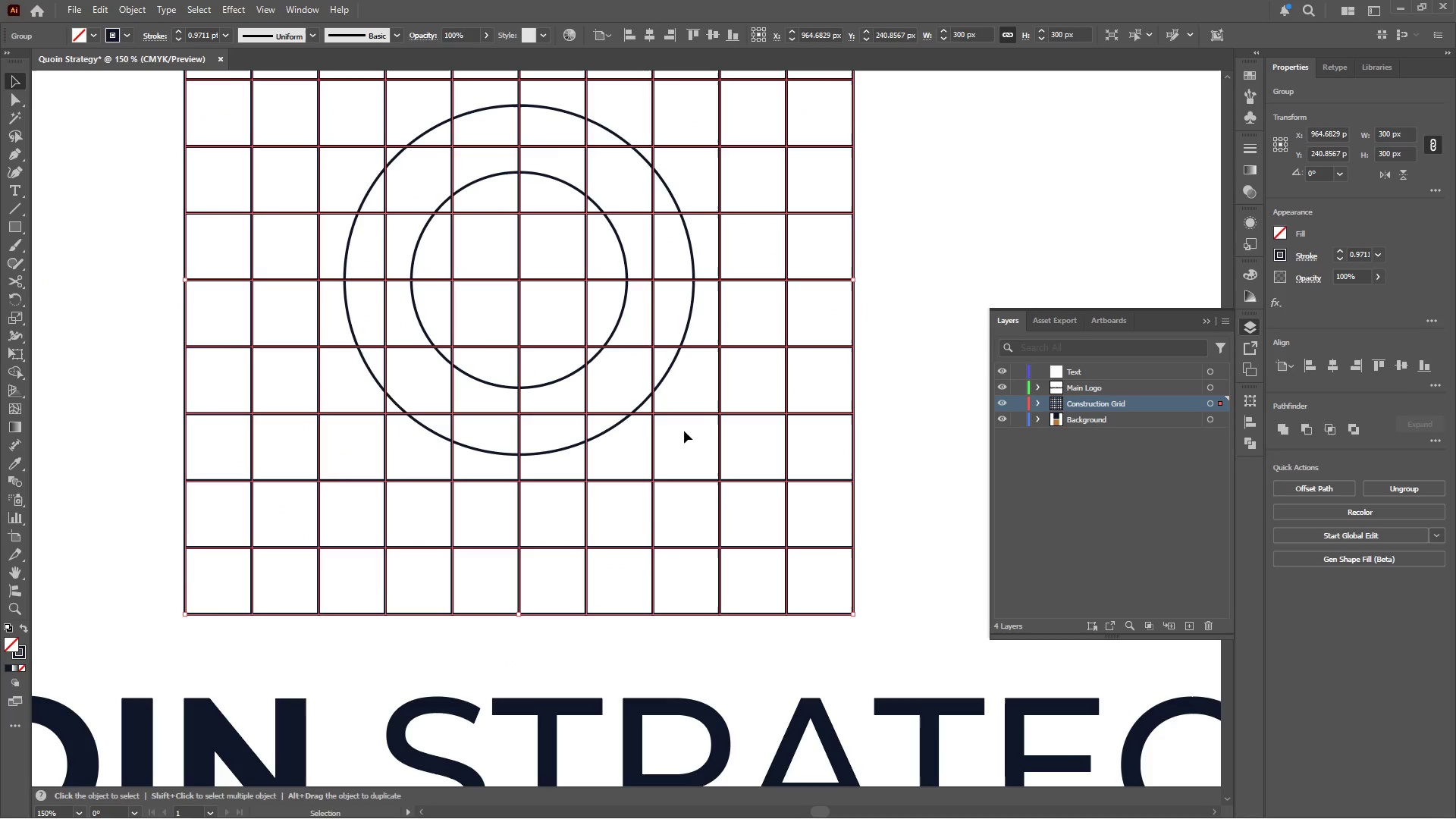 
hold_key(key=AltLeft, duration=0.45)
scroll: coordinate [617, 400], scroll_direction: up, amount: 2.0
 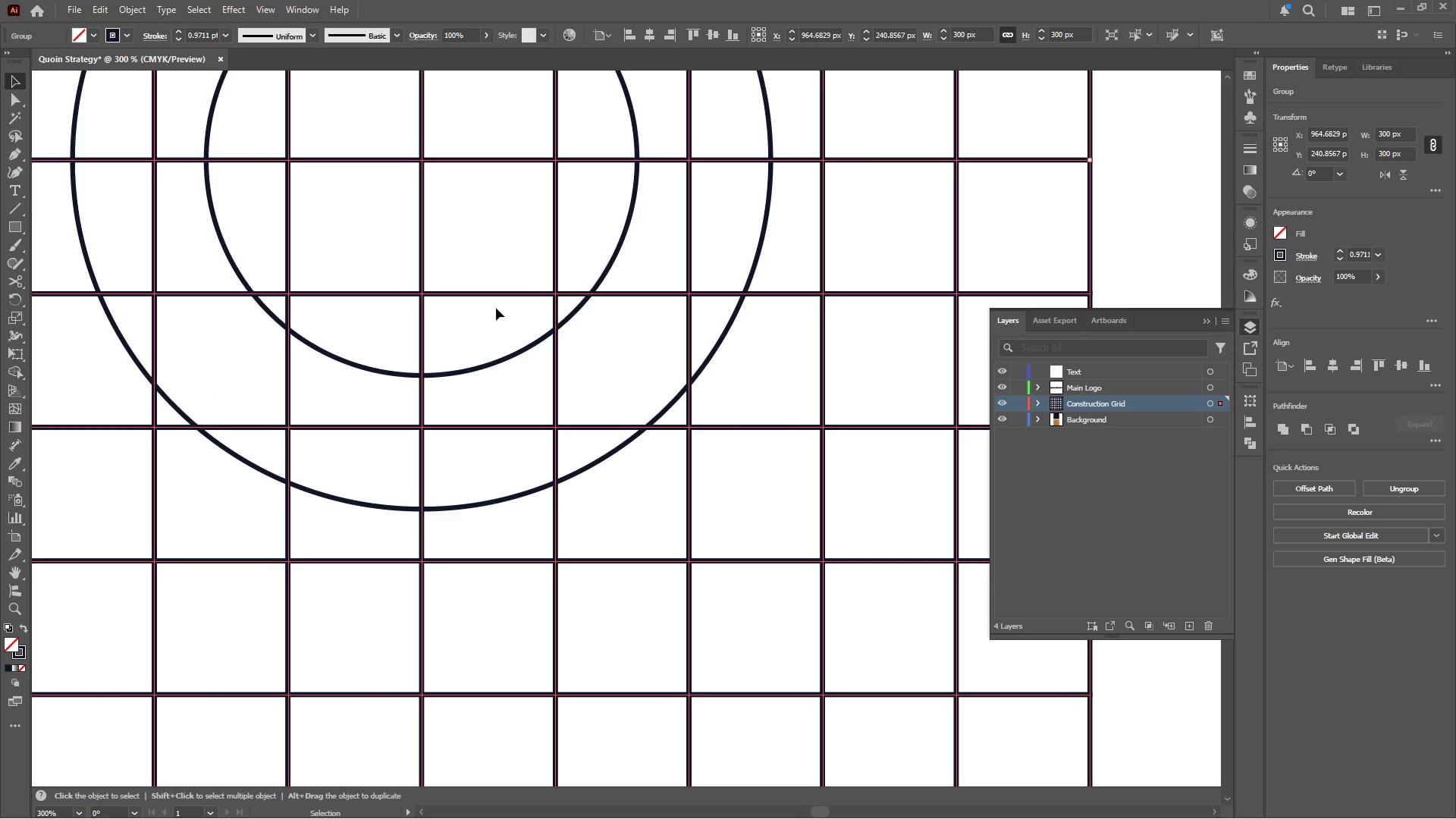 
left_click([496, 318])
 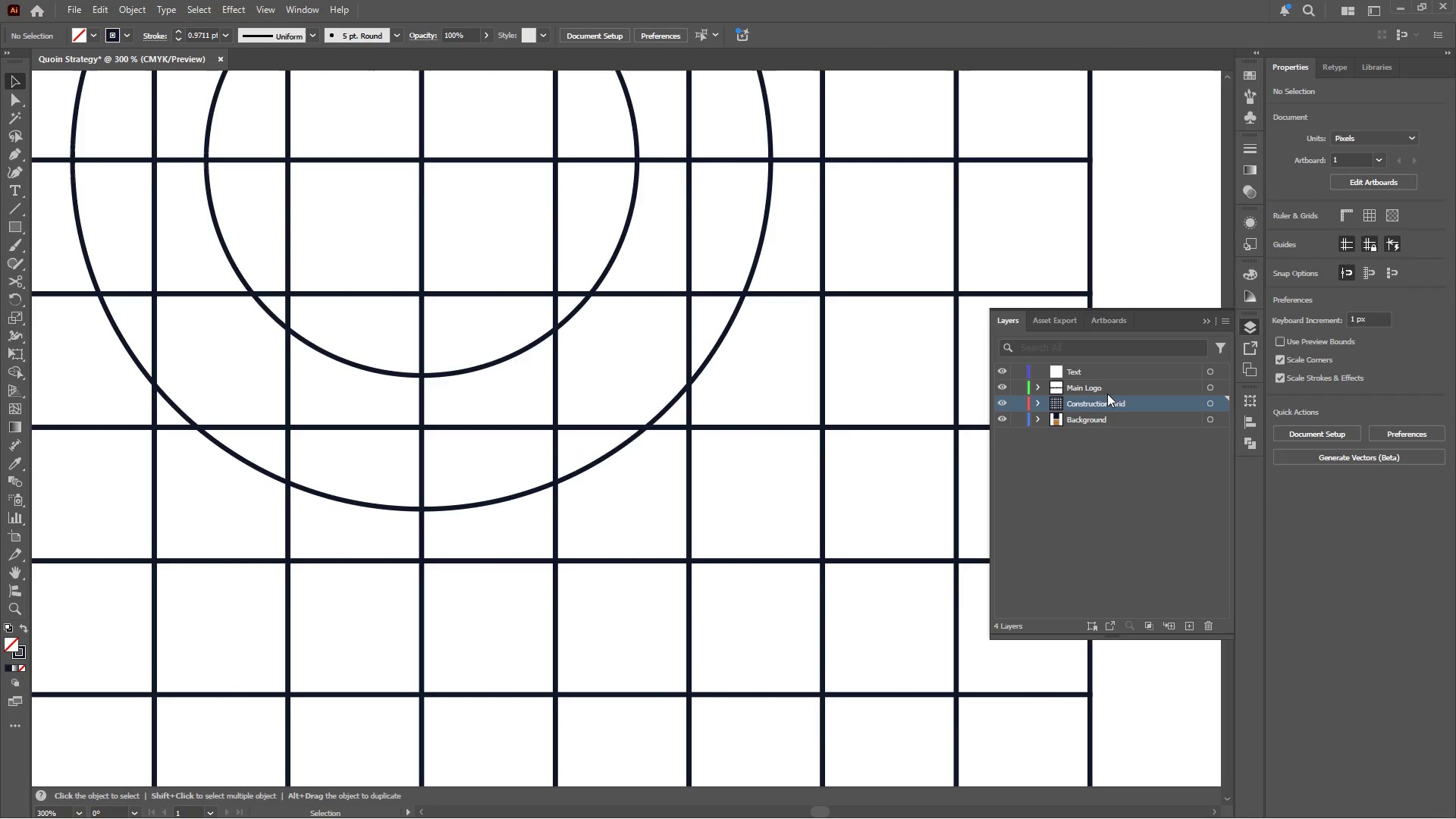 
left_click([1106, 388])
 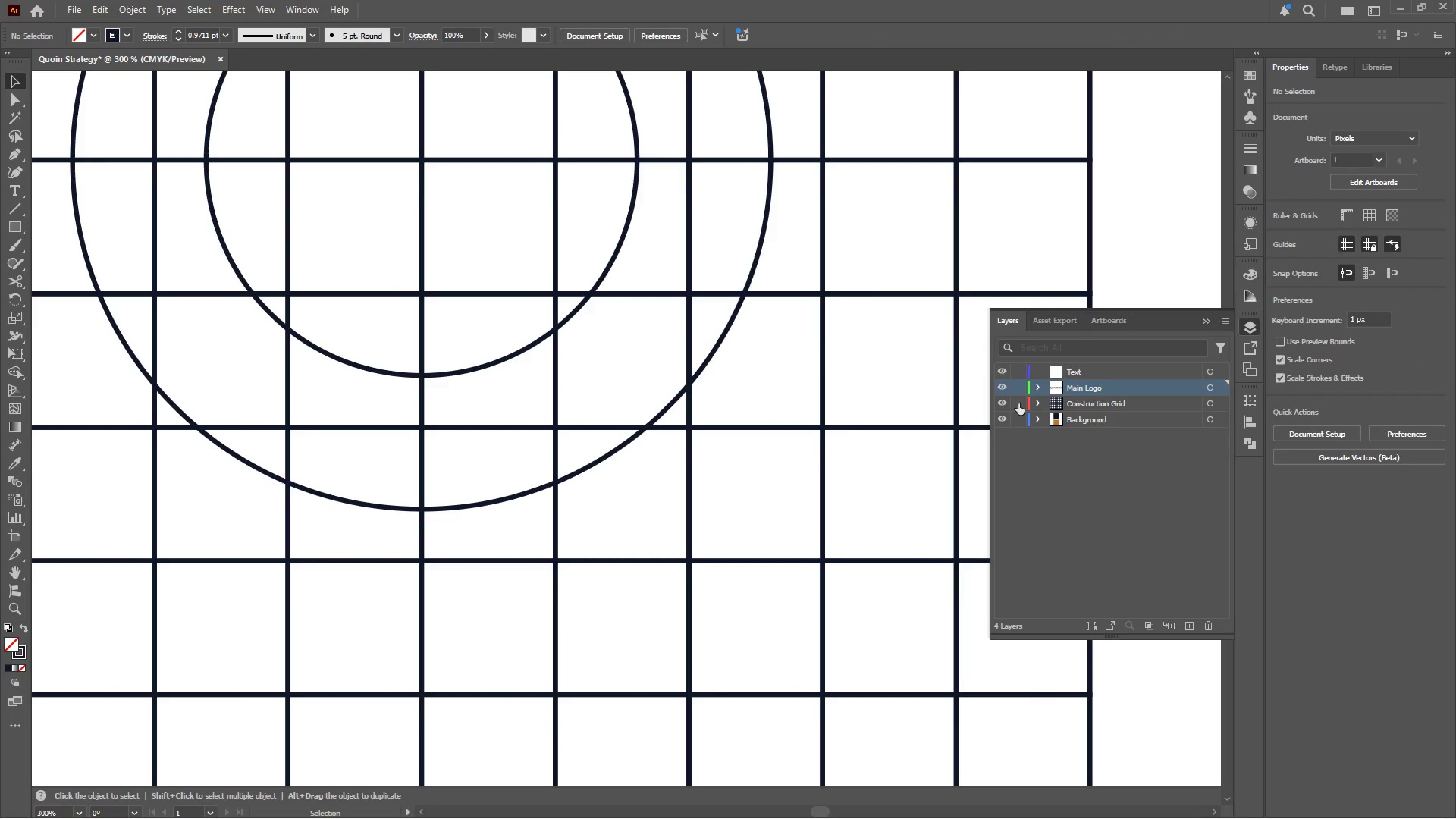 
left_click([1018, 403])
 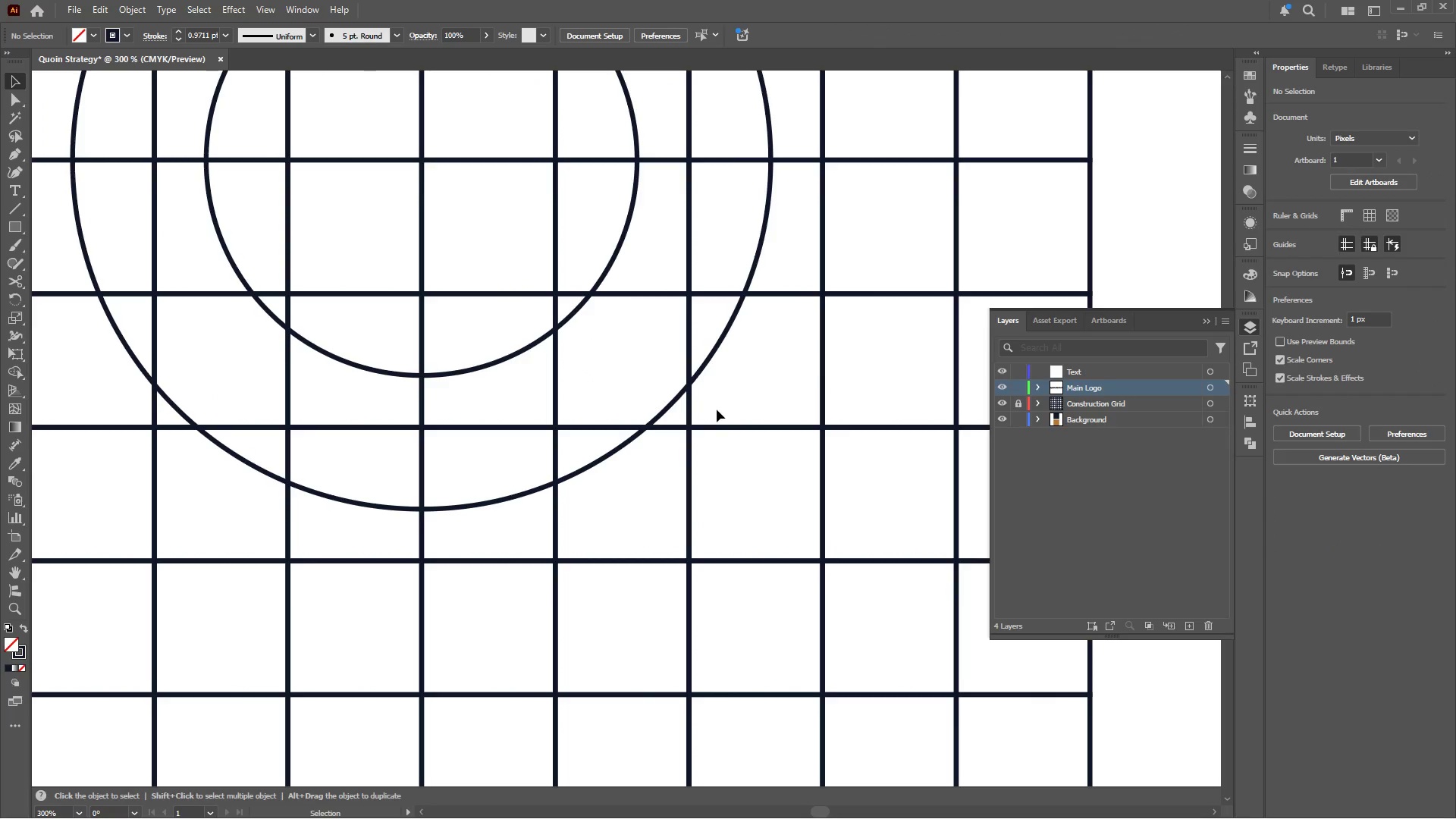 
hold_key(key=AltLeft, duration=0.44)
 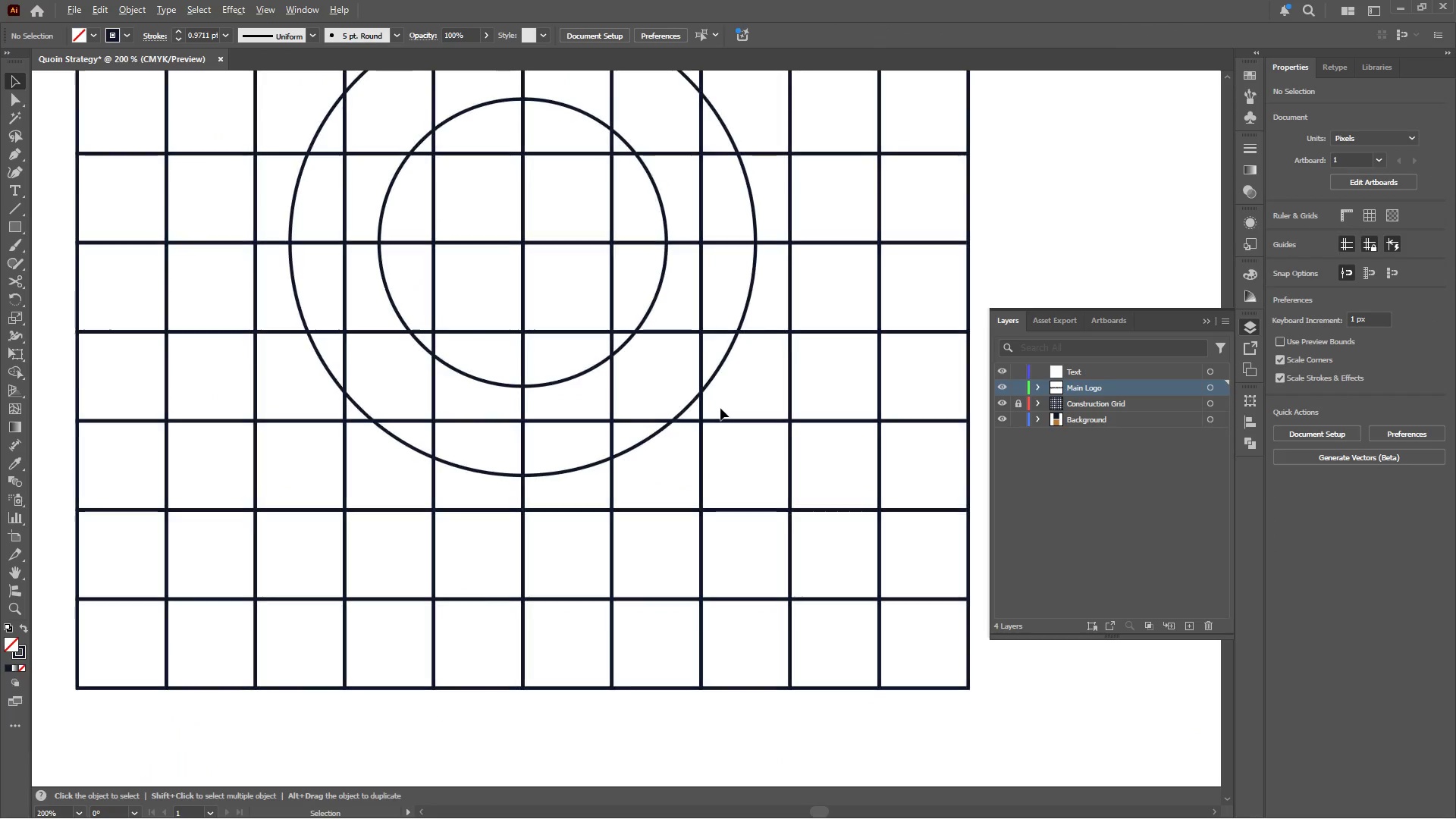 
hold_key(key=AltLeft, duration=0.44)
 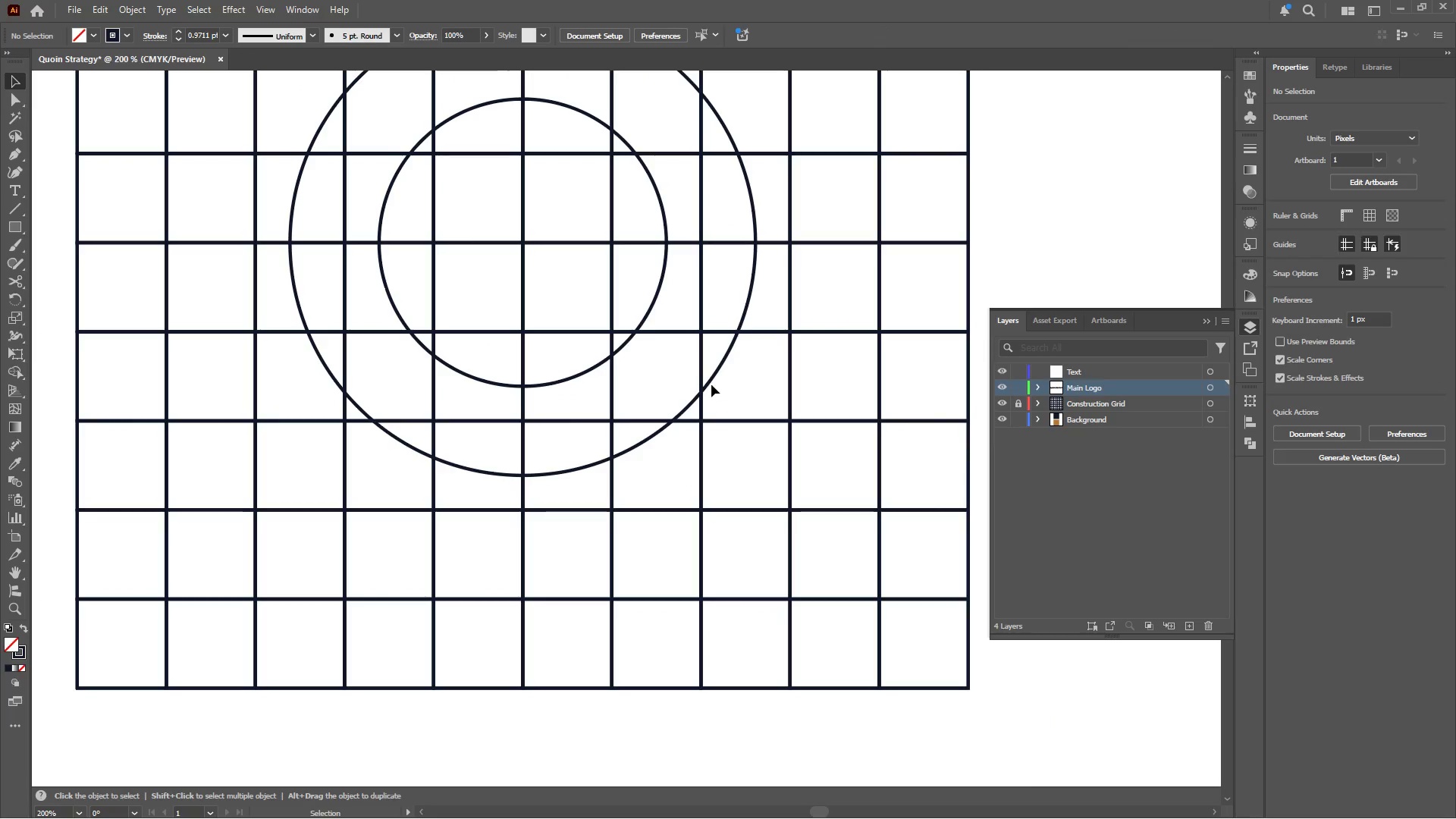 
scroll: coordinate [723, 408], scroll_direction: down, amount: 2.0
 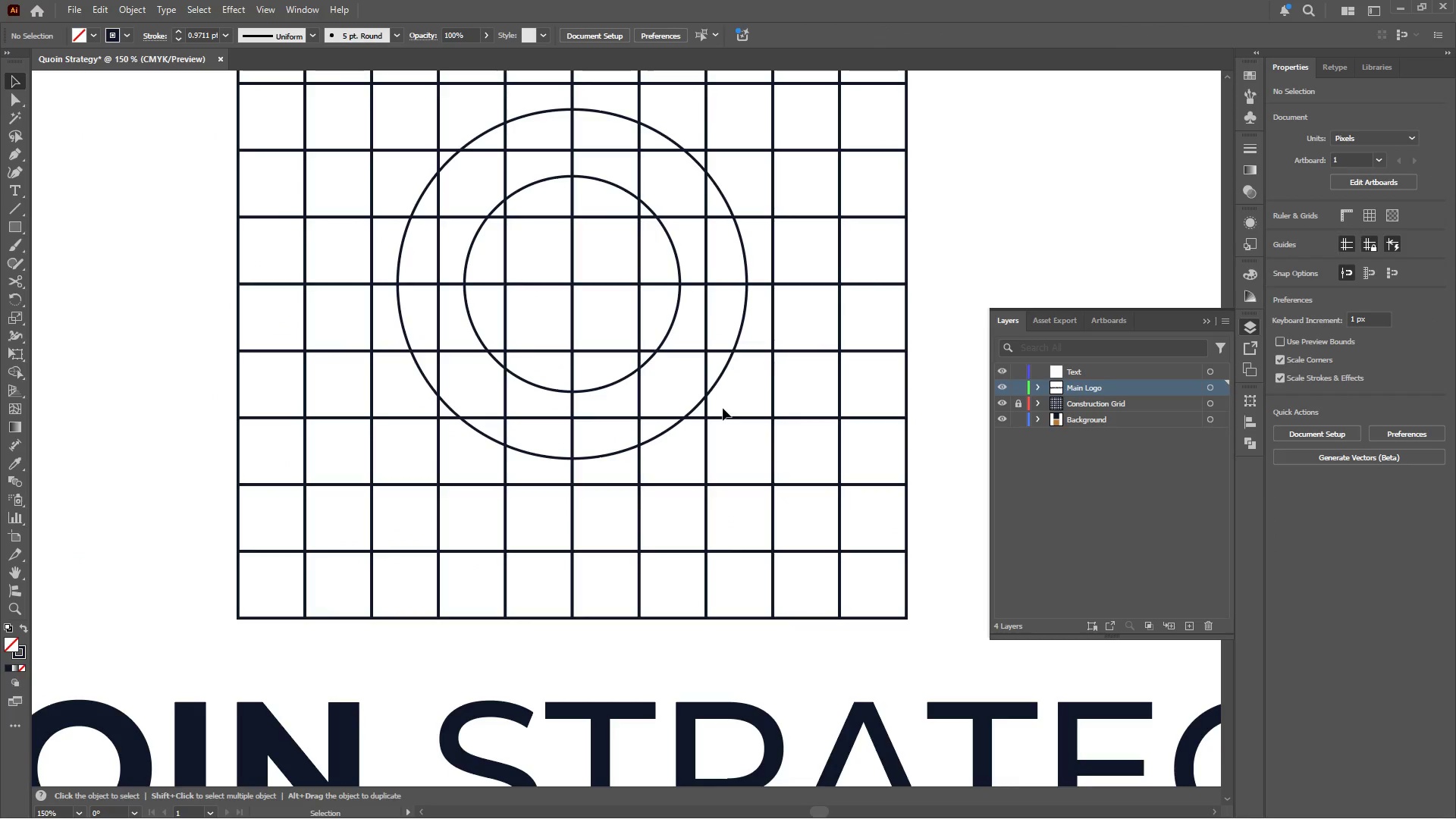 
scroll: coordinate [720, 408], scroll_direction: up, amount: 1.0
 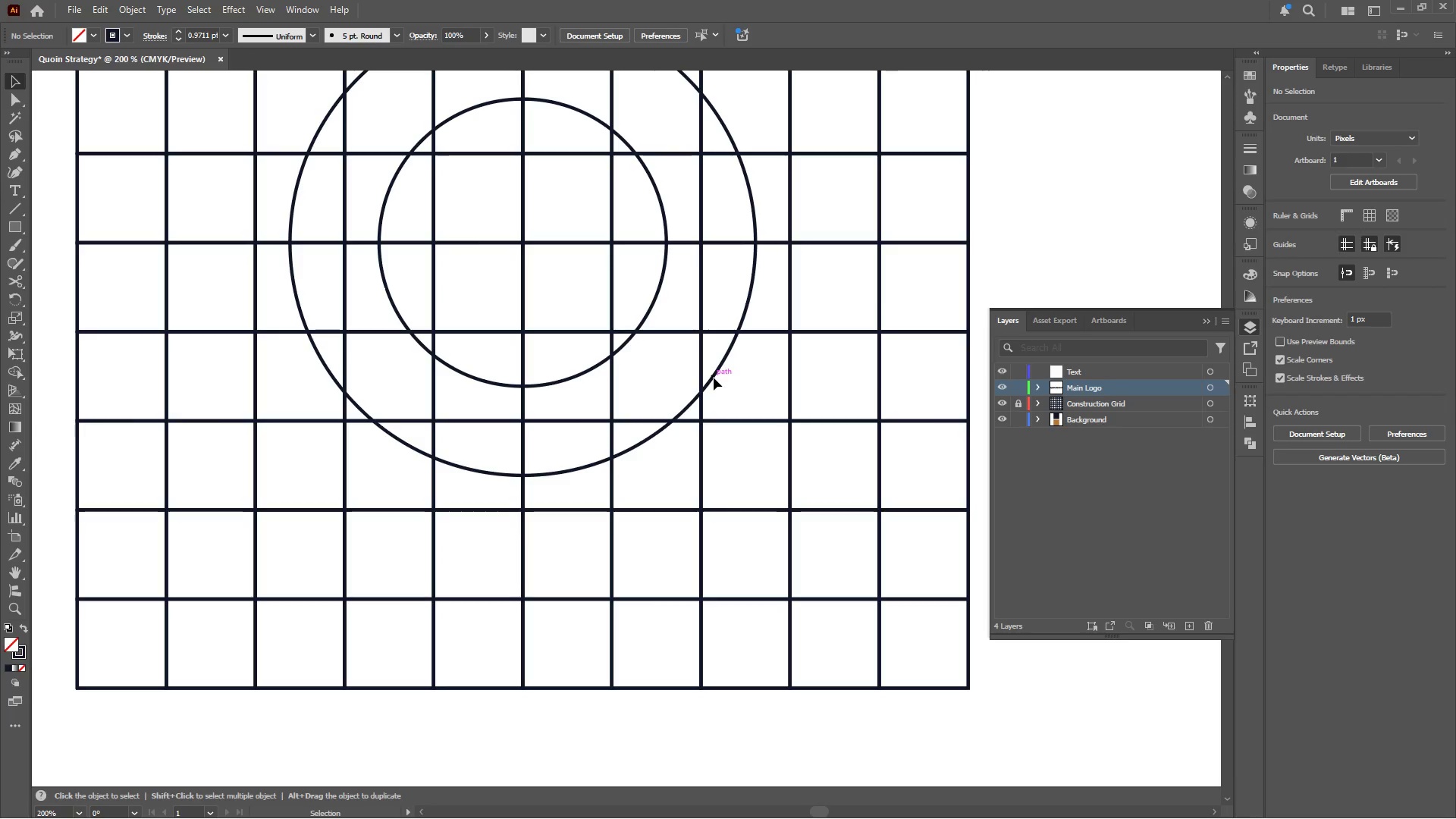 
hold_key(key=AltLeft, duration=0.5)
scroll: coordinate [707, 451], scroll_direction: up, amount: 1.0
 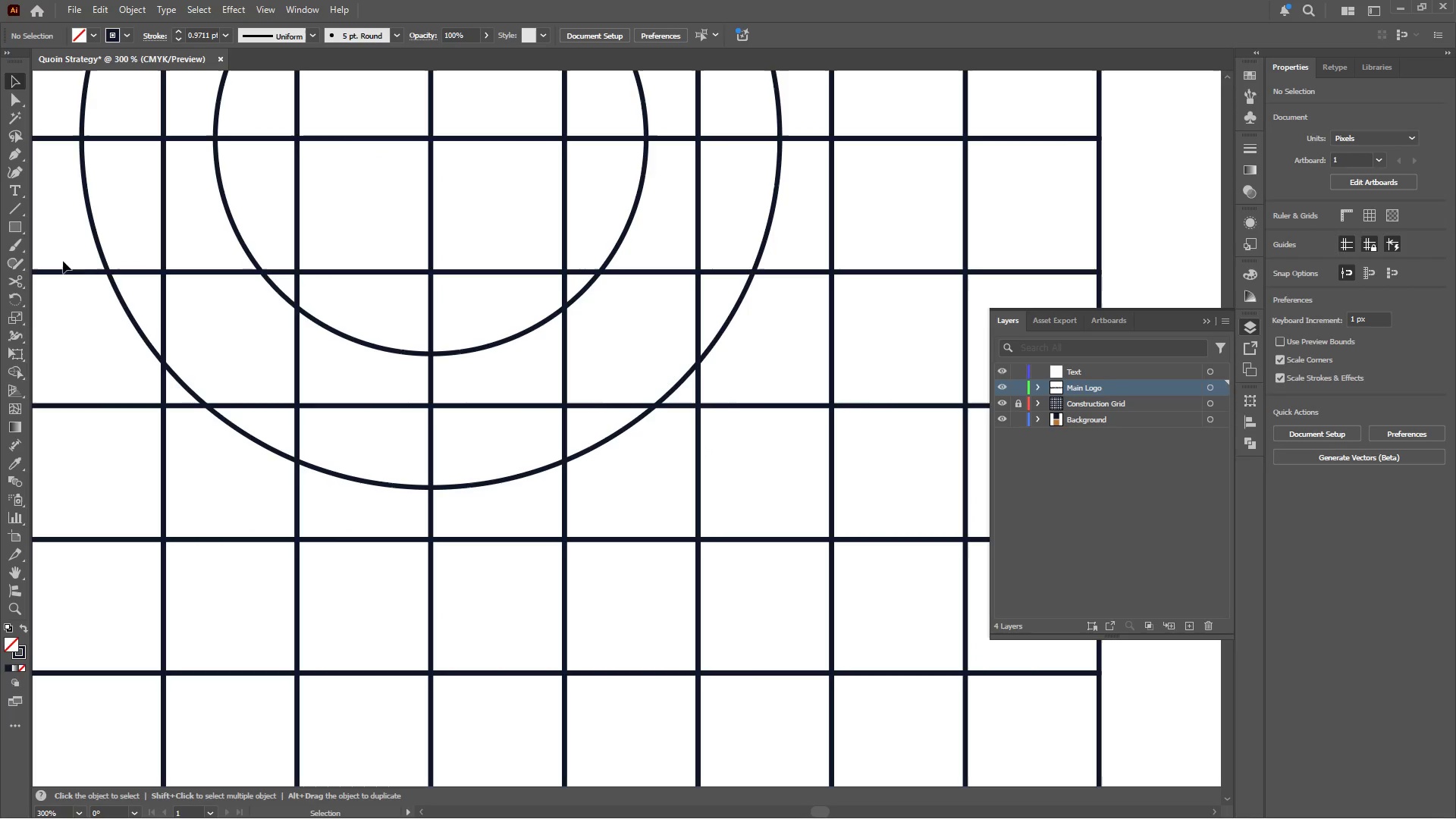 
left_click([12, 226])
 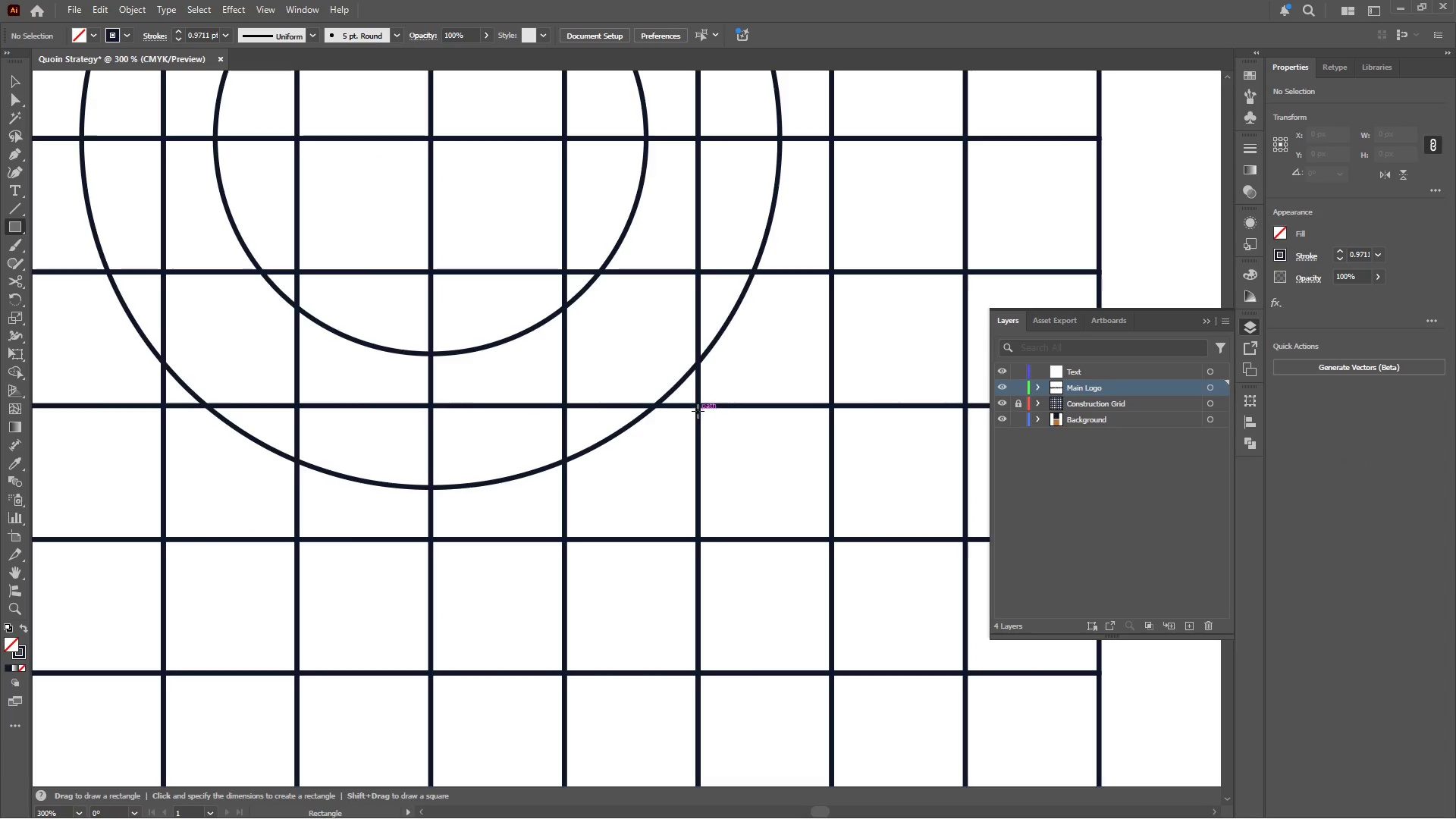 
left_click_drag(start_coordinate=[699, 406], to_coordinate=[831, 538])
 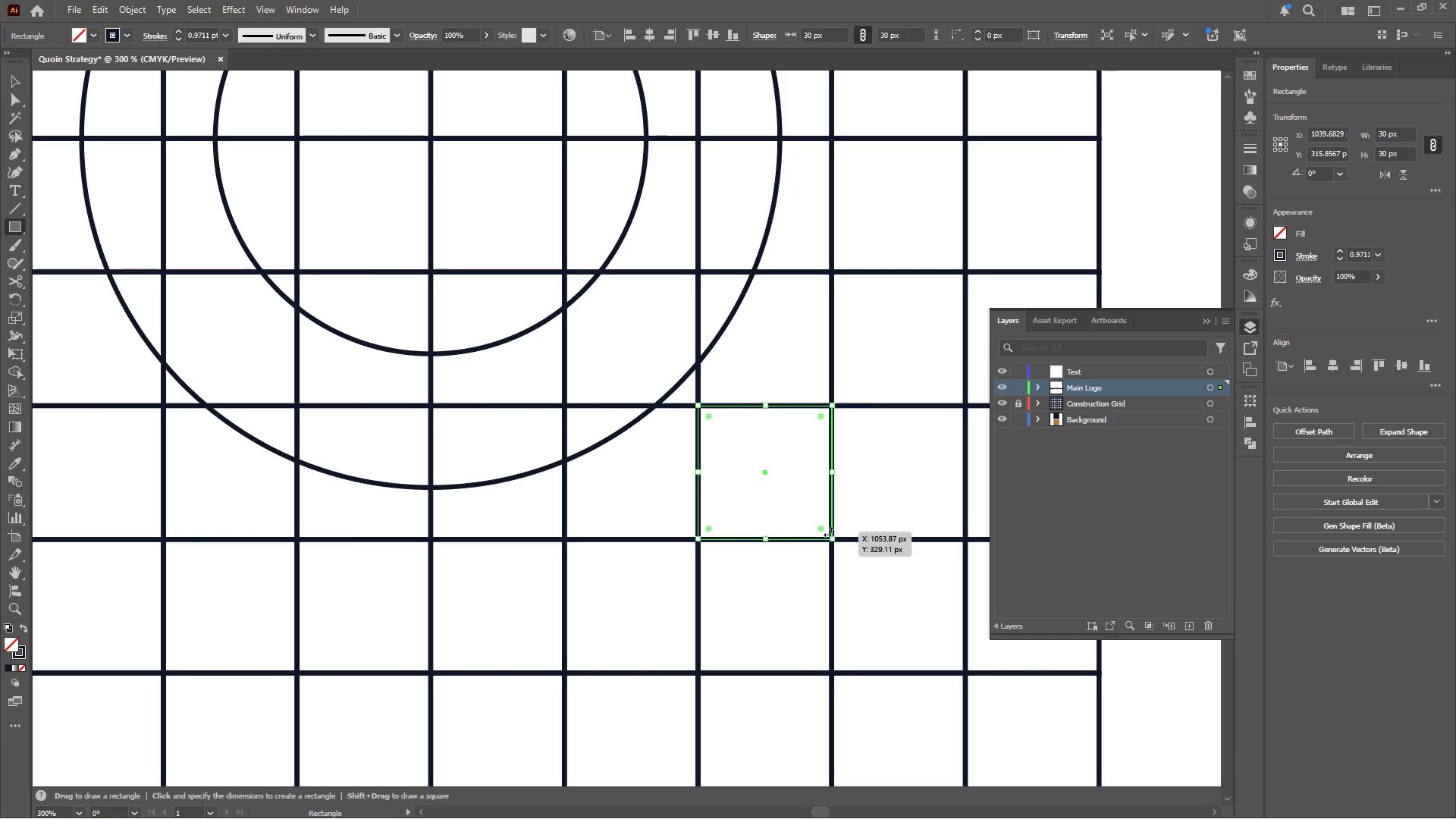 
hold_key(key=ShiftLeft, duration=0.86)
 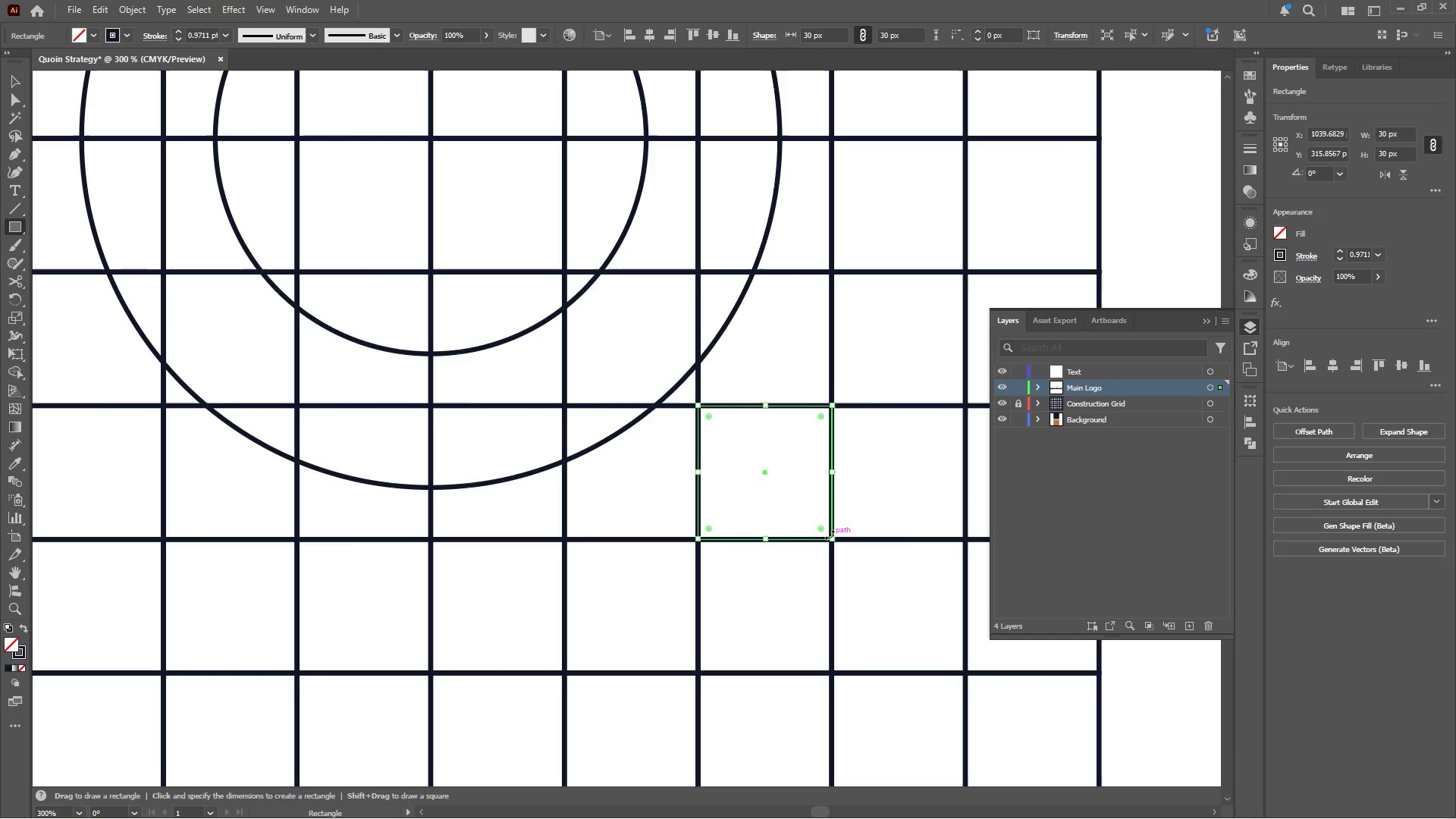 
key(Shift+X)
 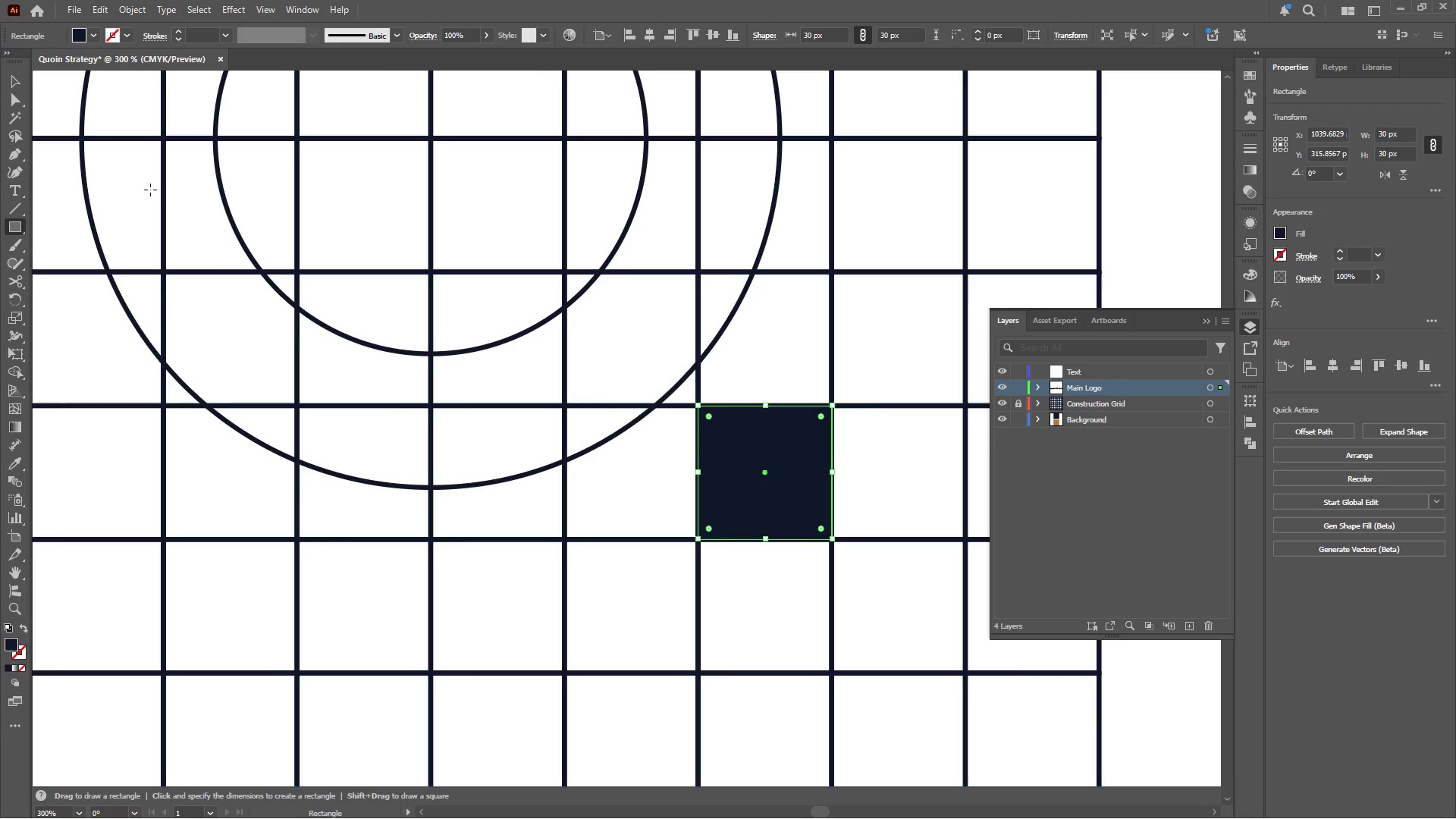 
wait(13.86)
 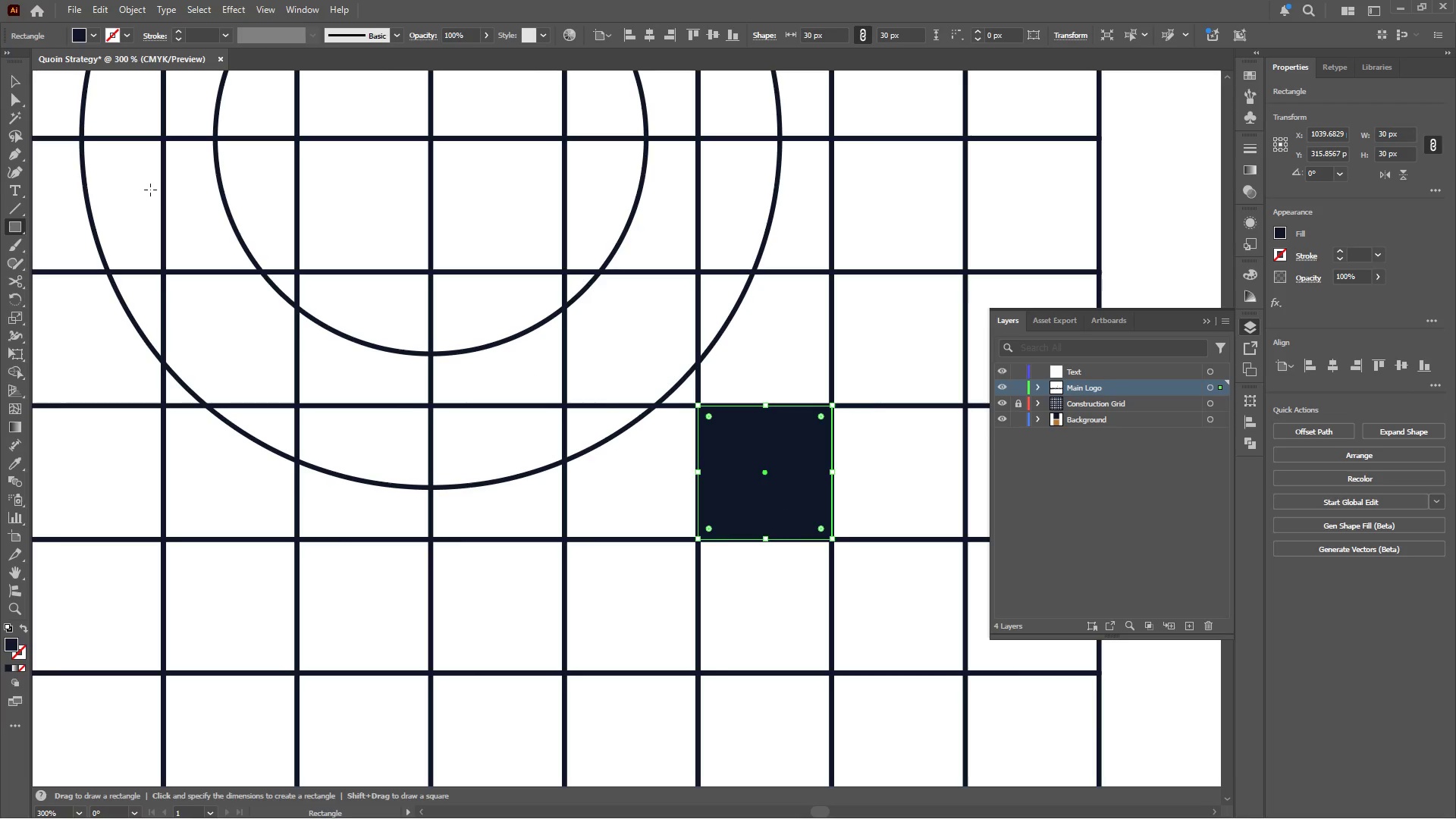 
left_click([11, 154])
 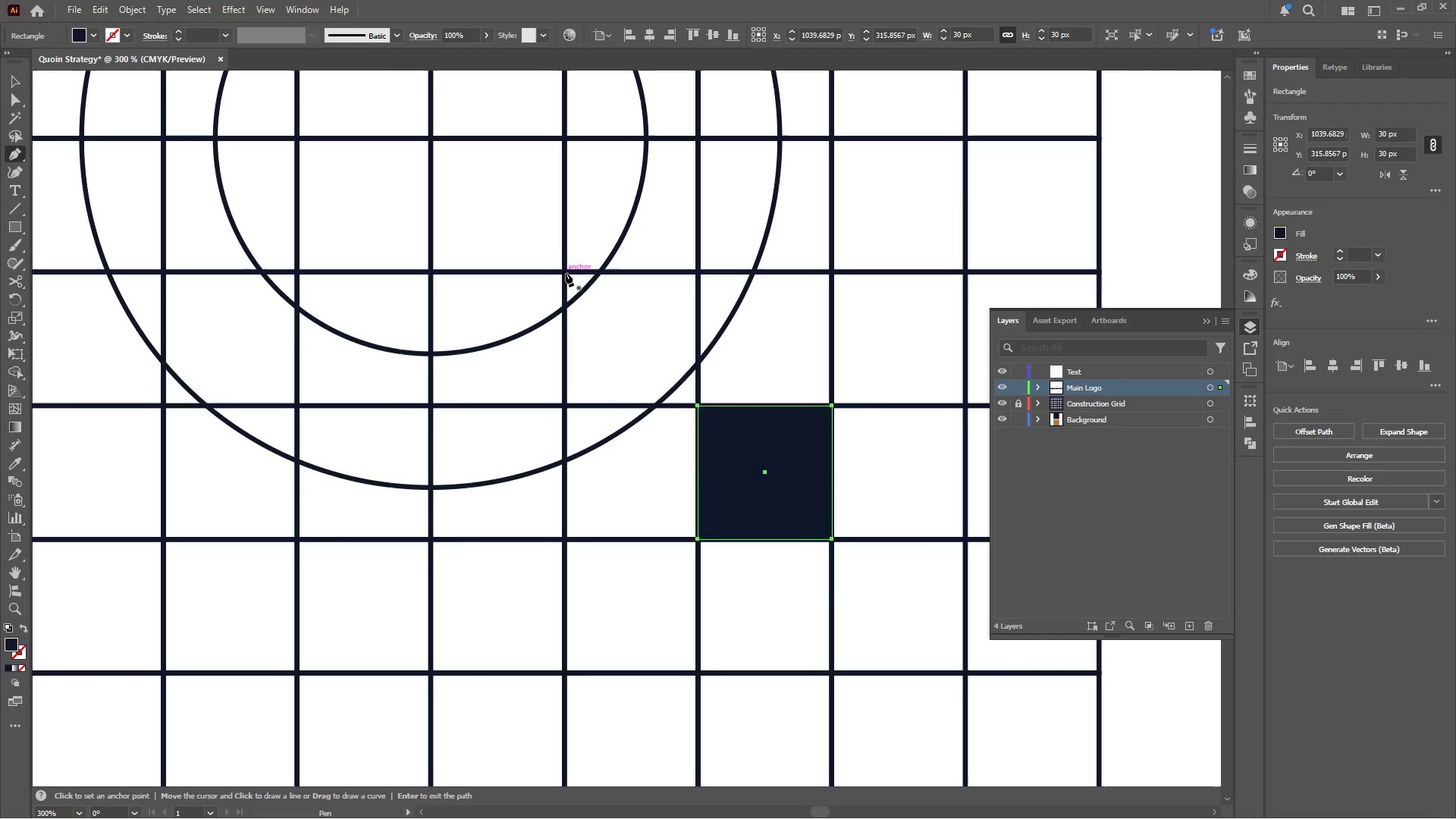 
wait(5.2)
 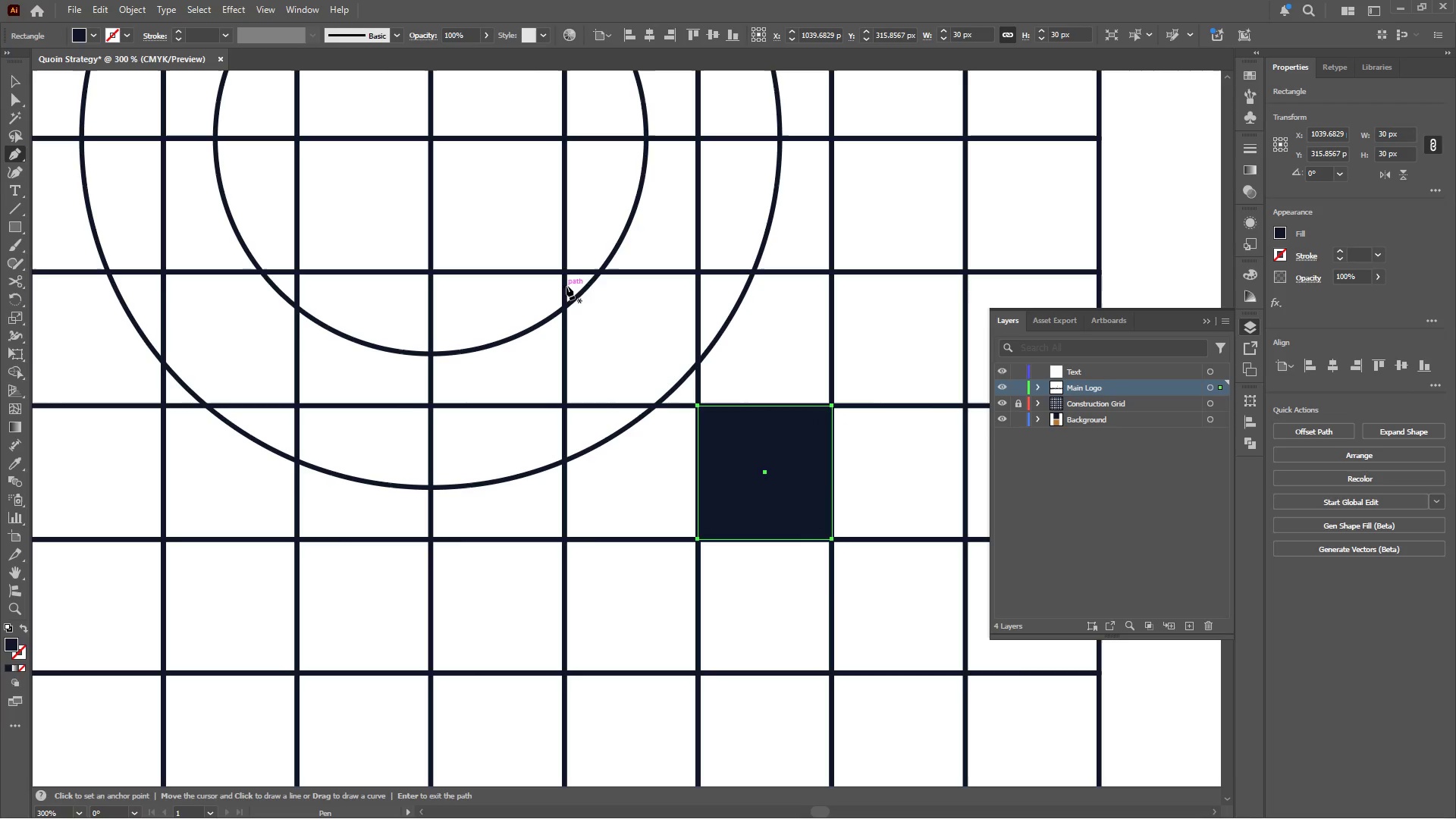 
left_click([566, 272])
 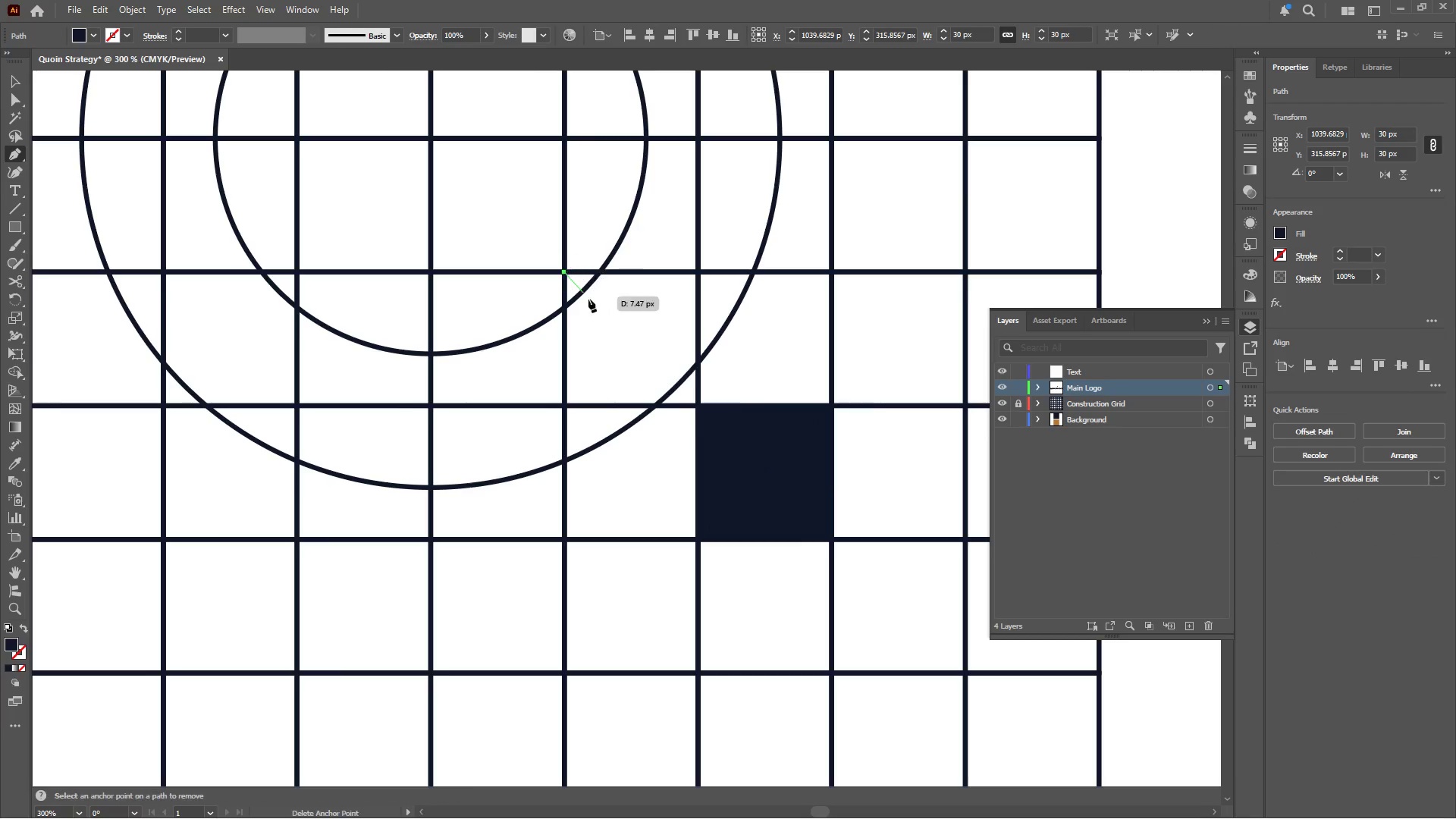 
hold_key(key=ShiftLeft, duration=5.61)
left_click([697, 404])
 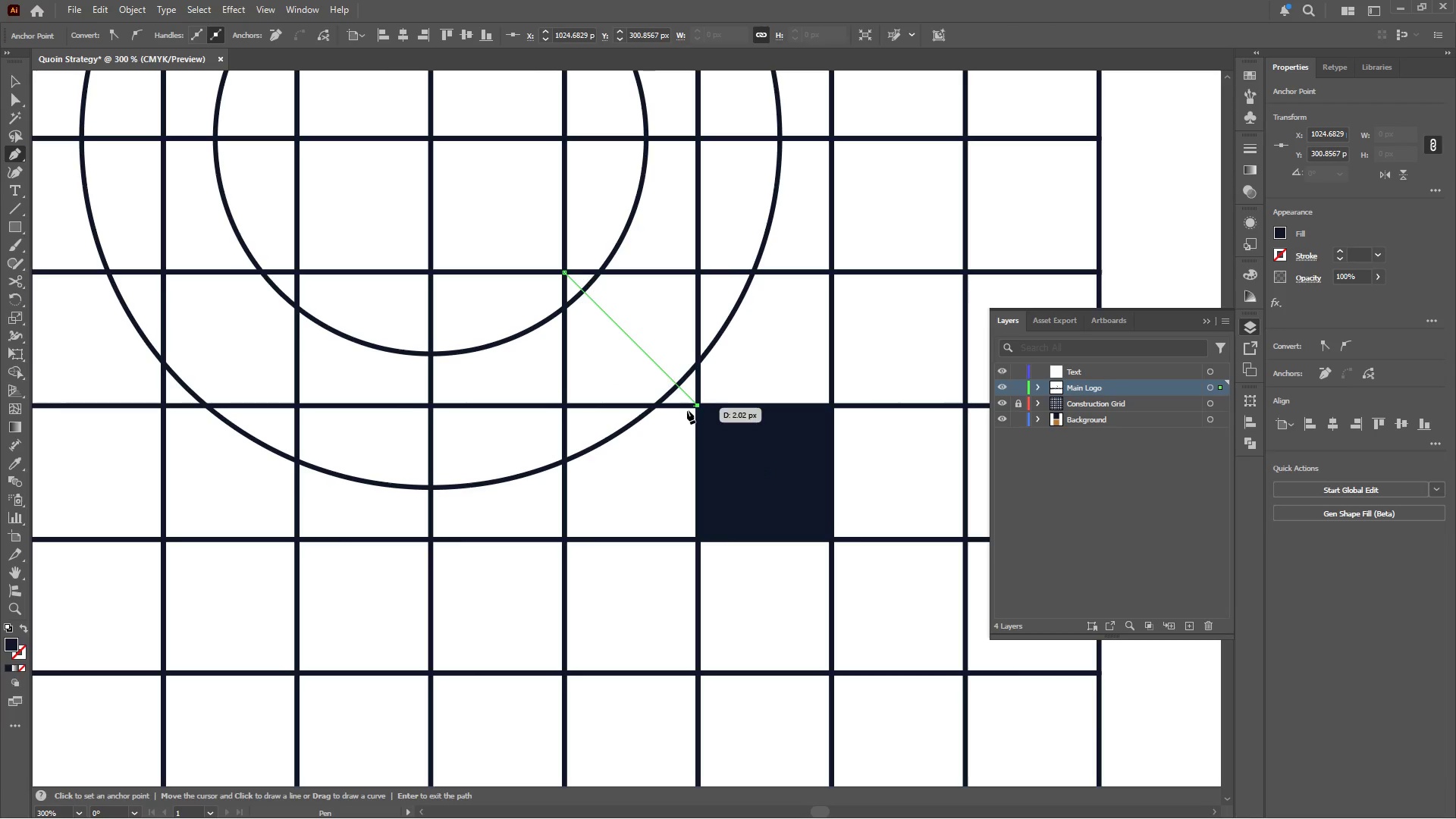 
hold_key(key=ShiftLeft, duration=0.86)
 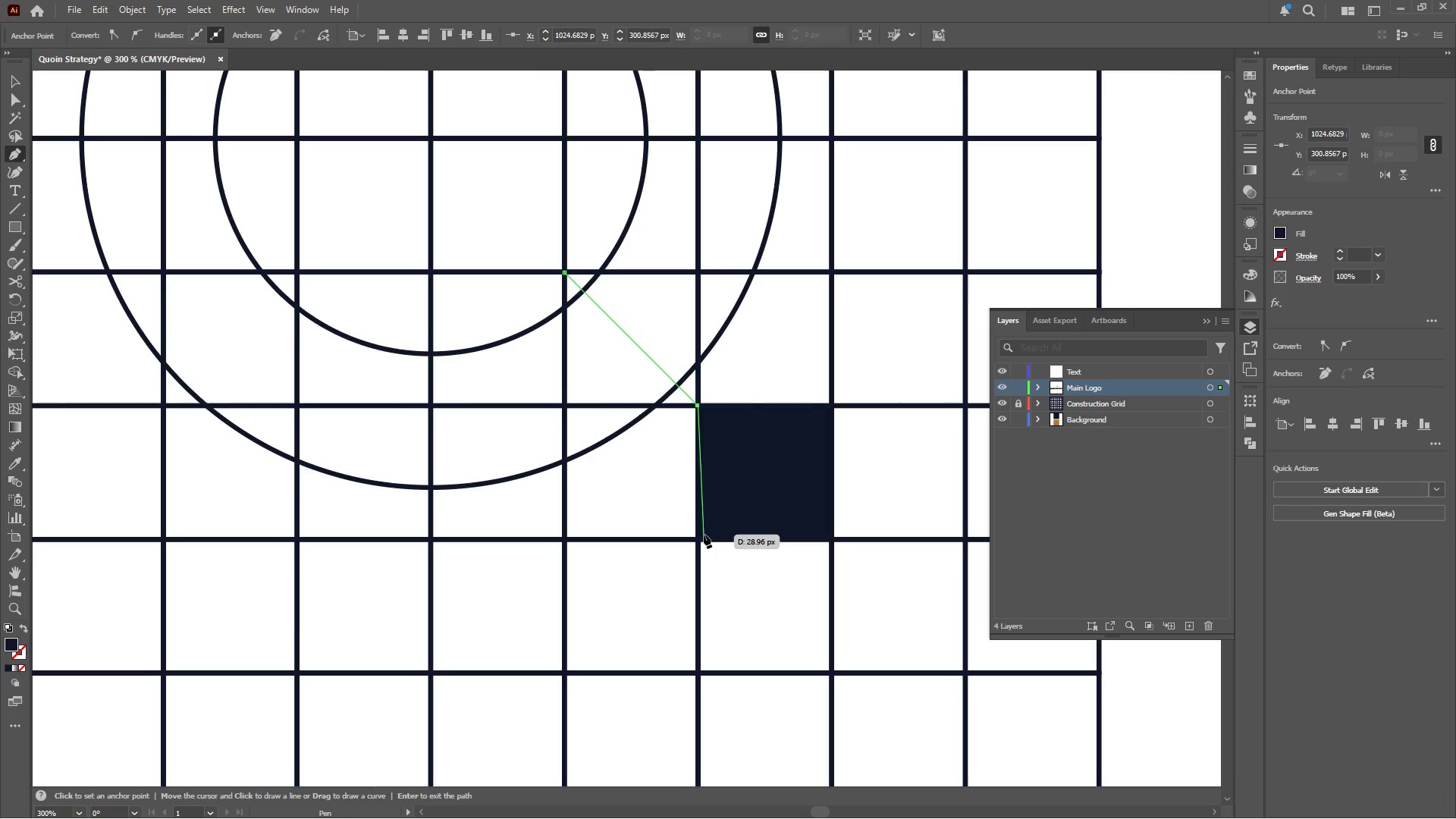 
key(Control+Z)
 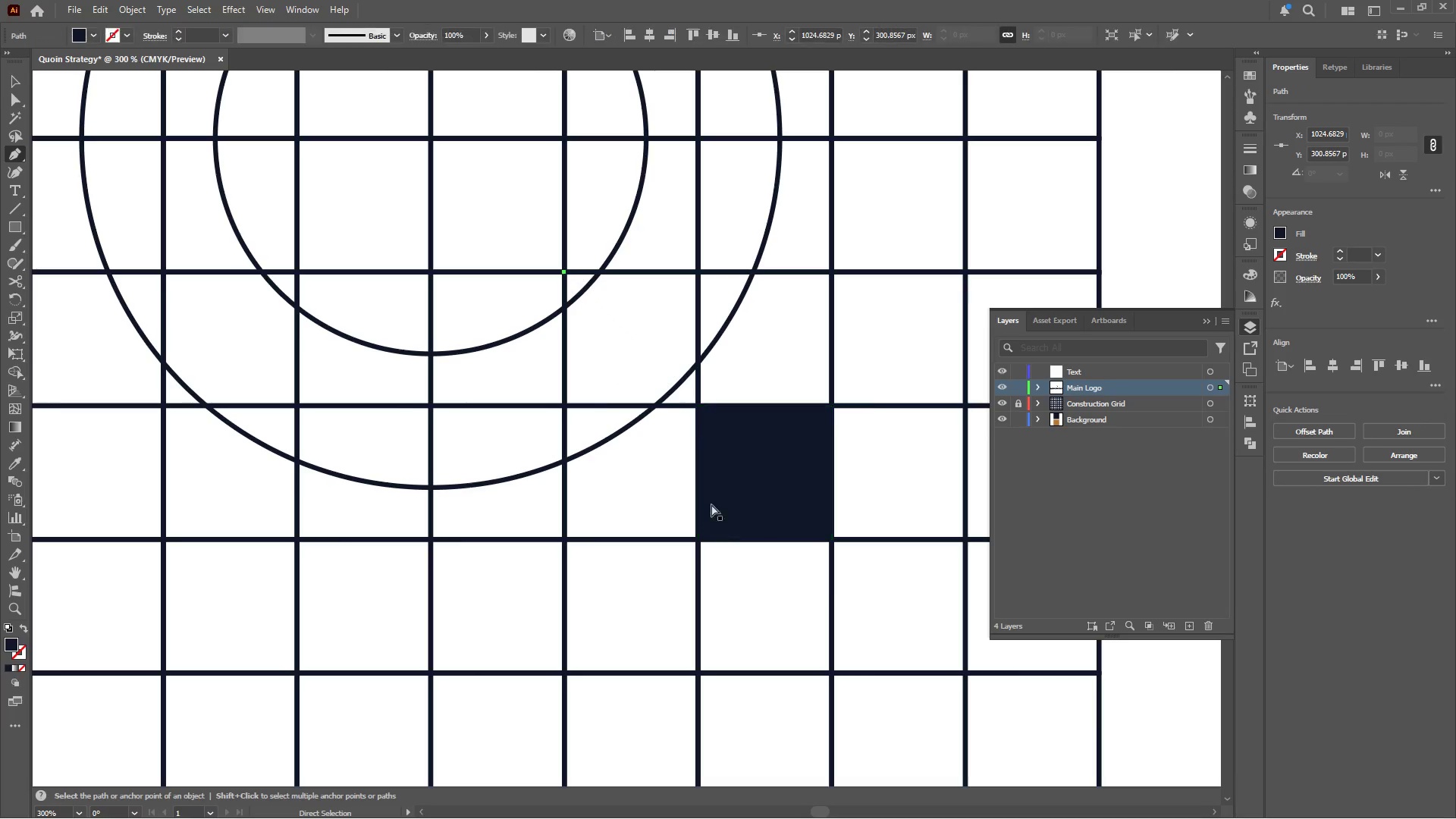 
hold_key(key=AltLeft, duration=0.45)
scroll: coordinate [711, 439], scroll_direction: up, amount: 3.0
 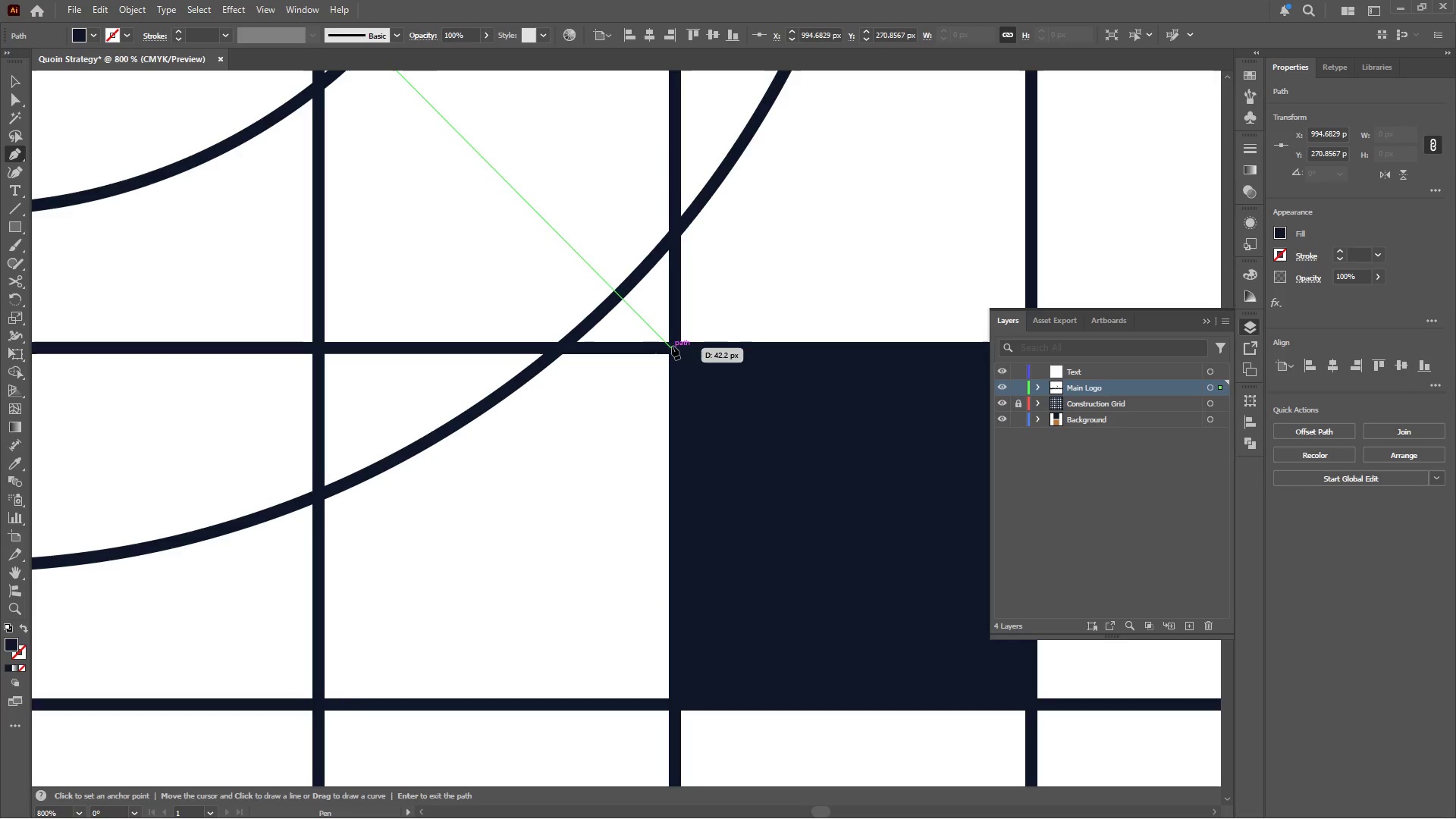 
hold_key(key=ShiftLeft, duration=0.73)
 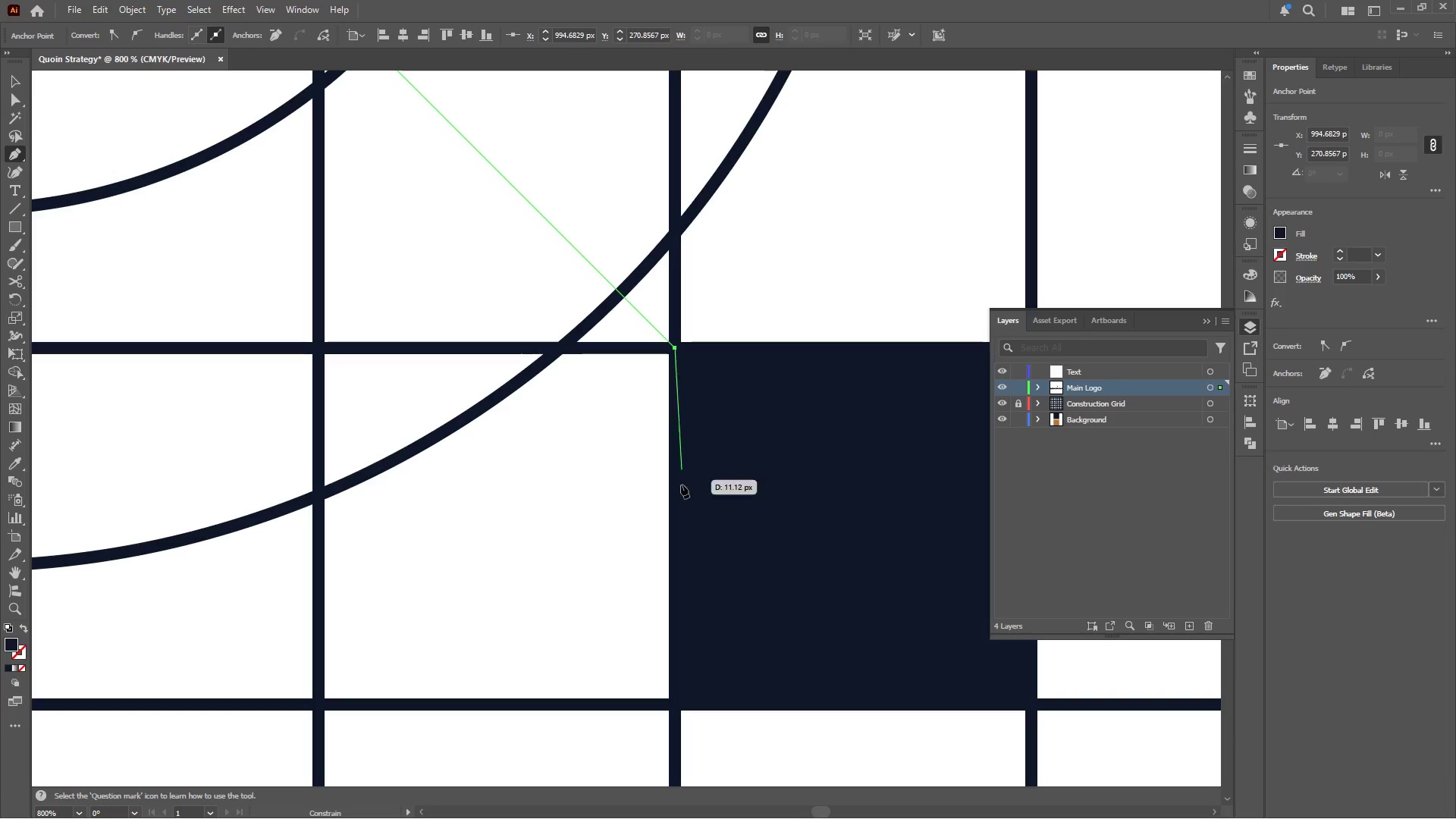 
hold_key(key=ShiftLeft, duration=2.52)
left_click([676, 702])
 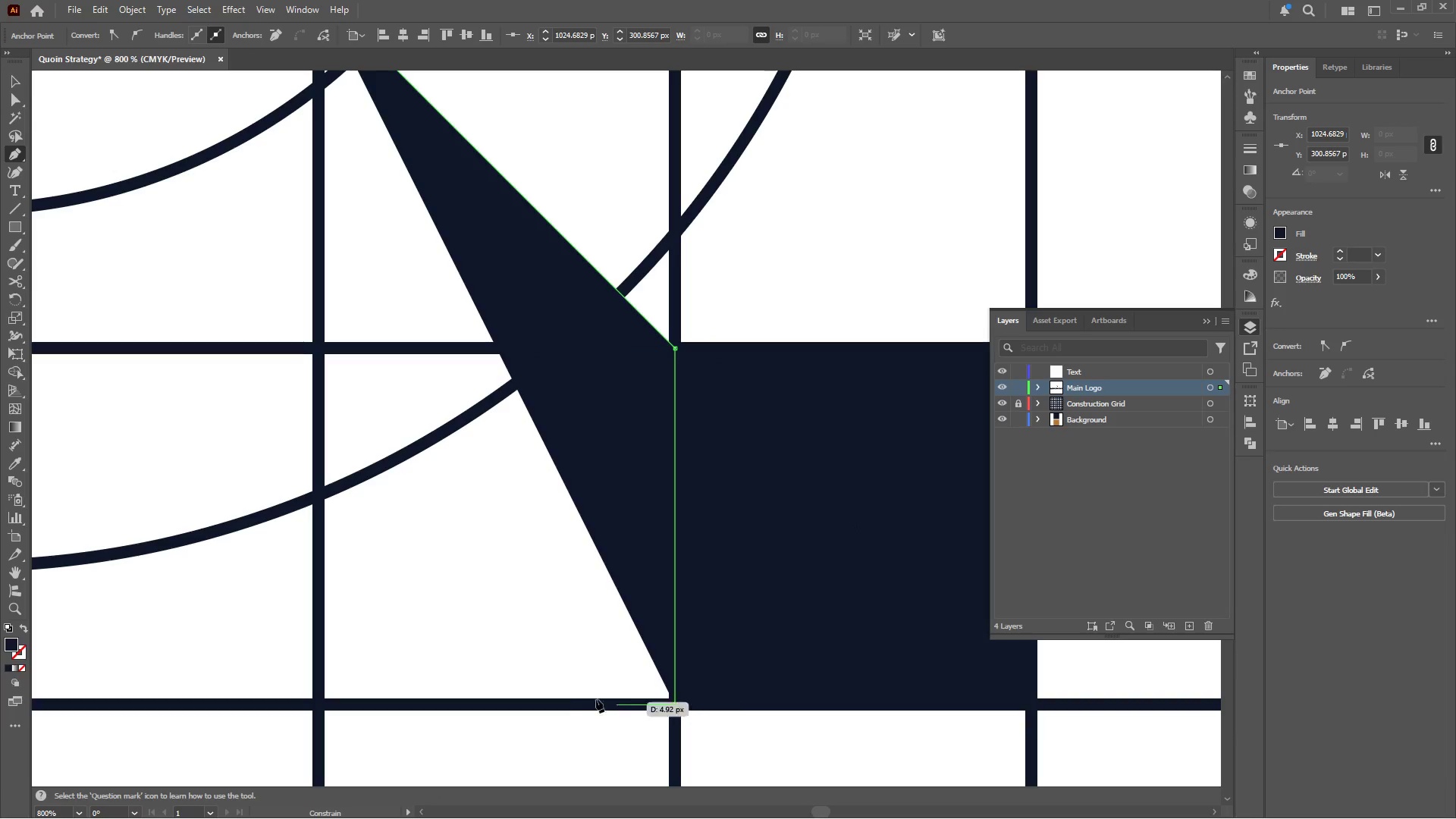 
hold_key(key=AltLeft, duration=0.77)
scroll: coordinate [544, 677], scroll_direction: down, amount: 1.0
 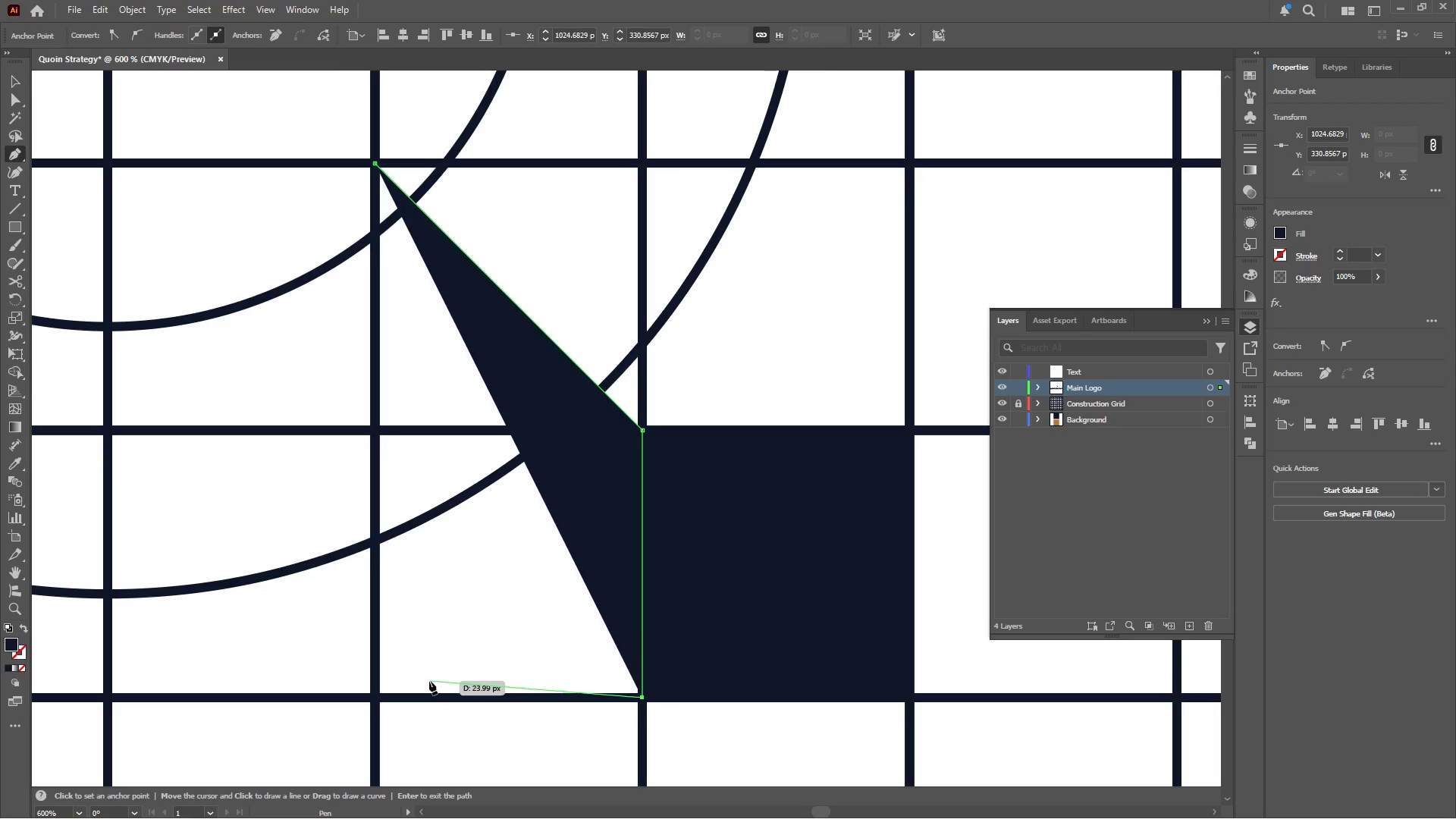 
hold_key(key=ShiftLeft, duration=5.28)
left_click([374, 695])
 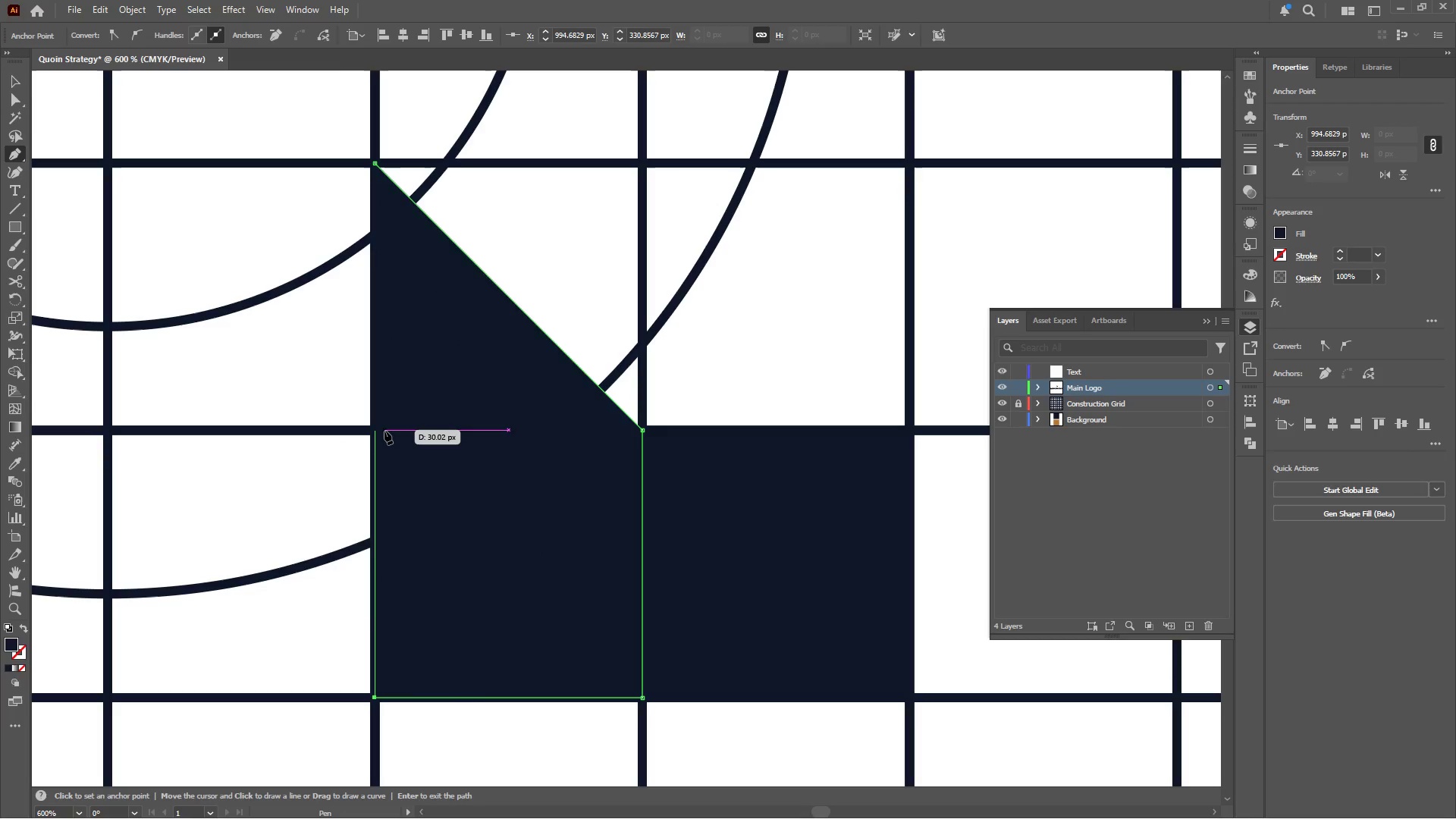 
left_click([384, 430])
 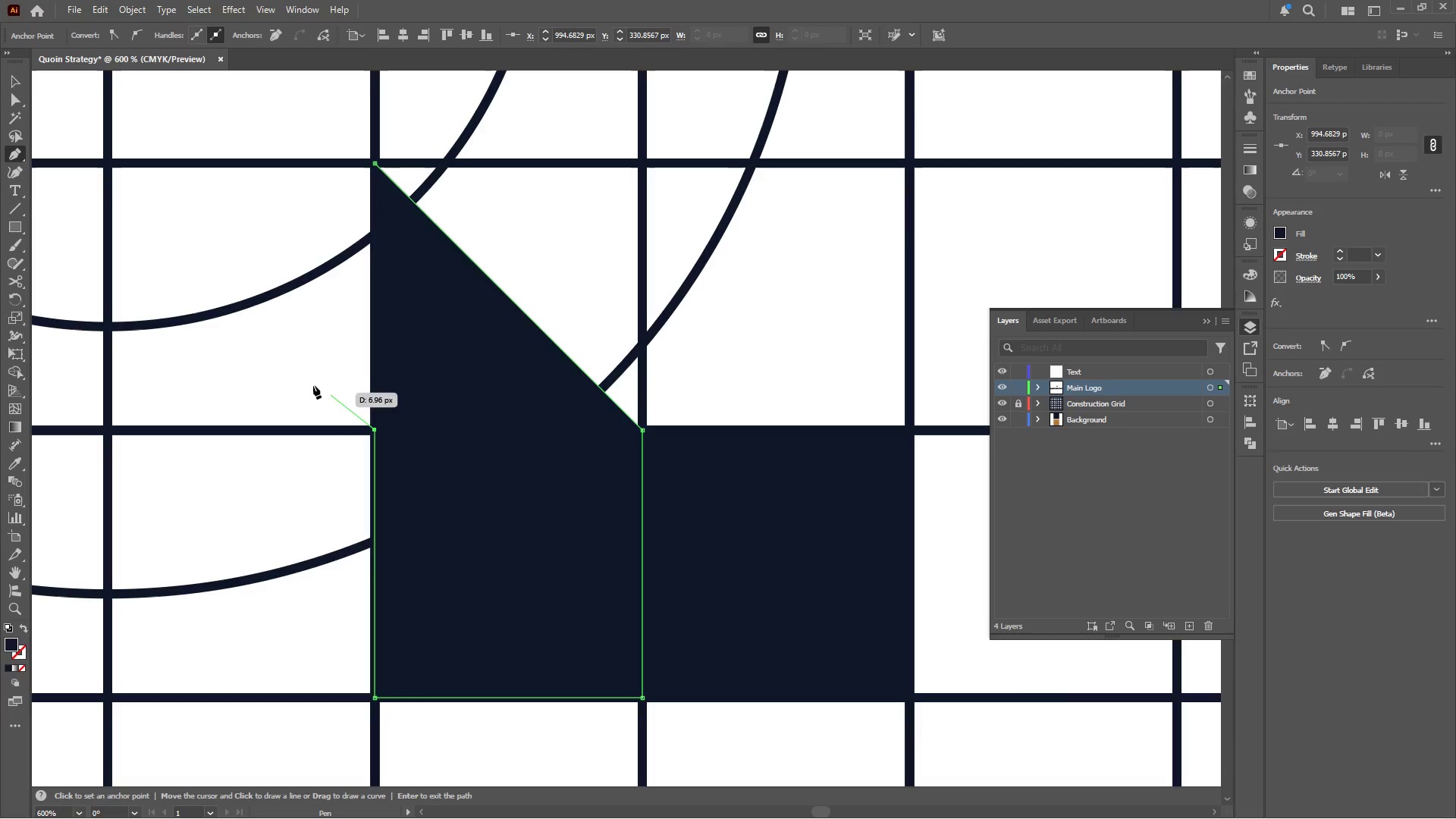 
hold_key(key=Space, duration=0.64)
 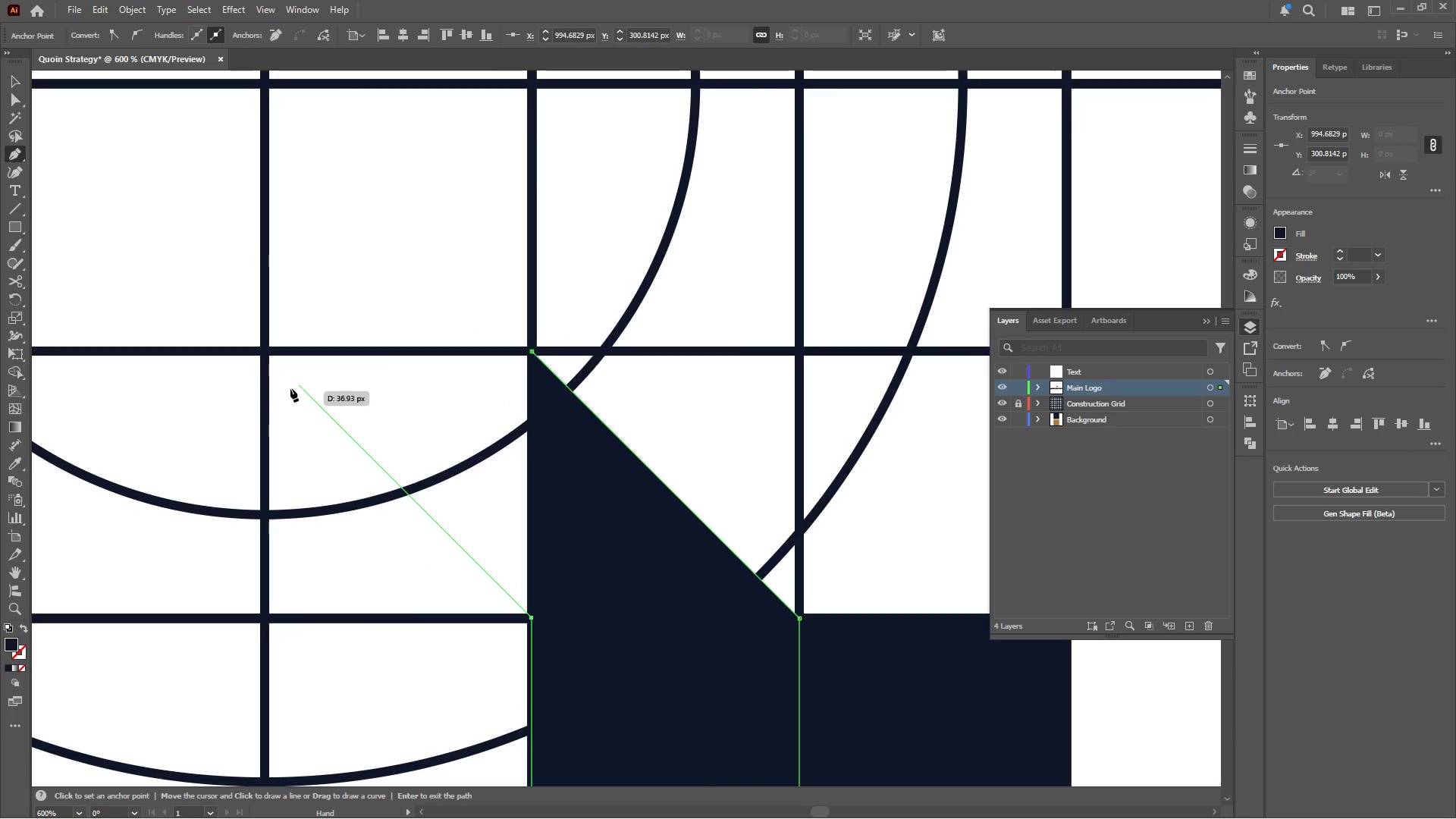 
left_click_drag(start_coordinate=[256, 364], to_coordinate=[413, 553])
 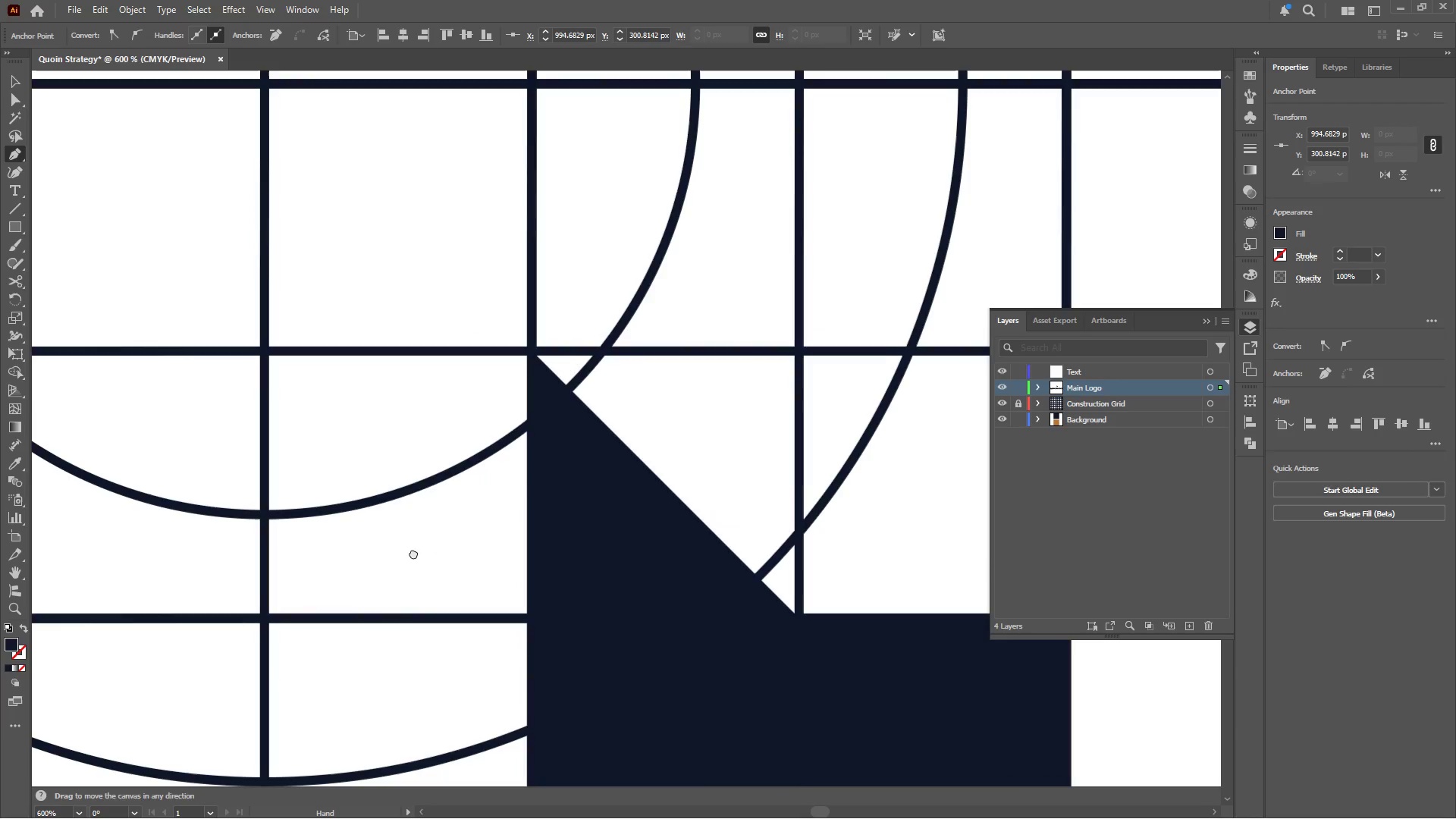 
hold_key(key=ShiftLeft, duration=7.44)
left_click([264, 347])
 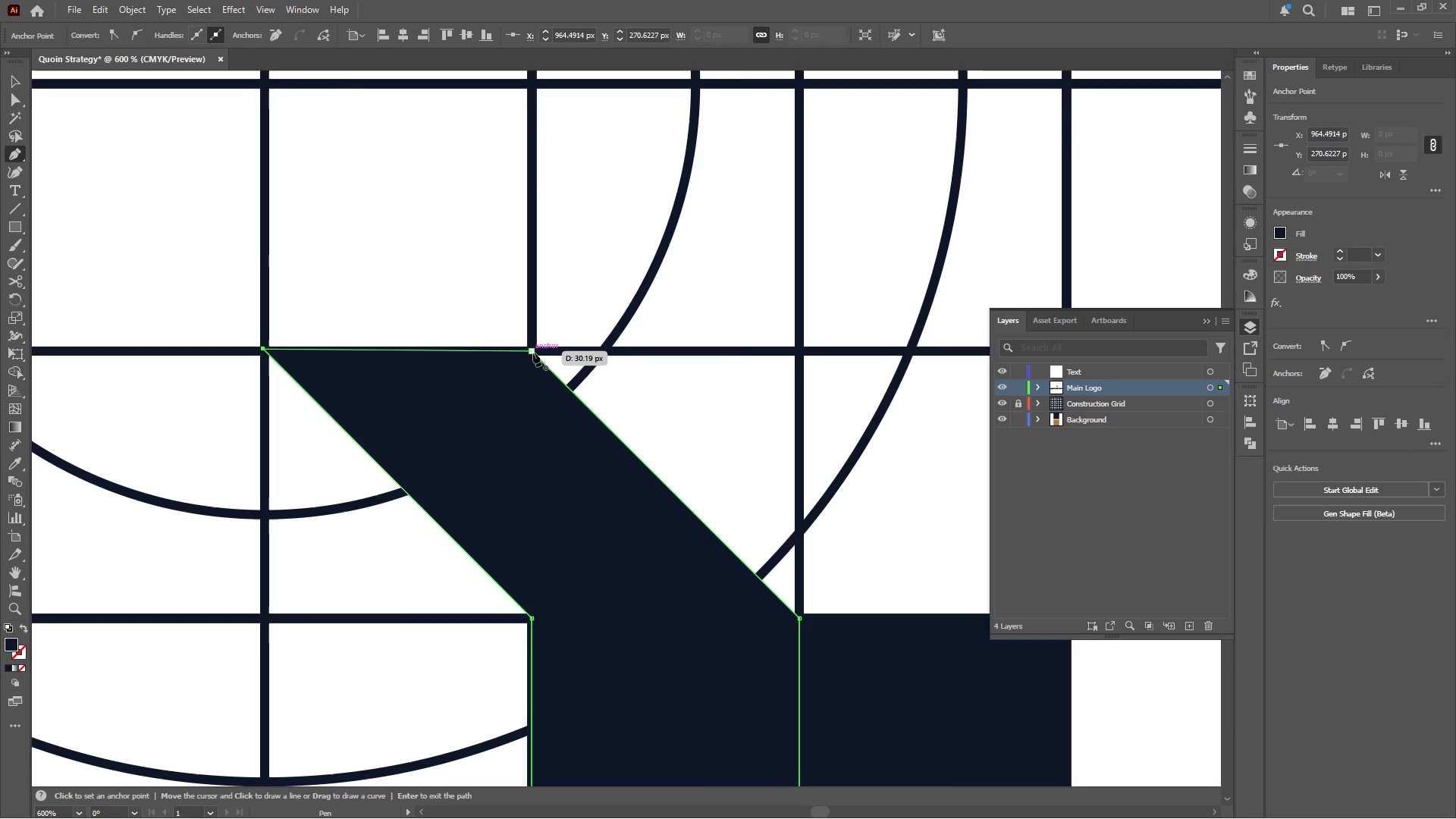 
left_click([533, 351])
 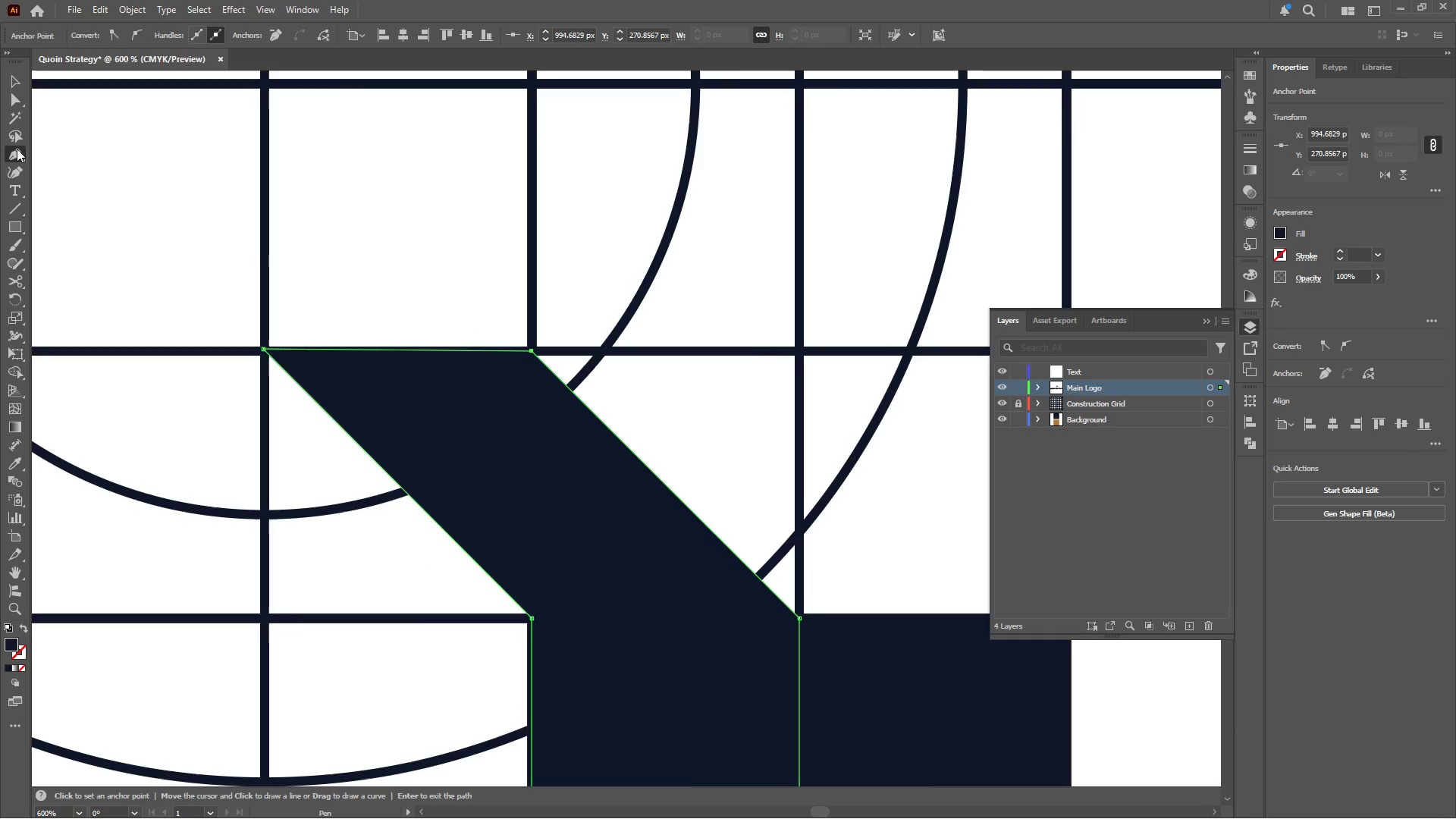 
left_click([18, 102])
 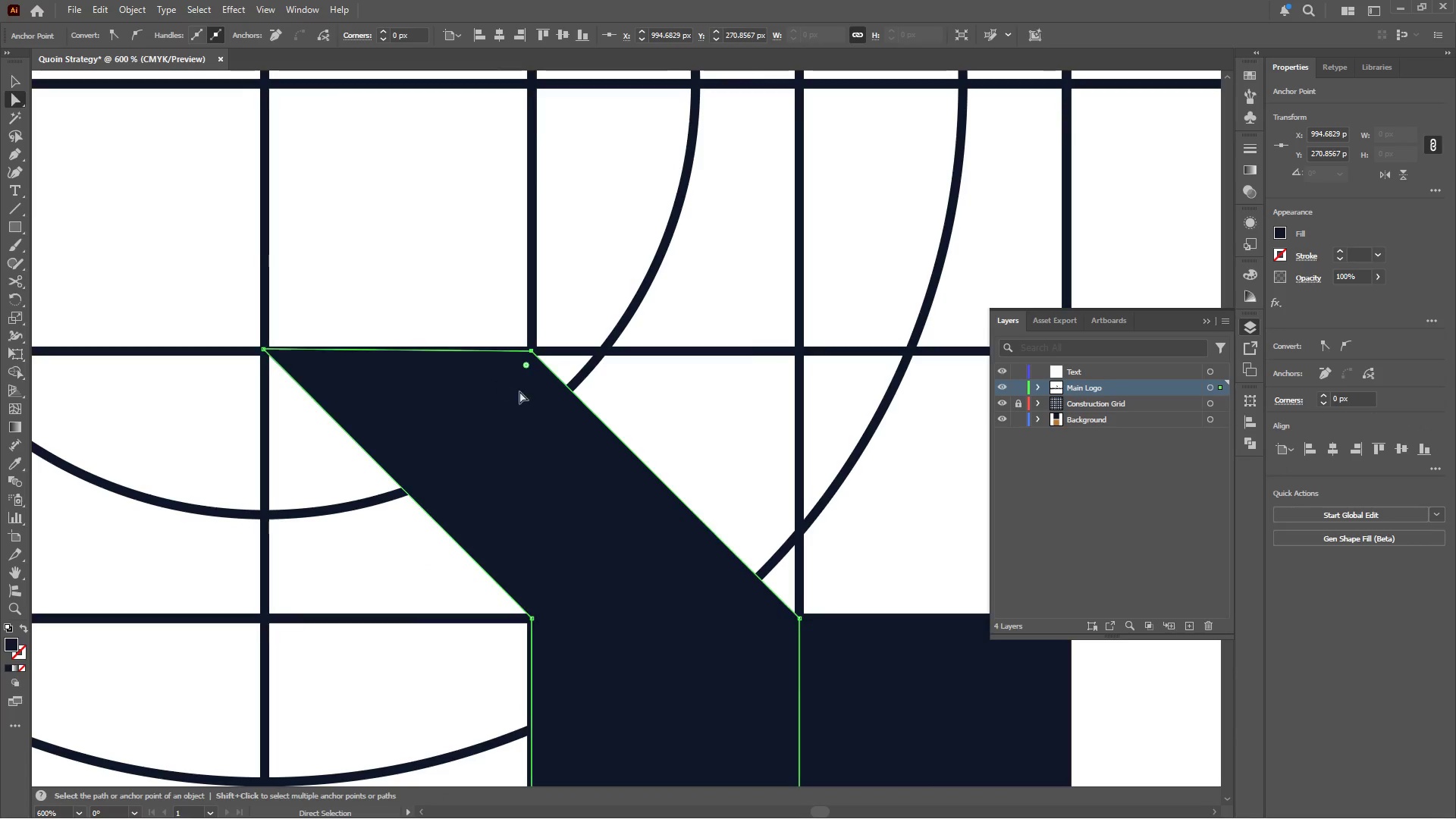 
hold_key(key=AltLeft, duration=0.36)
scroll: coordinate [533, 362], scroll_direction: up, amount: 2.0
 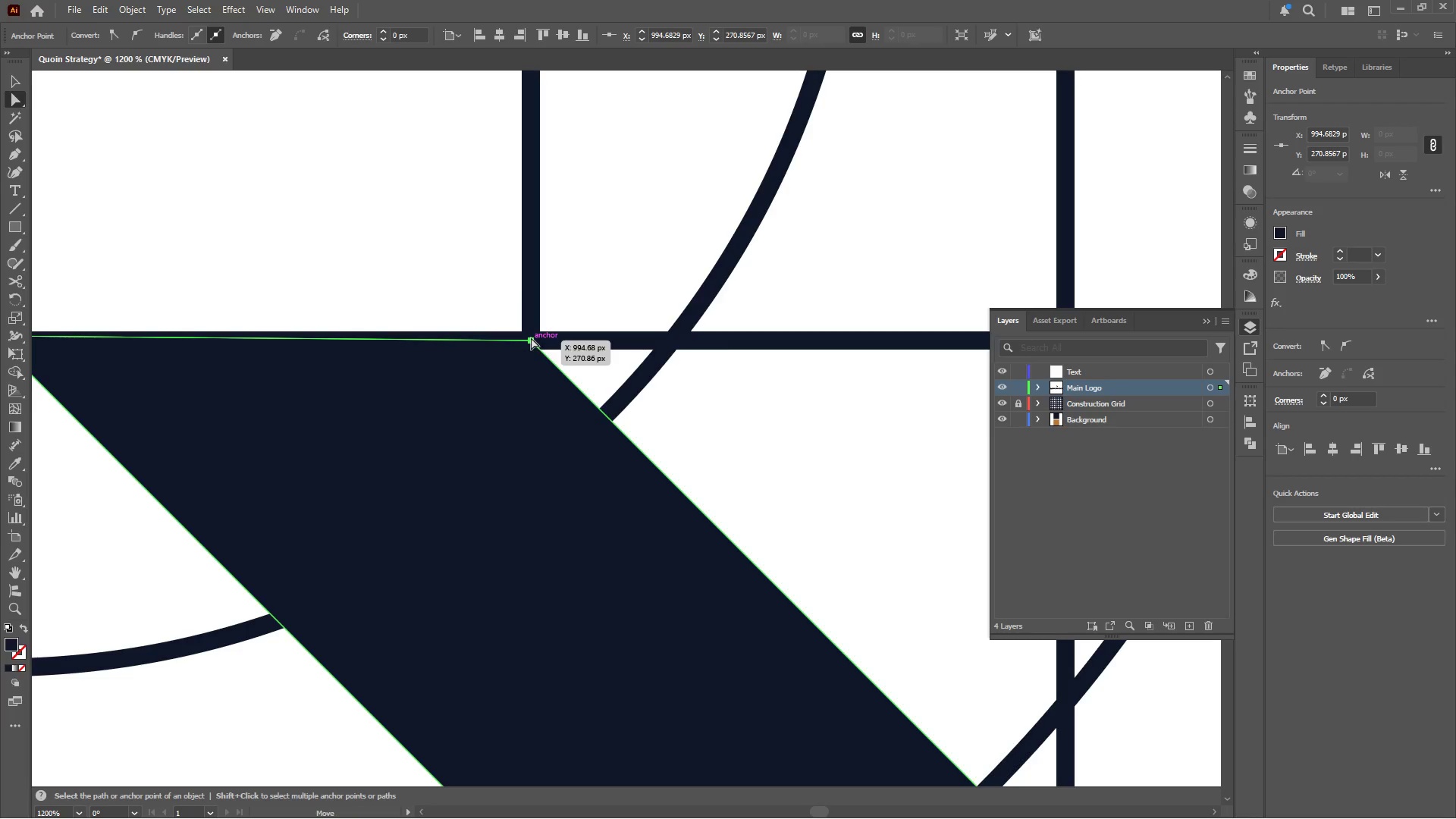 
left_click_drag(start_coordinate=[531, 337], to_coordinate=[527, 331])
 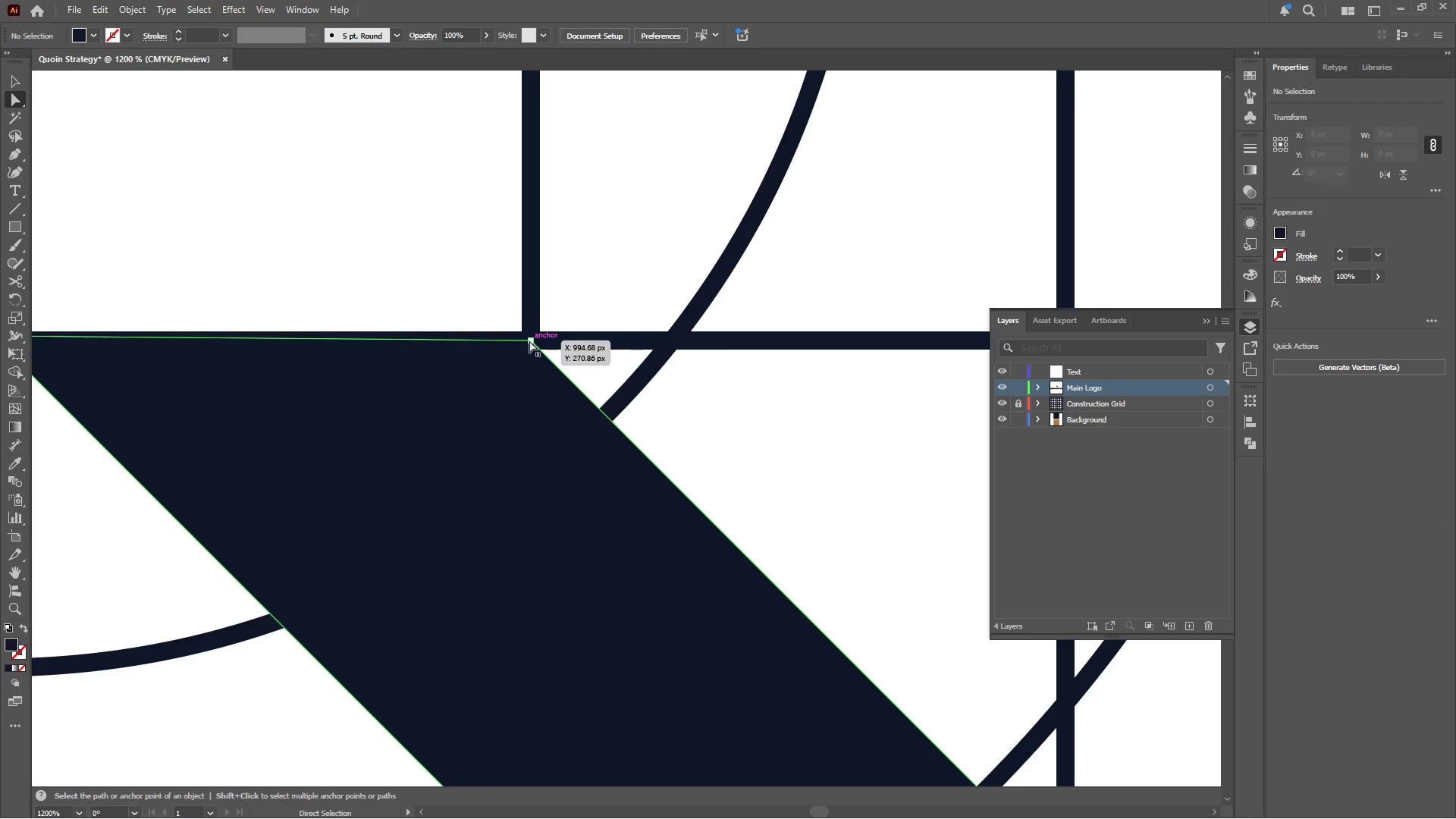 
left_click([530, 338])
 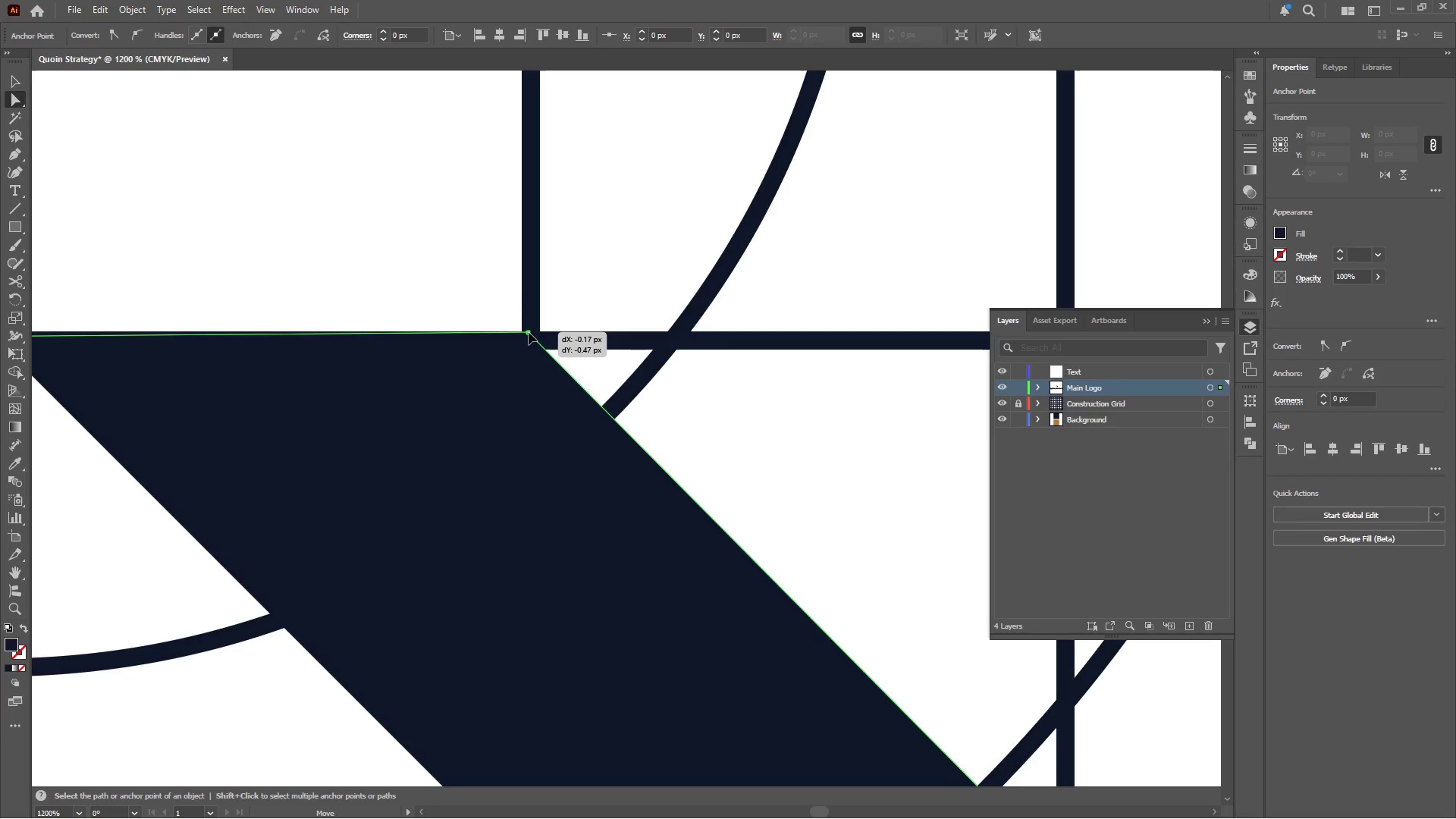 
hold_key(key=ShiftLeft, duration=4.62)
 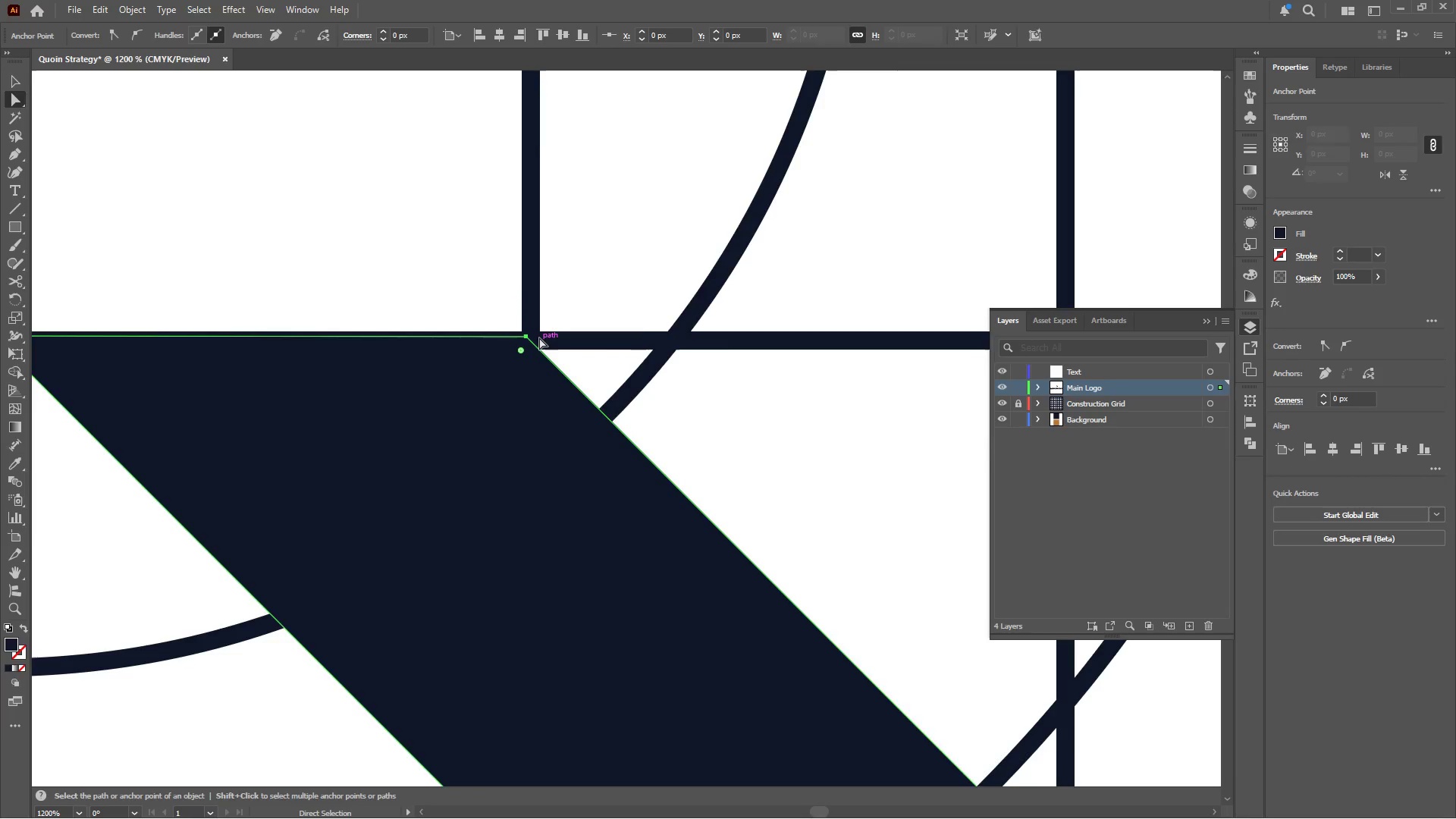 
hold_key(key=AltLeft, duration=0.36)
scroll: coordinate [539, 337], scroll_direction: down, amount: 5.0
 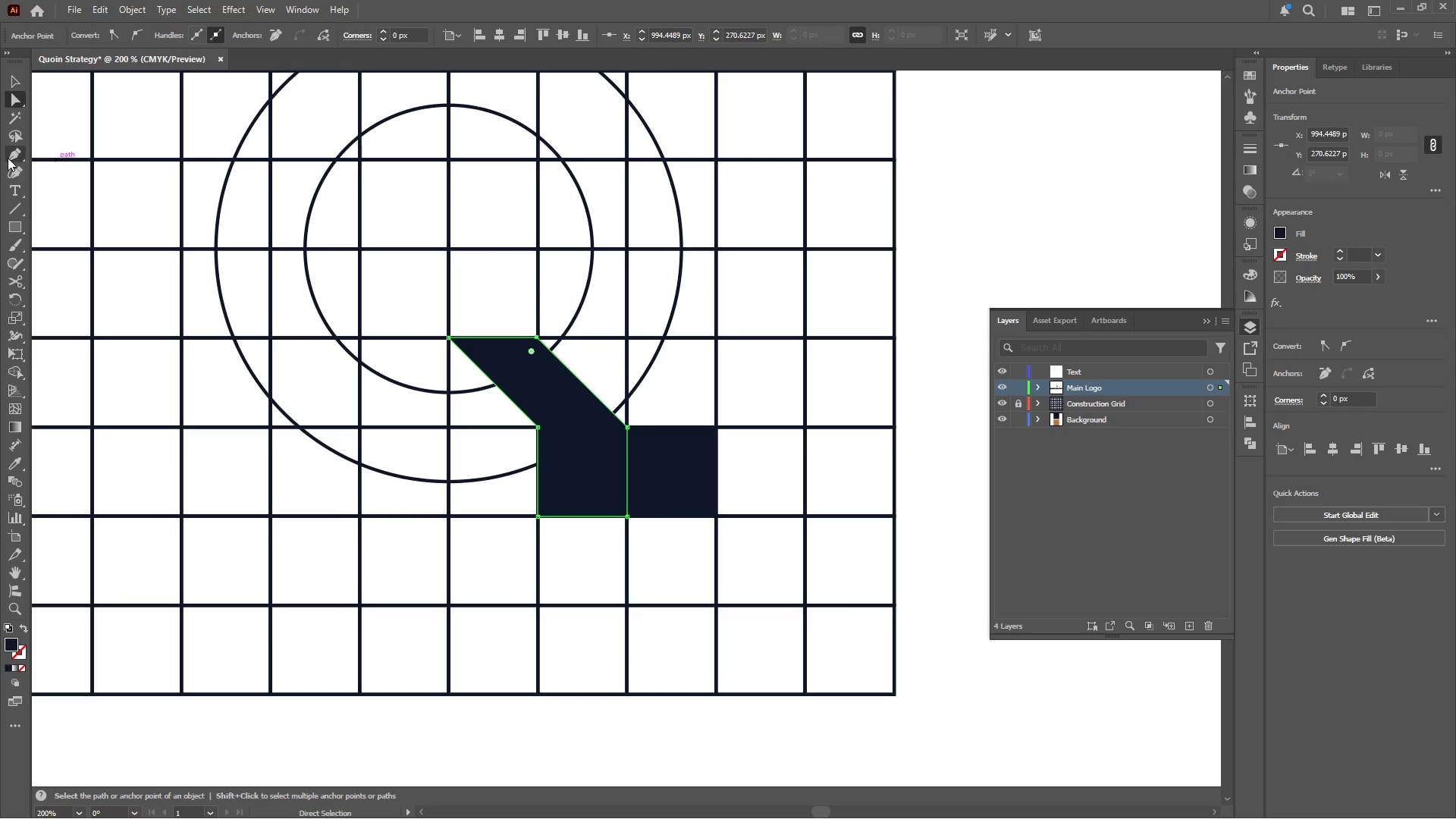 
left_click([12, 81])
 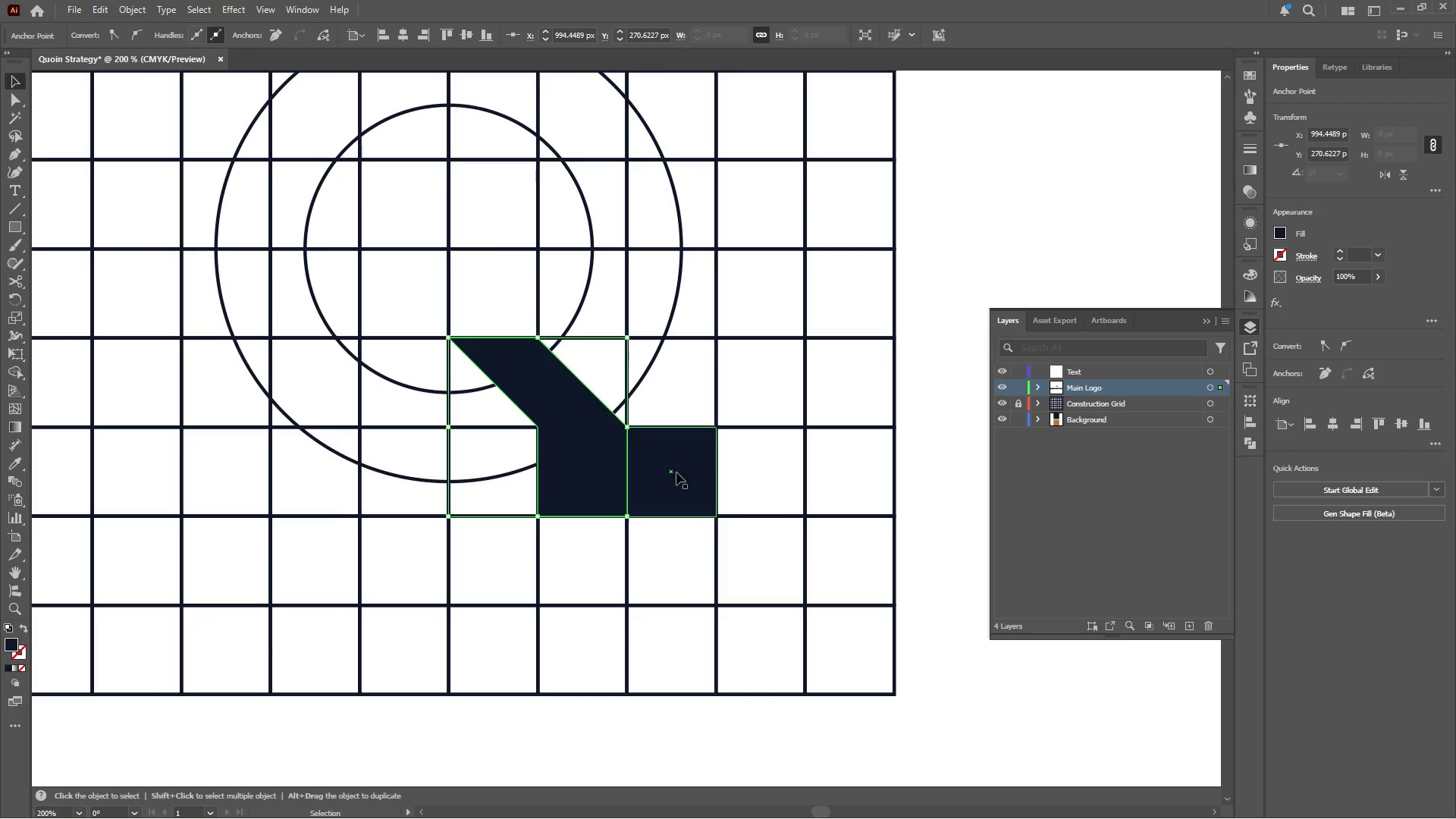 
wait(6.03)
 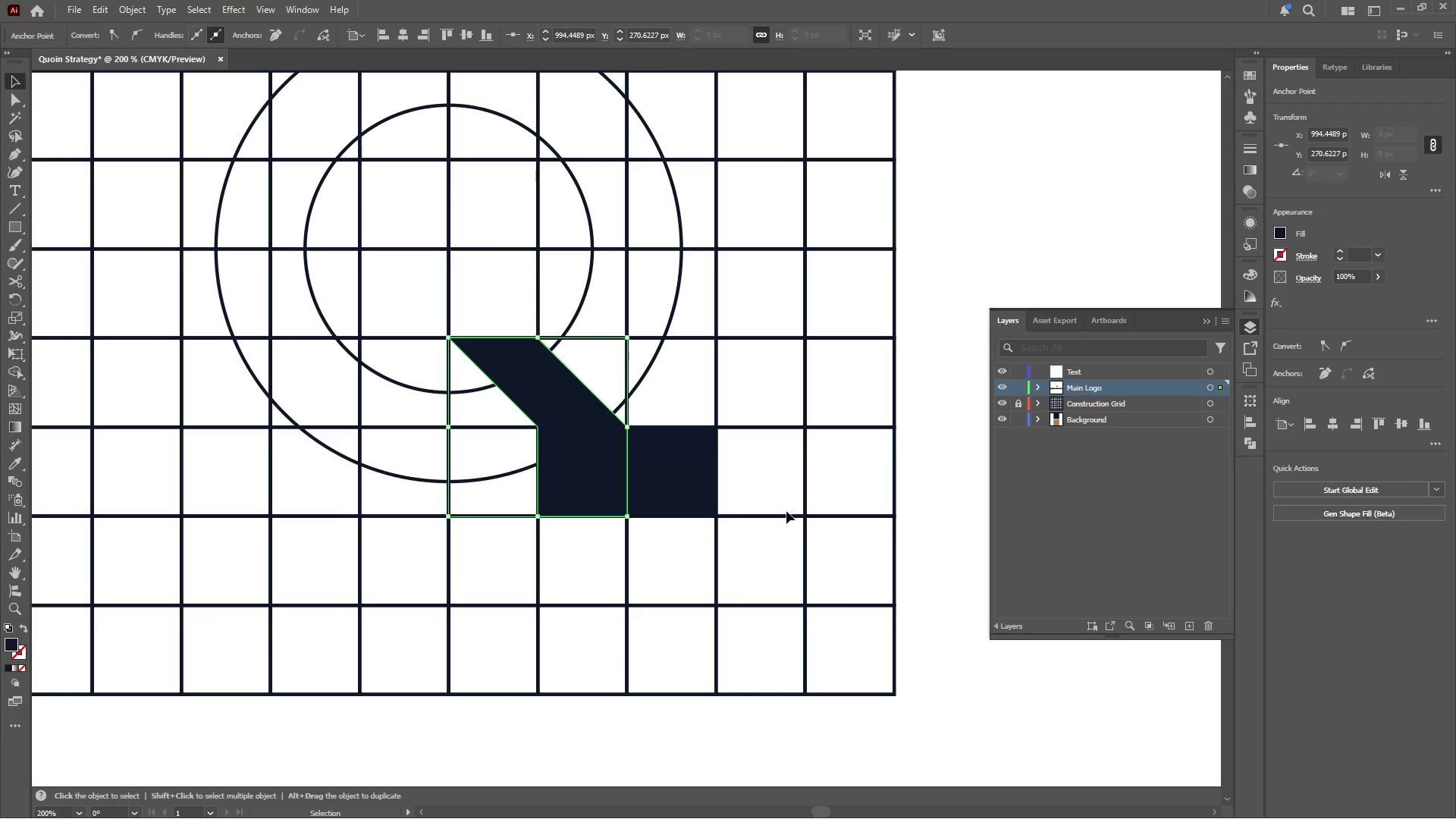 
left_click([689, 400])
 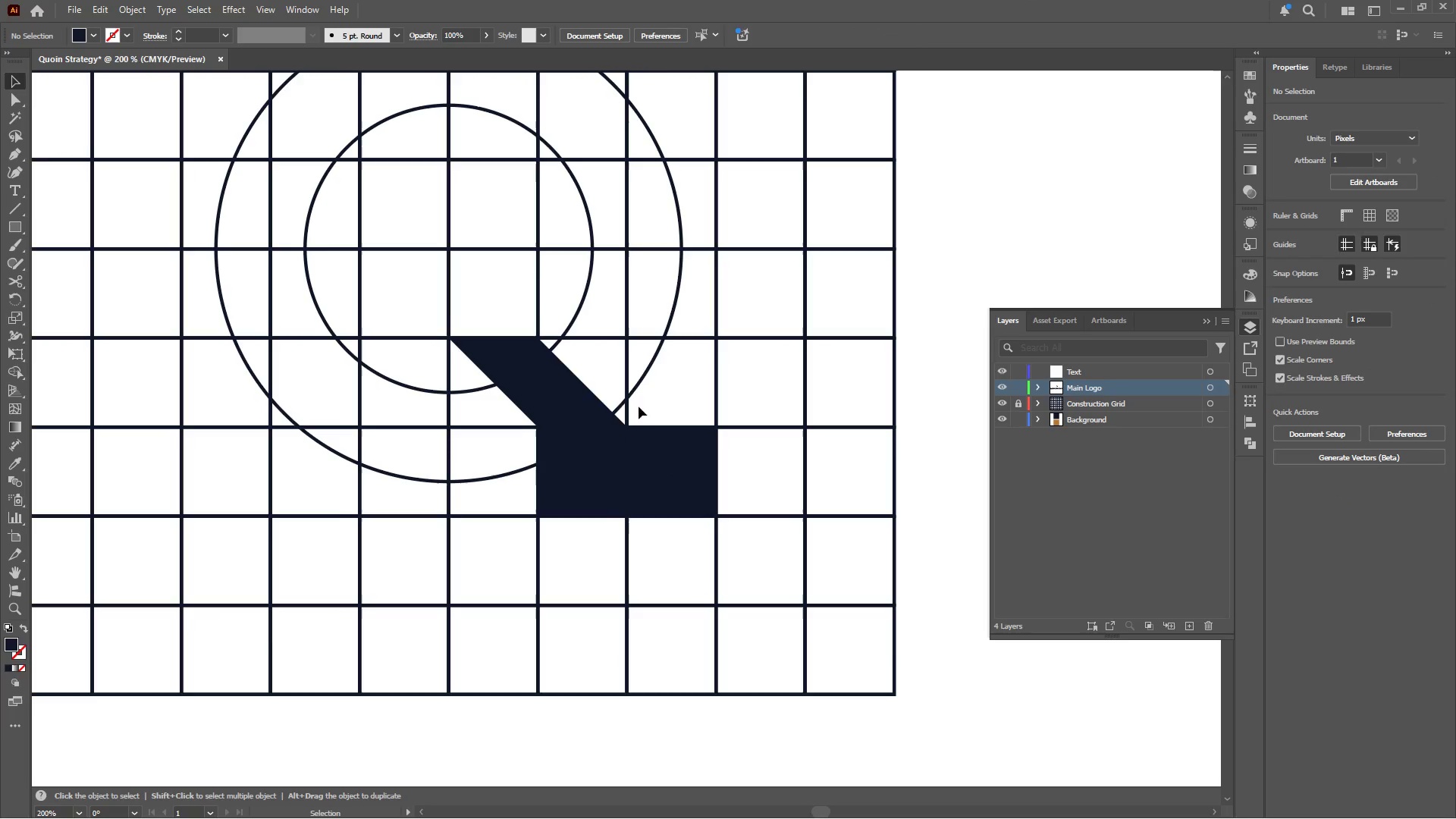 
hold_key(key=AltLeft, duration=0.78)
scroll: coordinate [513, 408], scroll_direction: up, amount: 2.0
 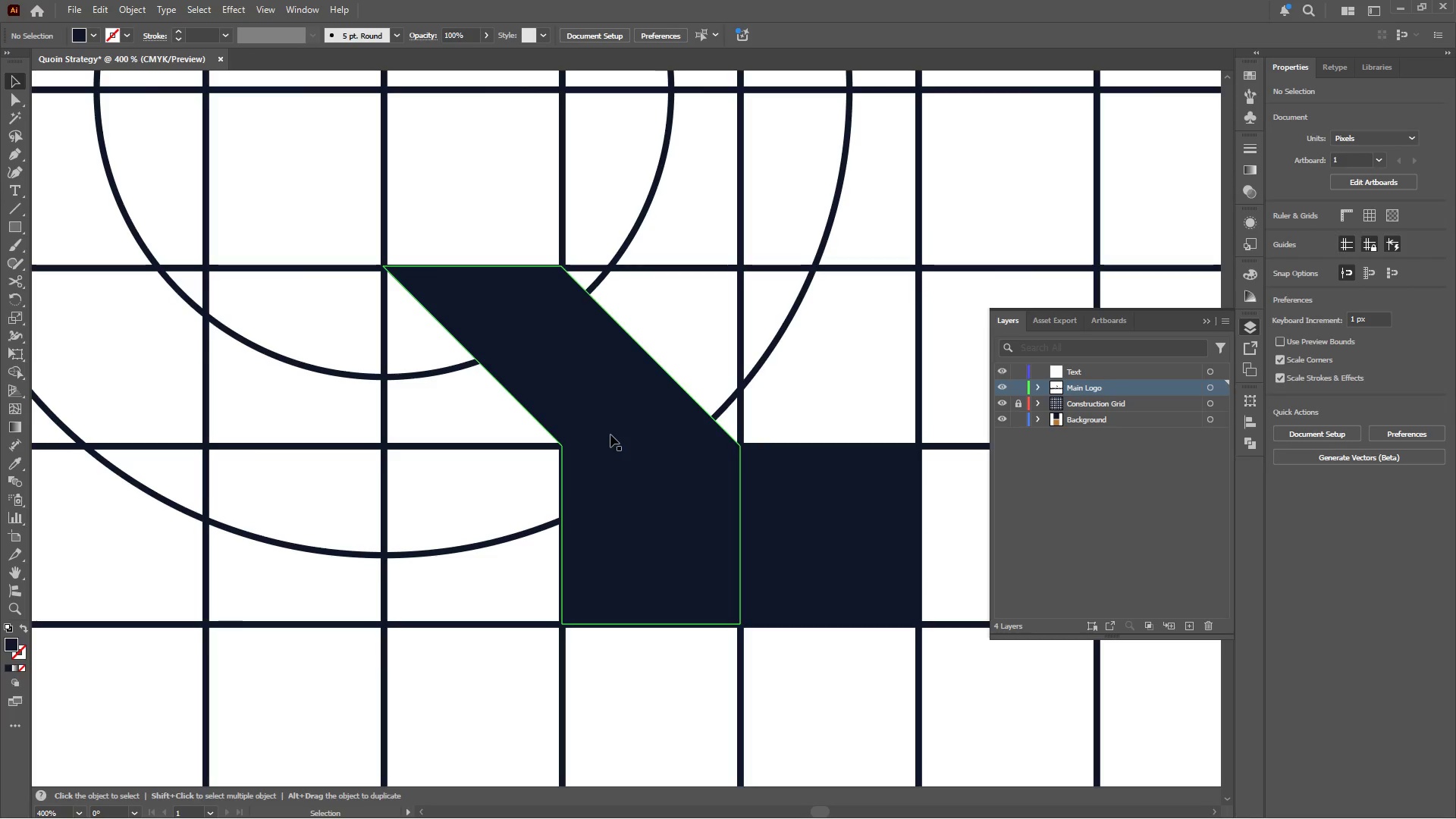 
wait(17.49)
 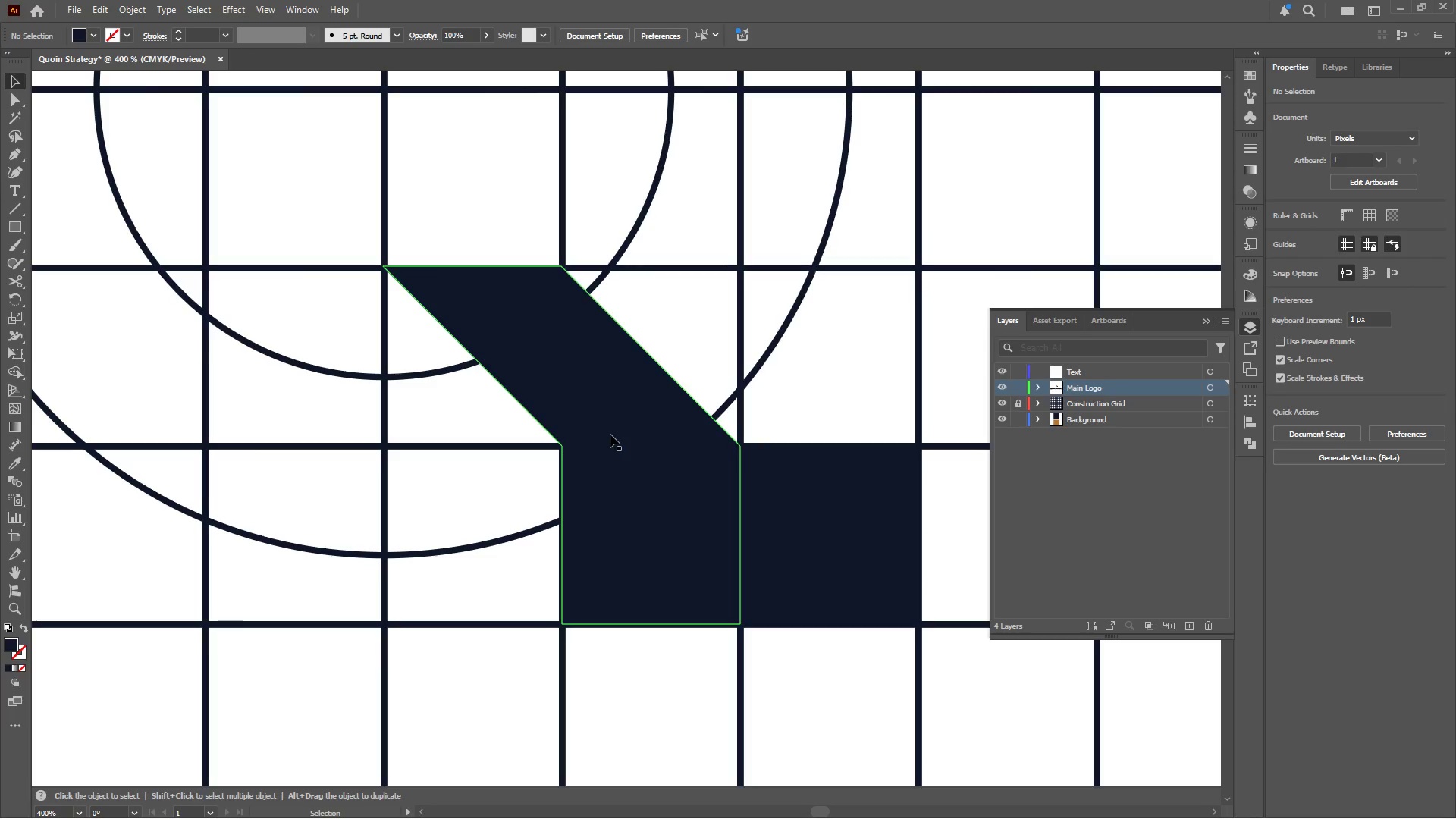 
left_click([17, 152])
 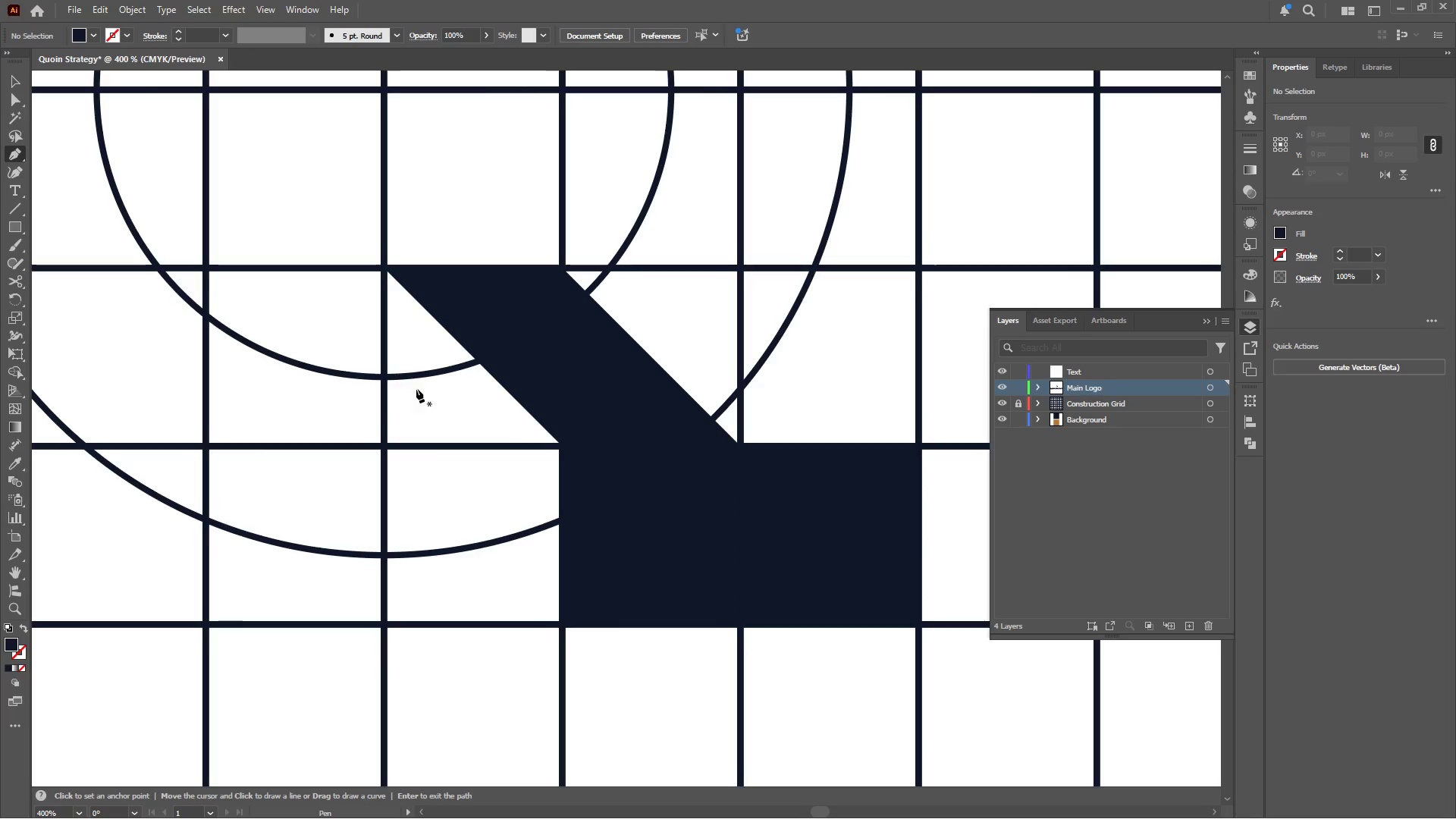 
hold_key(key=AltLeft, duration=0.59)
scroll: coordinate [718, 590], scroll_direction: up, amount: 1.0
 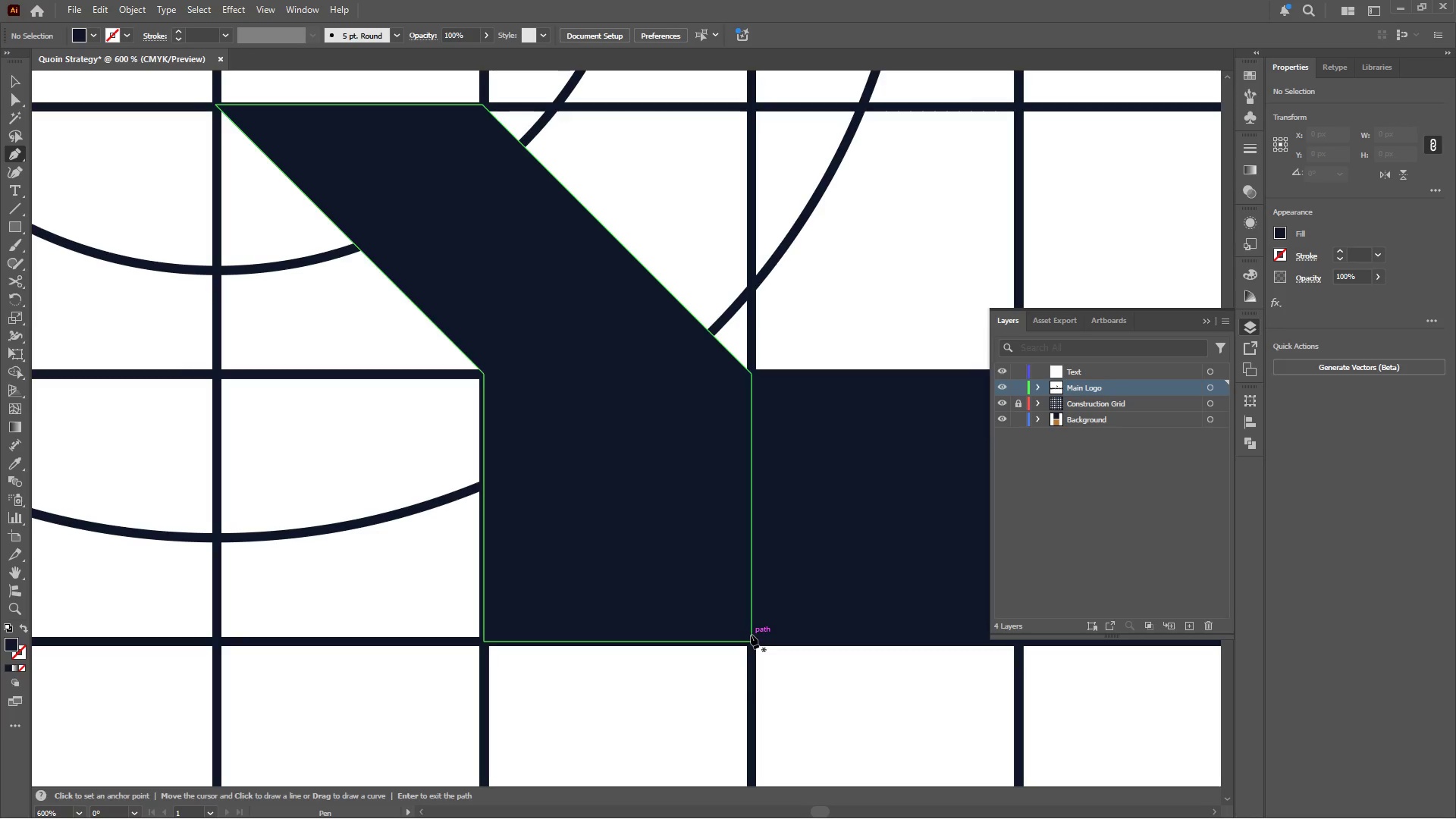 
left_click([755, 635])
 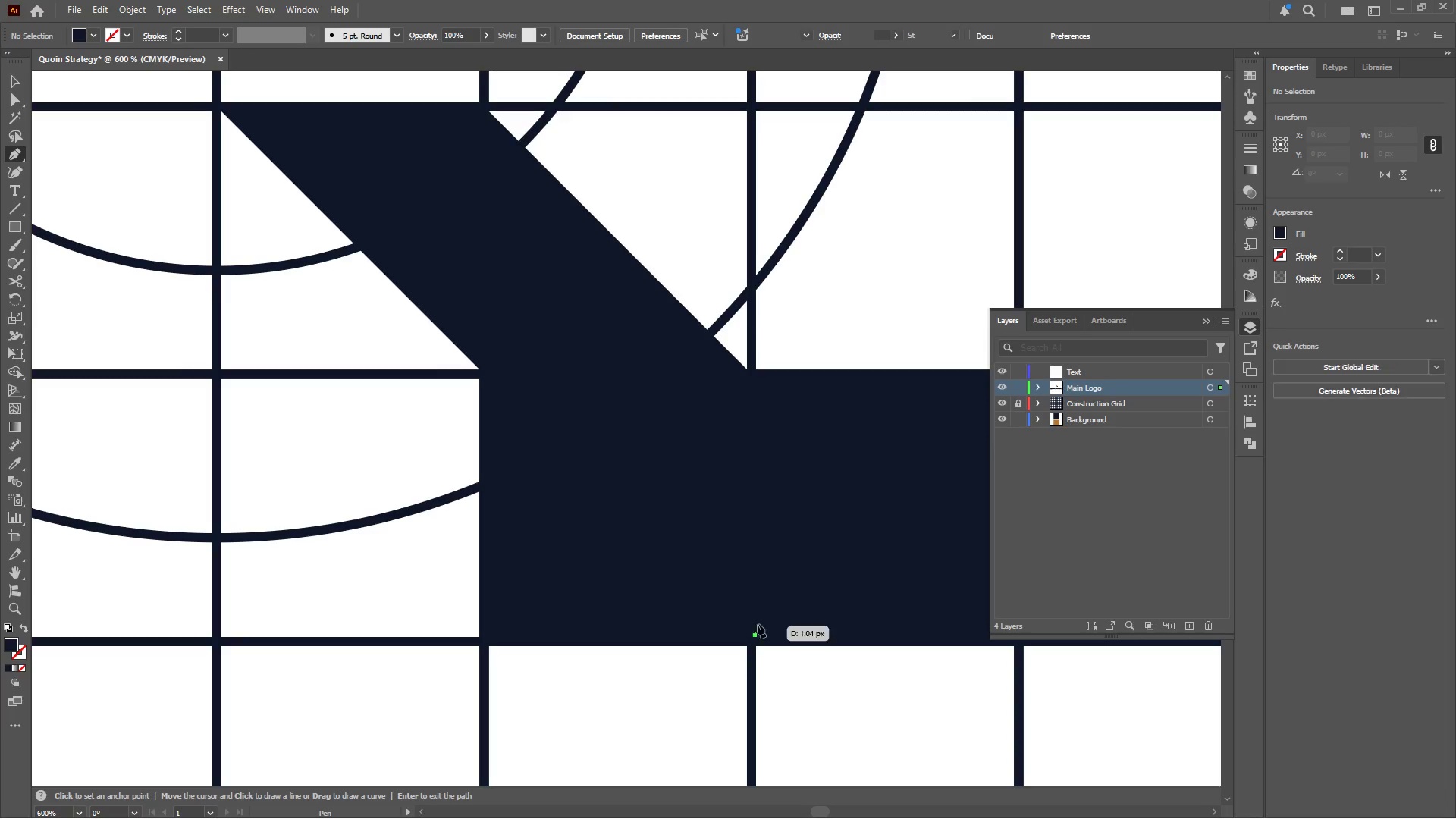 
hold_key(key=ShiftLeft, duration=15.86)
left_click([754, 482])
 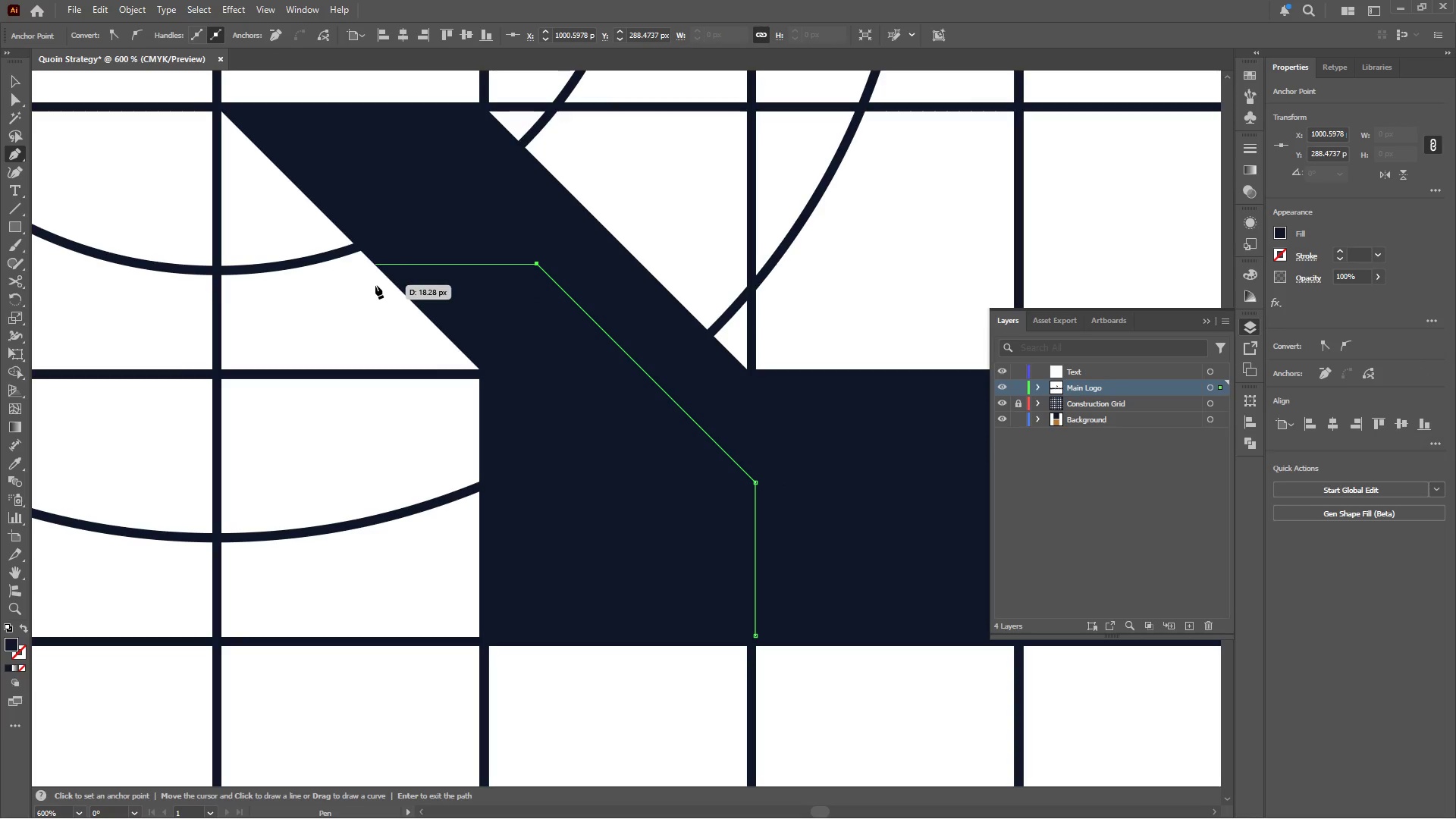 
left_click([377, 265])
 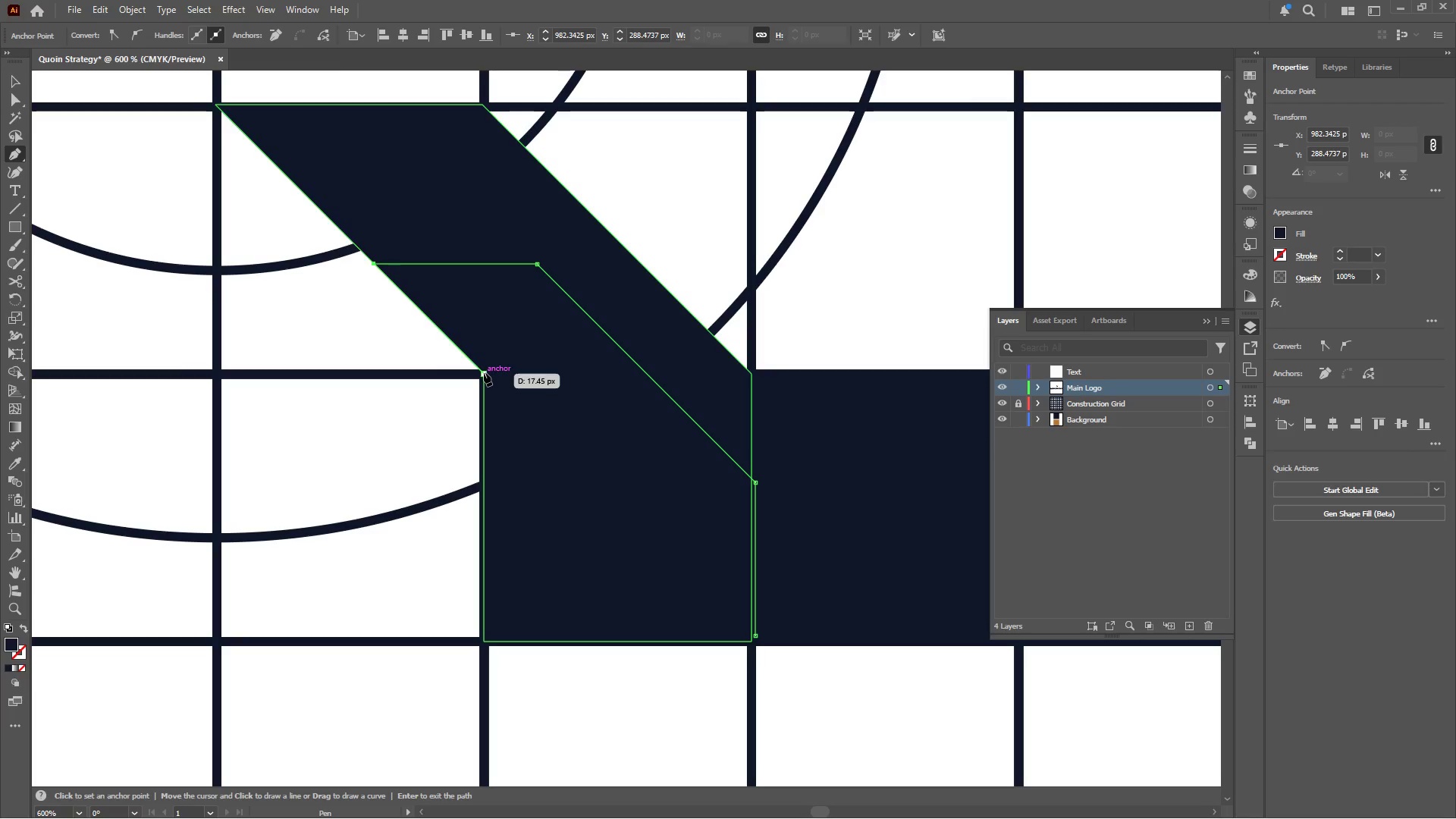 
left_click([484, 372])
 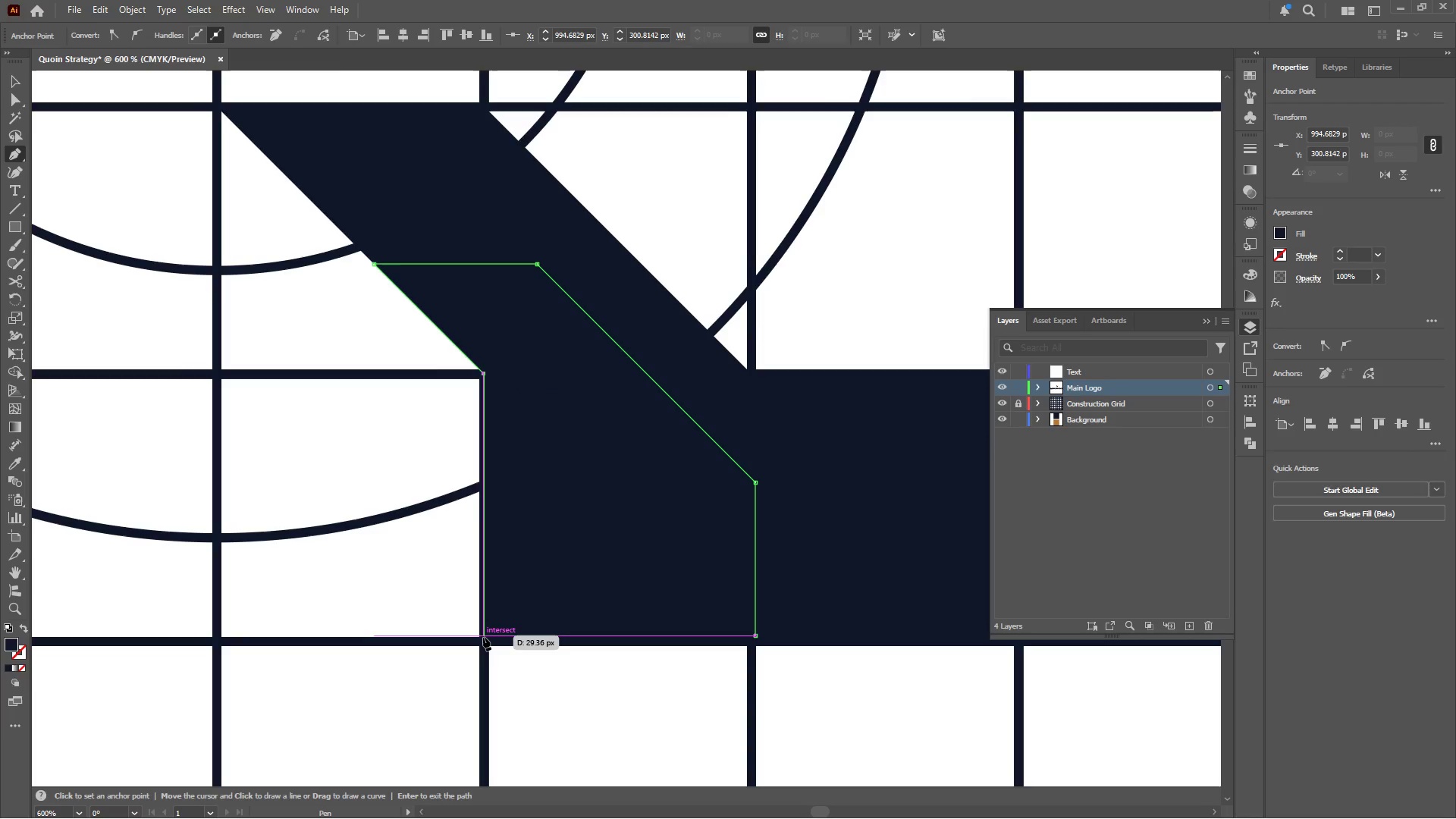 
left_click([483, 637])
 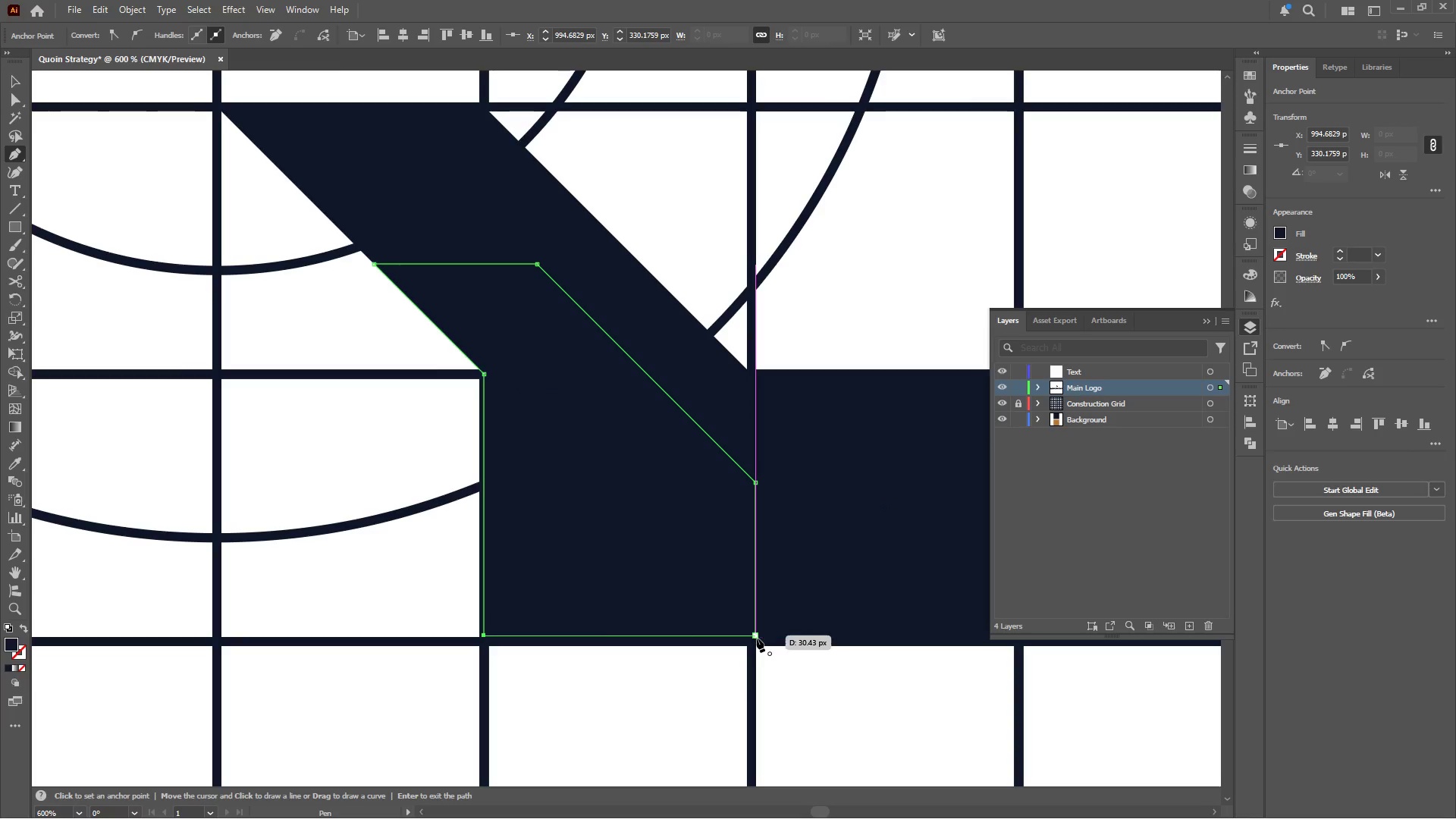 
left_click([757, 638])
 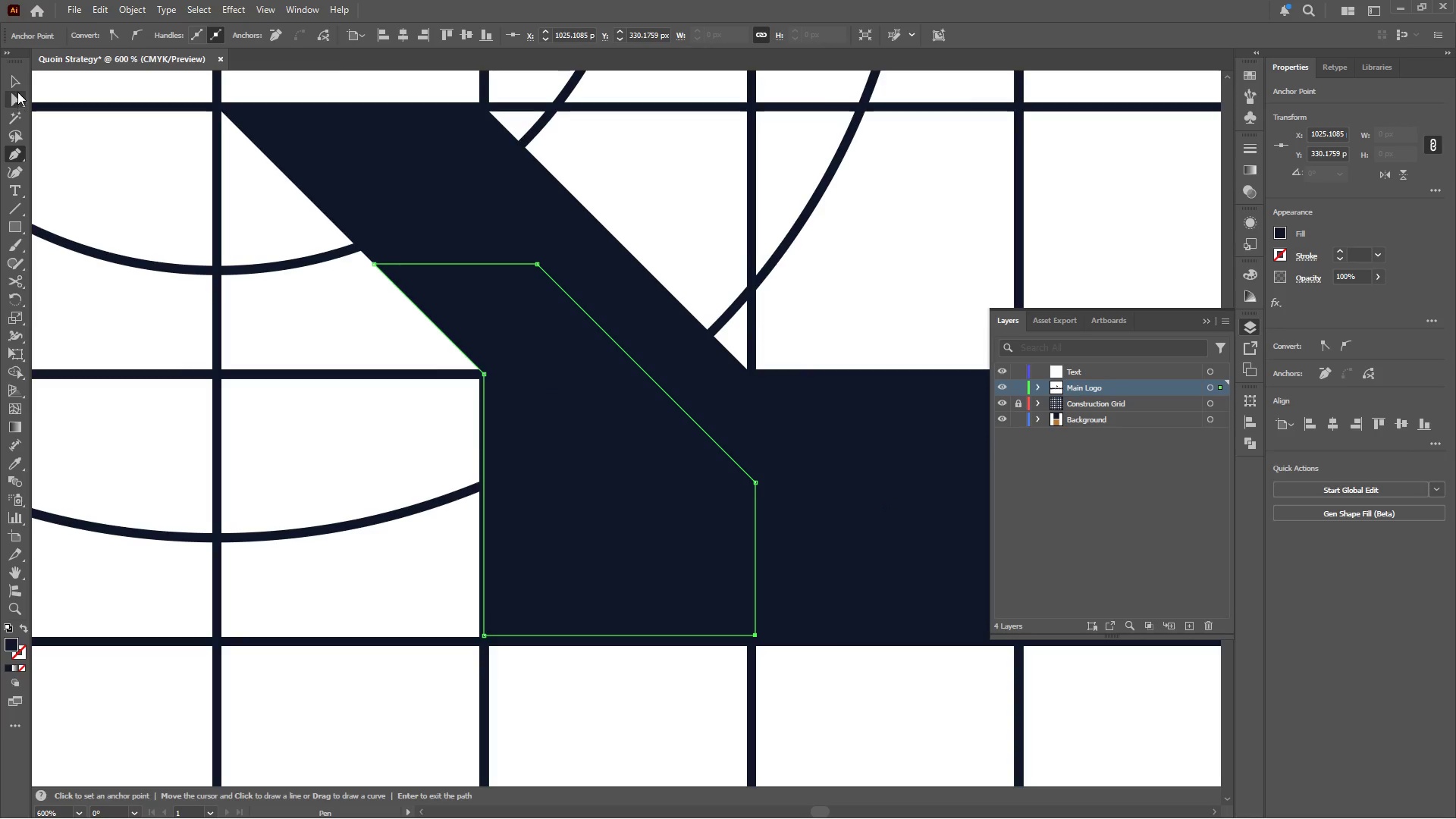 
left_click([11, 96])
 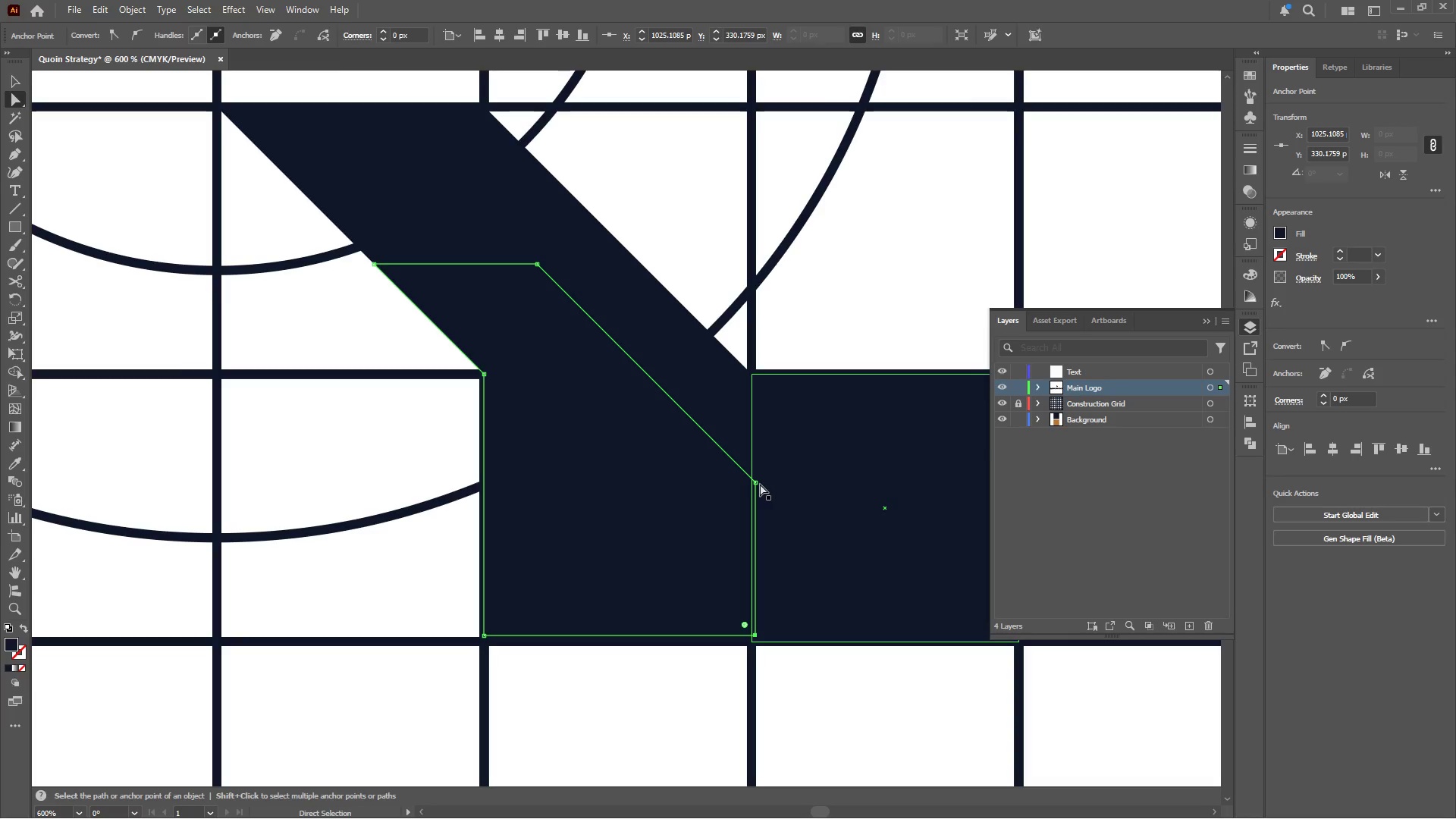 
left_click([757, 482])
 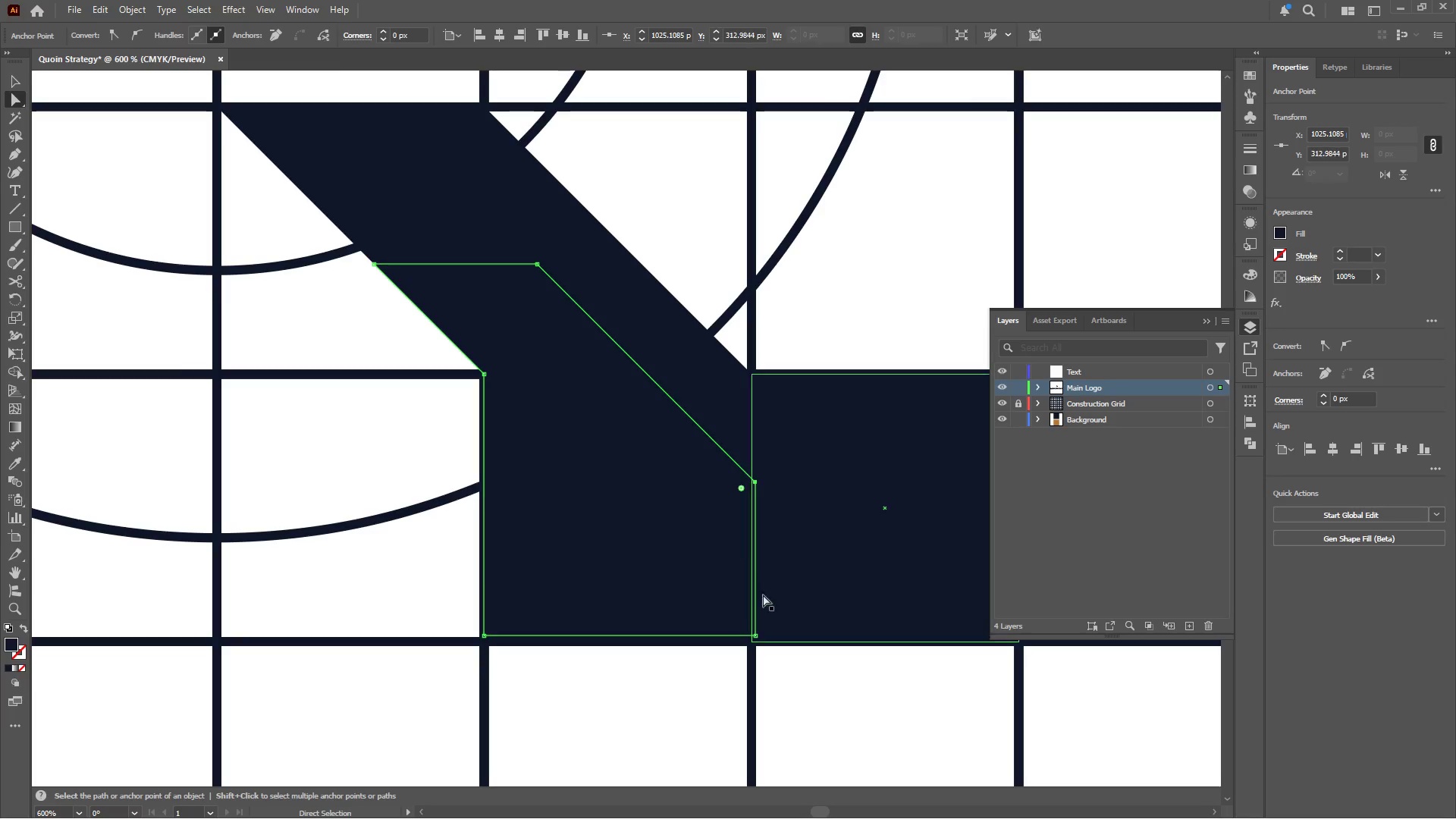 
hold_key(key=AltLeft, duration=0.52)
 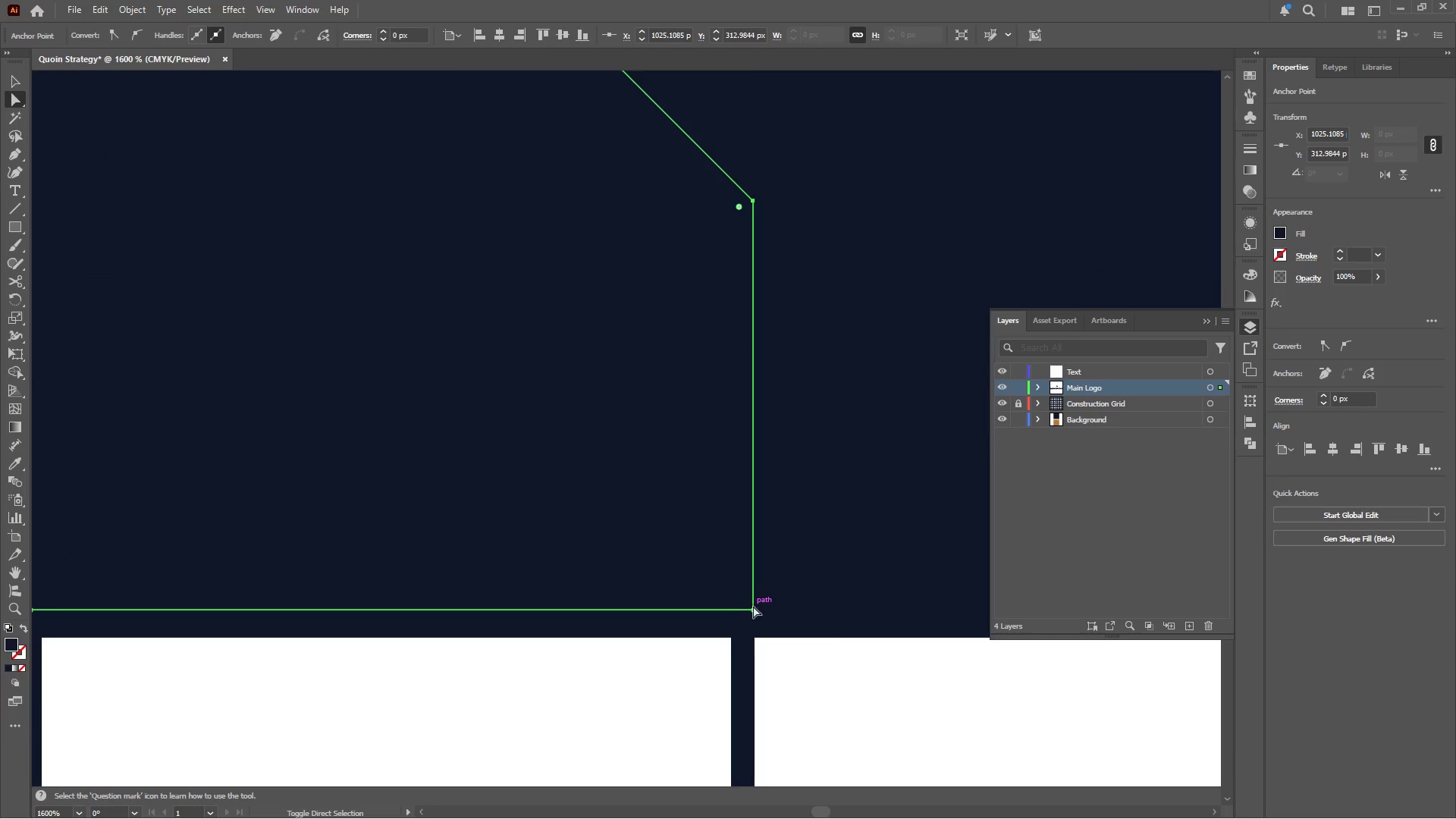 
hold_key(key=ShiftLeft, duration=1.33)
 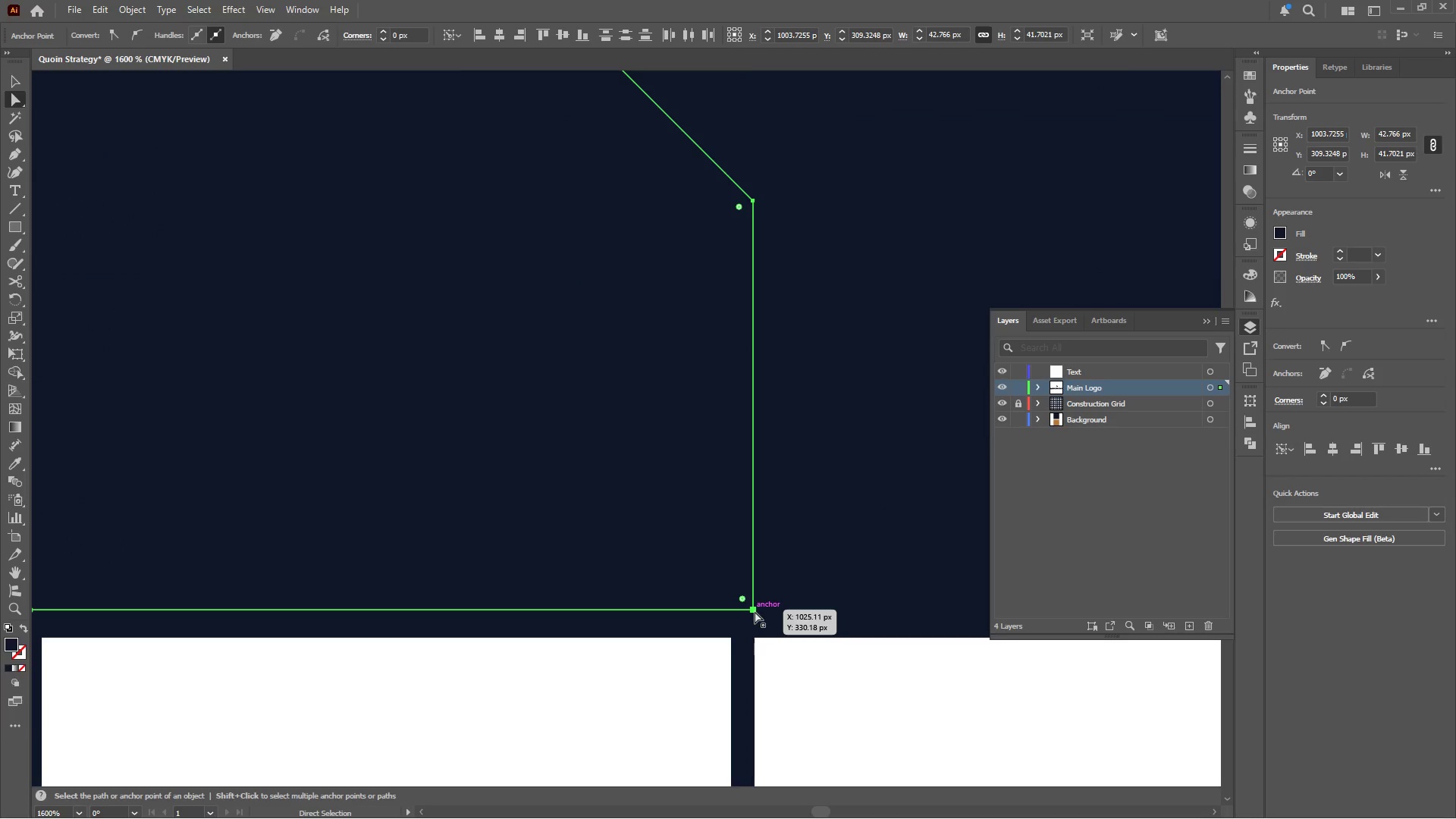 
scroll: coordinate [758, 647], scroll_direction: up, amount: 3.0
 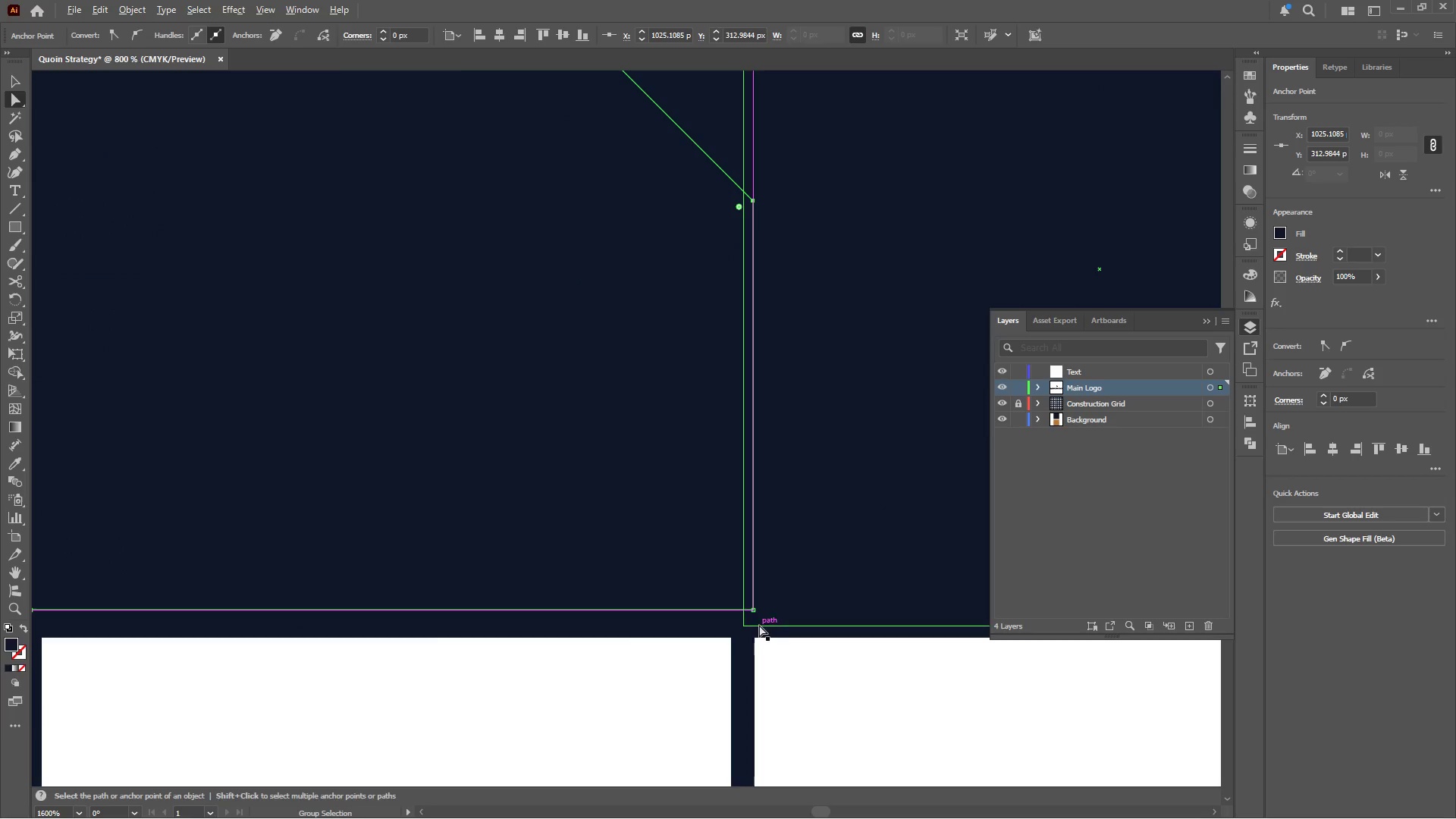 
left_click([753, 610])
 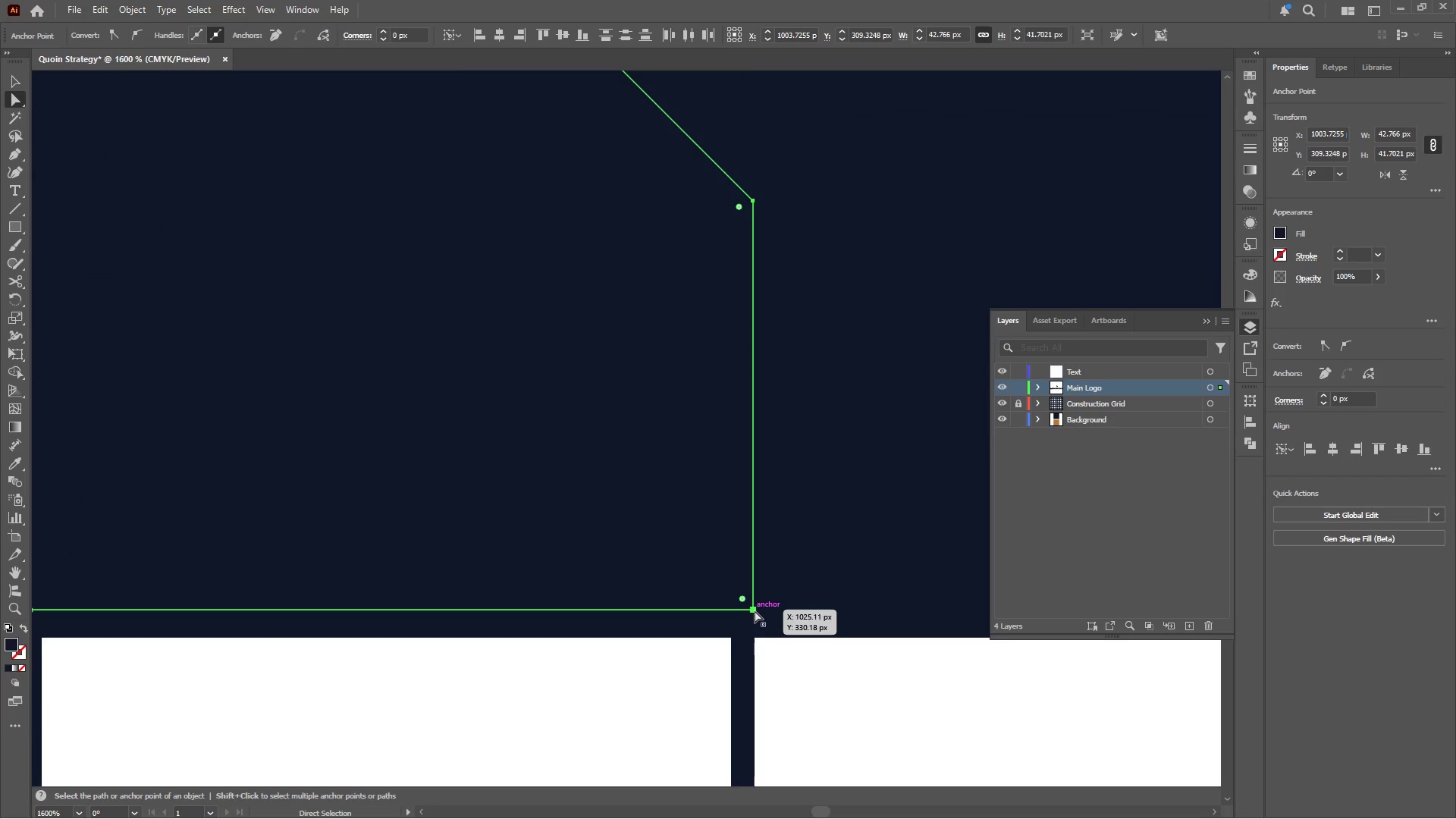 
left_click_drag(start_coordinate=[754, 609], to_coordinate=[740, 607])
 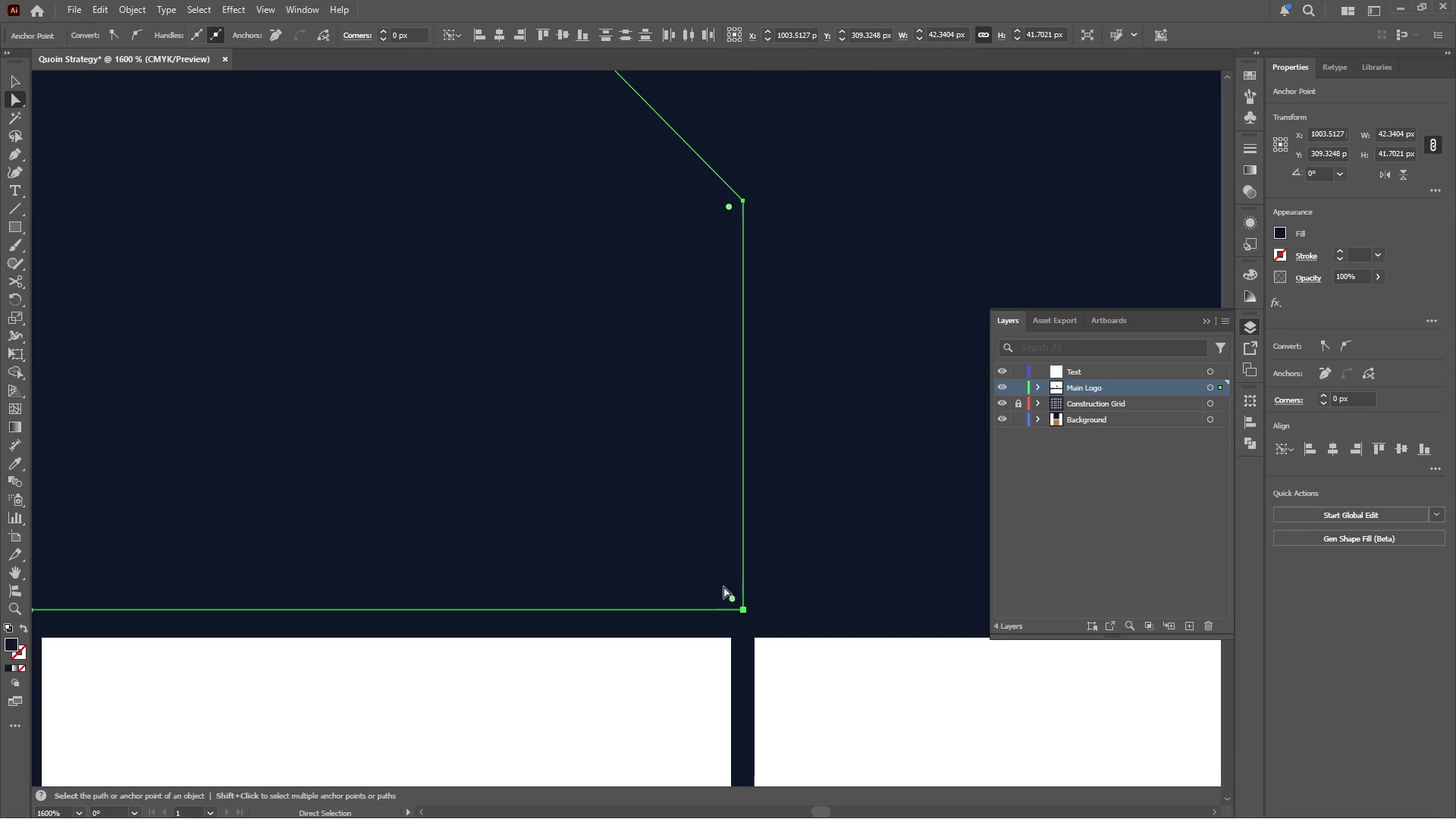 
hold_key(key=ShiftLeft, duration=1.72)
 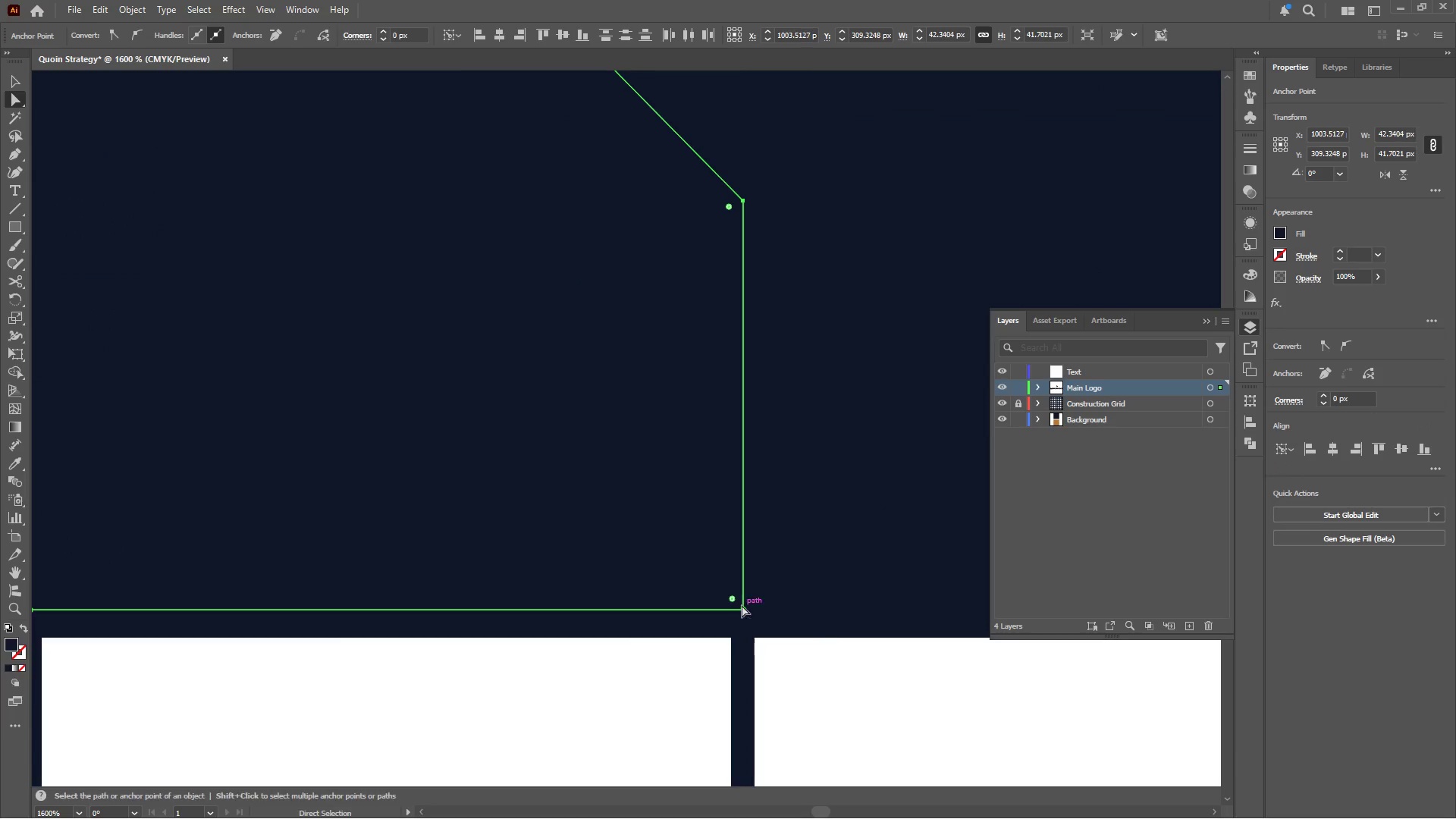 
hold_key(key=AltLeft, duration=0.34)
 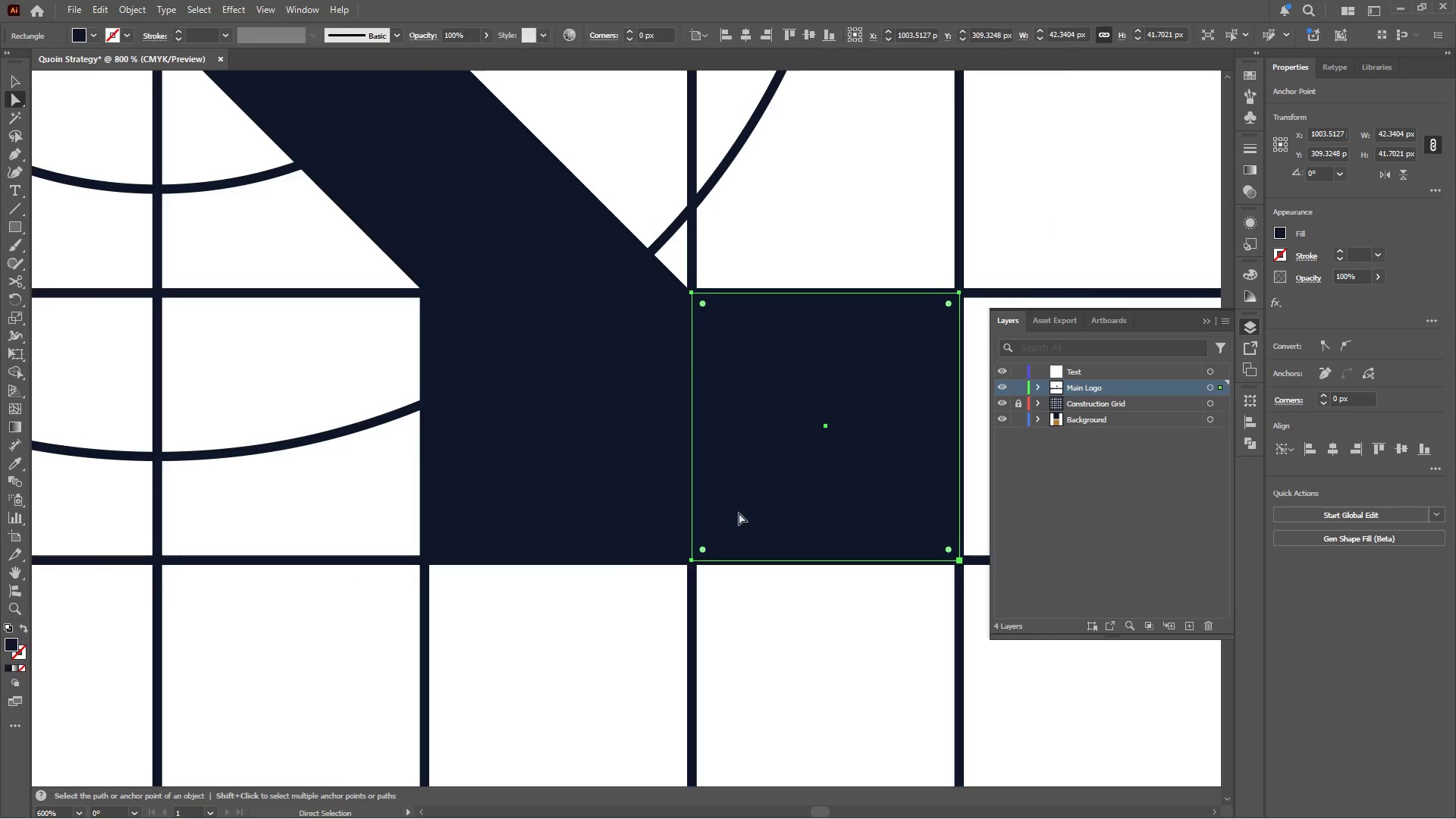 
left_click([739, 513])
 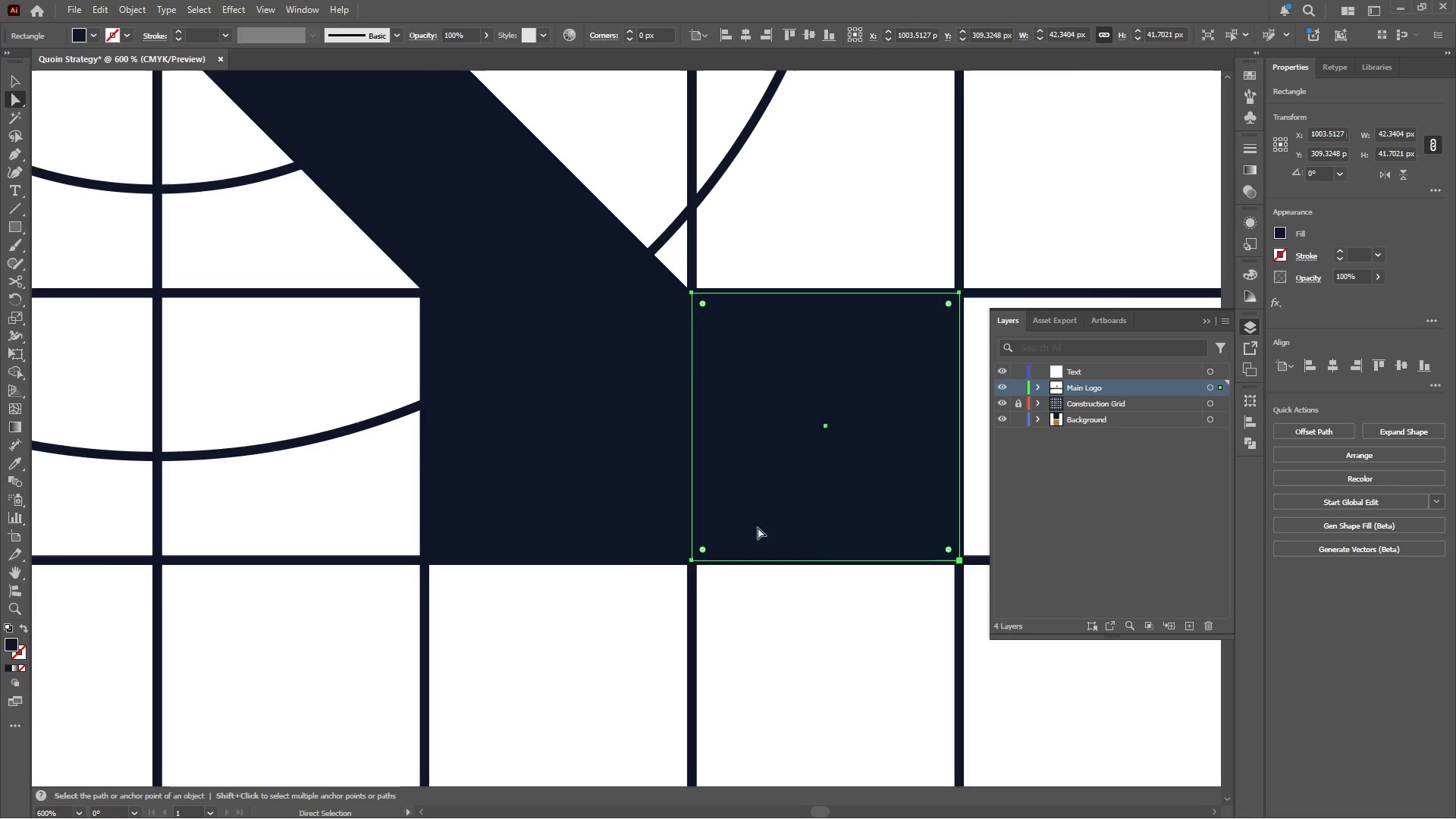 
scroll: coordinate [661, 521], scroll_direction: down, amount: 3.0
 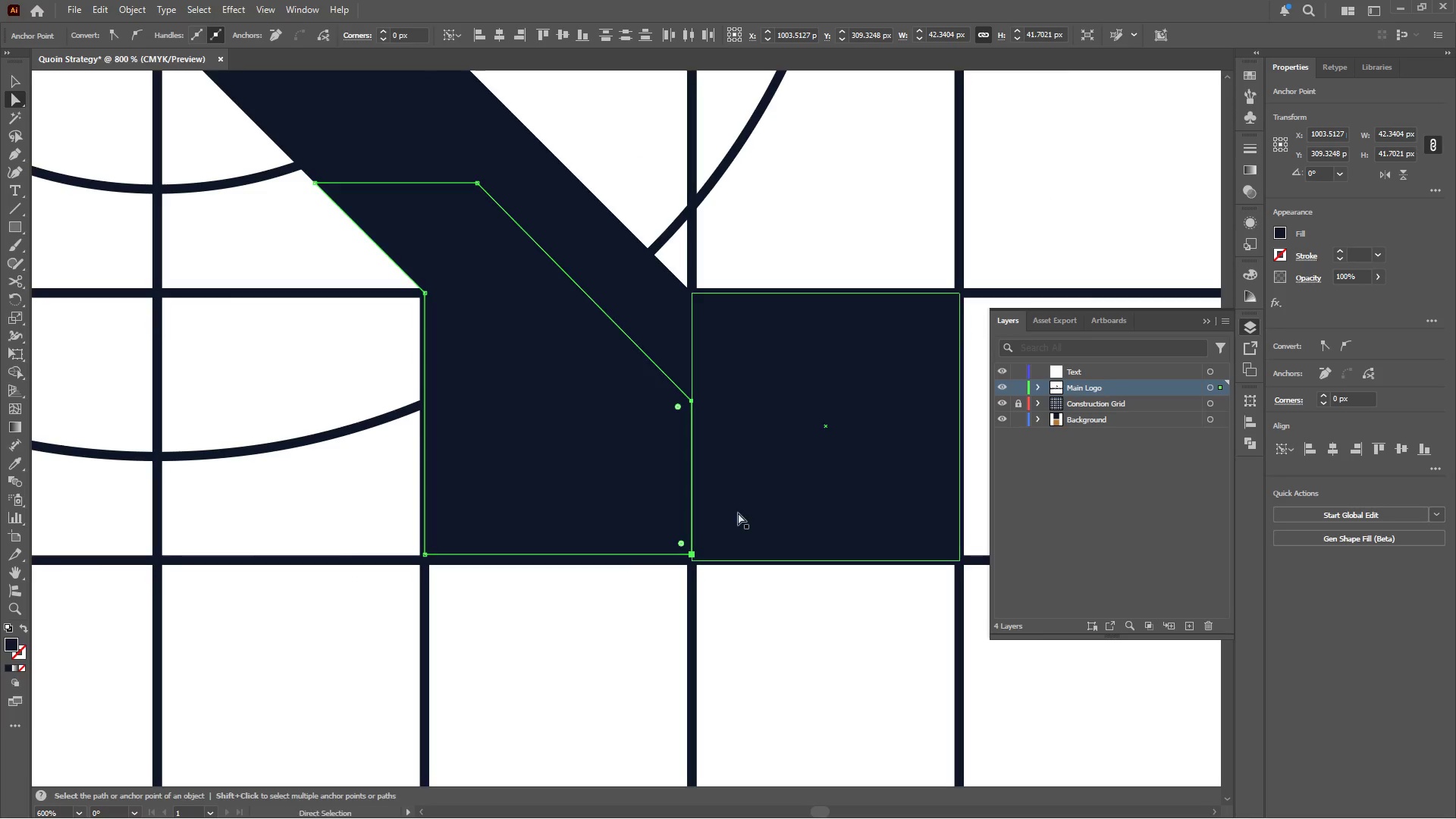 
hold_key(key=AltLeft, duration=0.48)
scroll: coordinate [808, 559], scroll_direction: up, amount: 2.0
 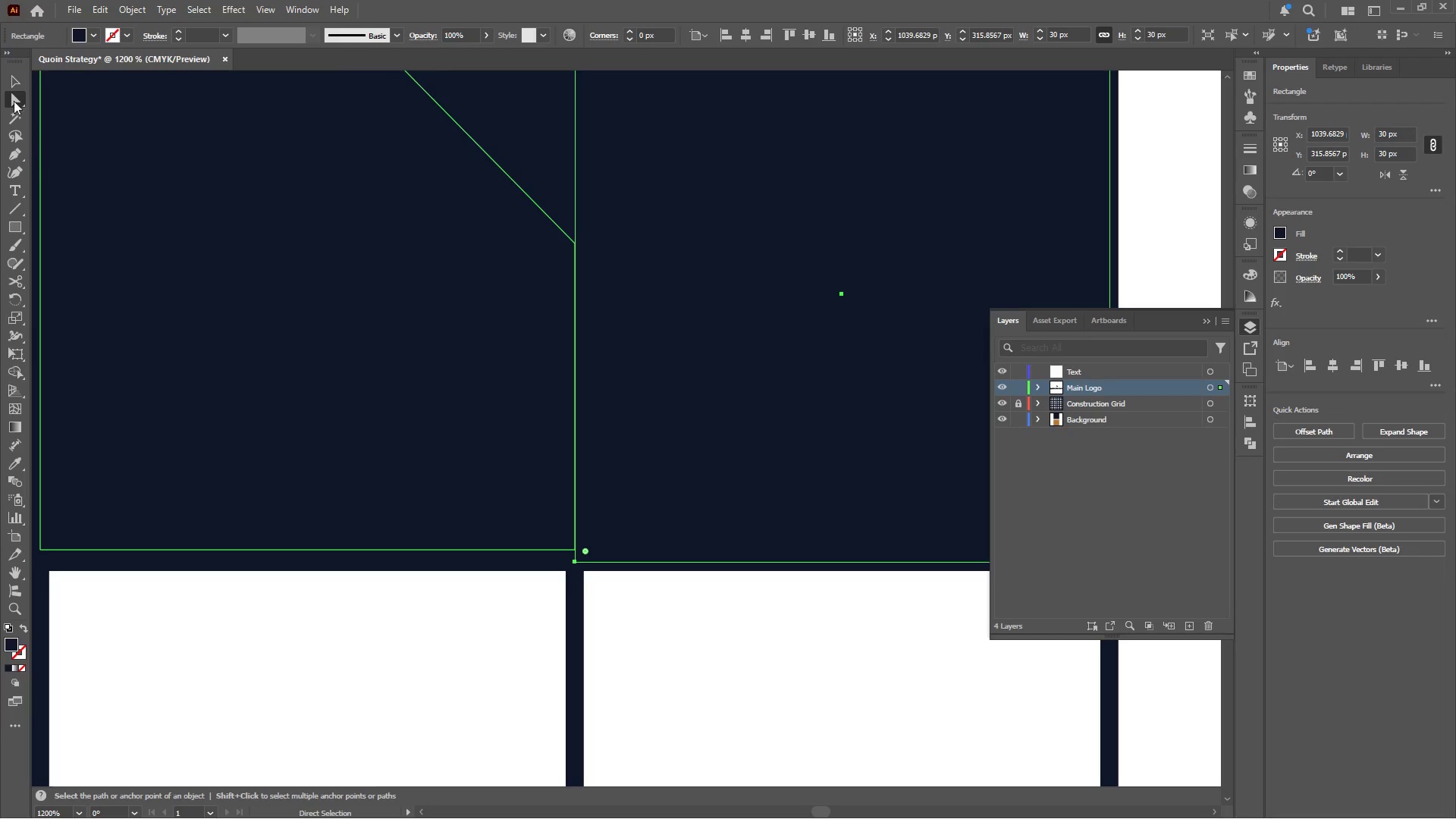 
left_click([11, 80])
 